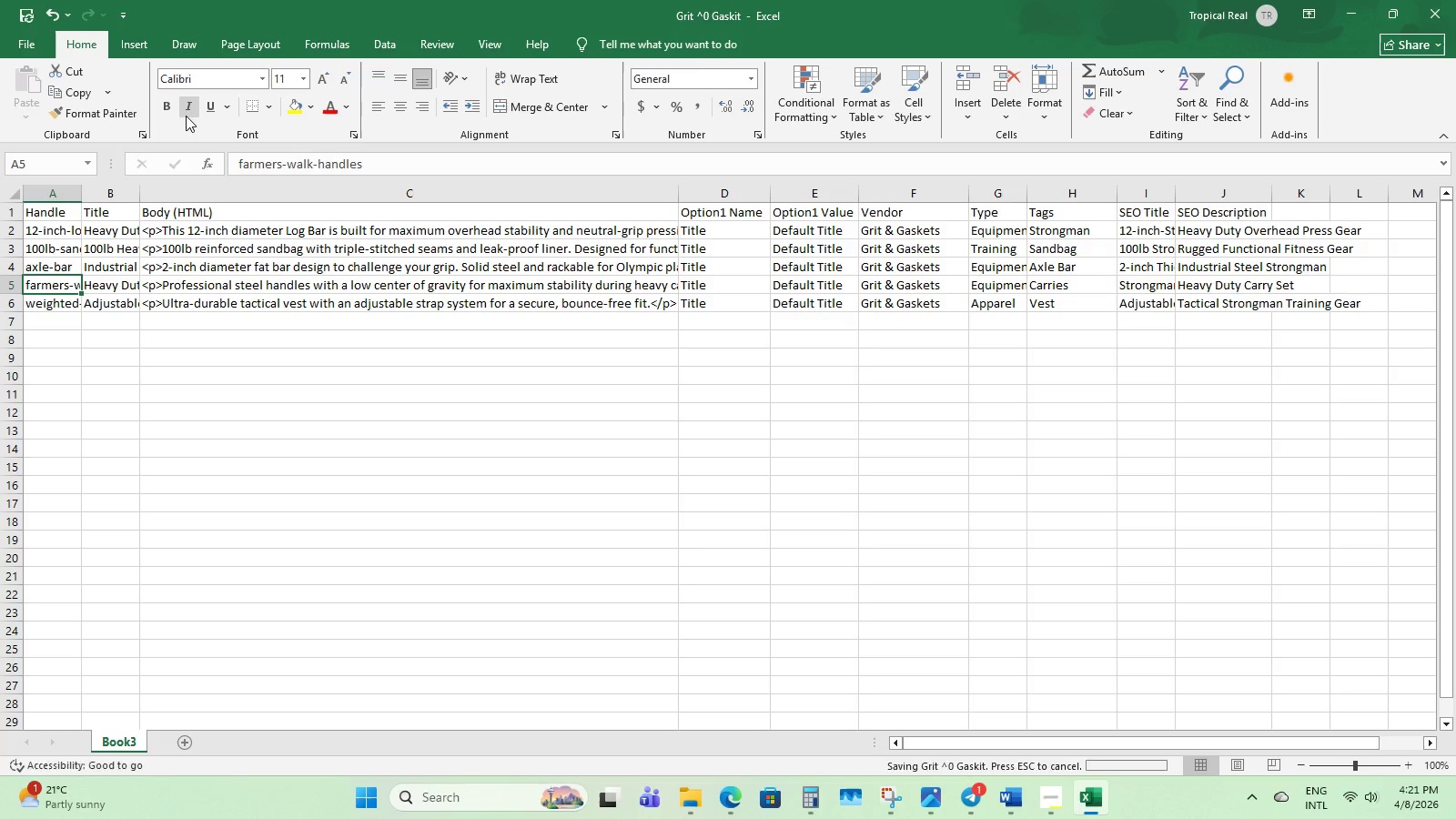 
key(Control+S)
 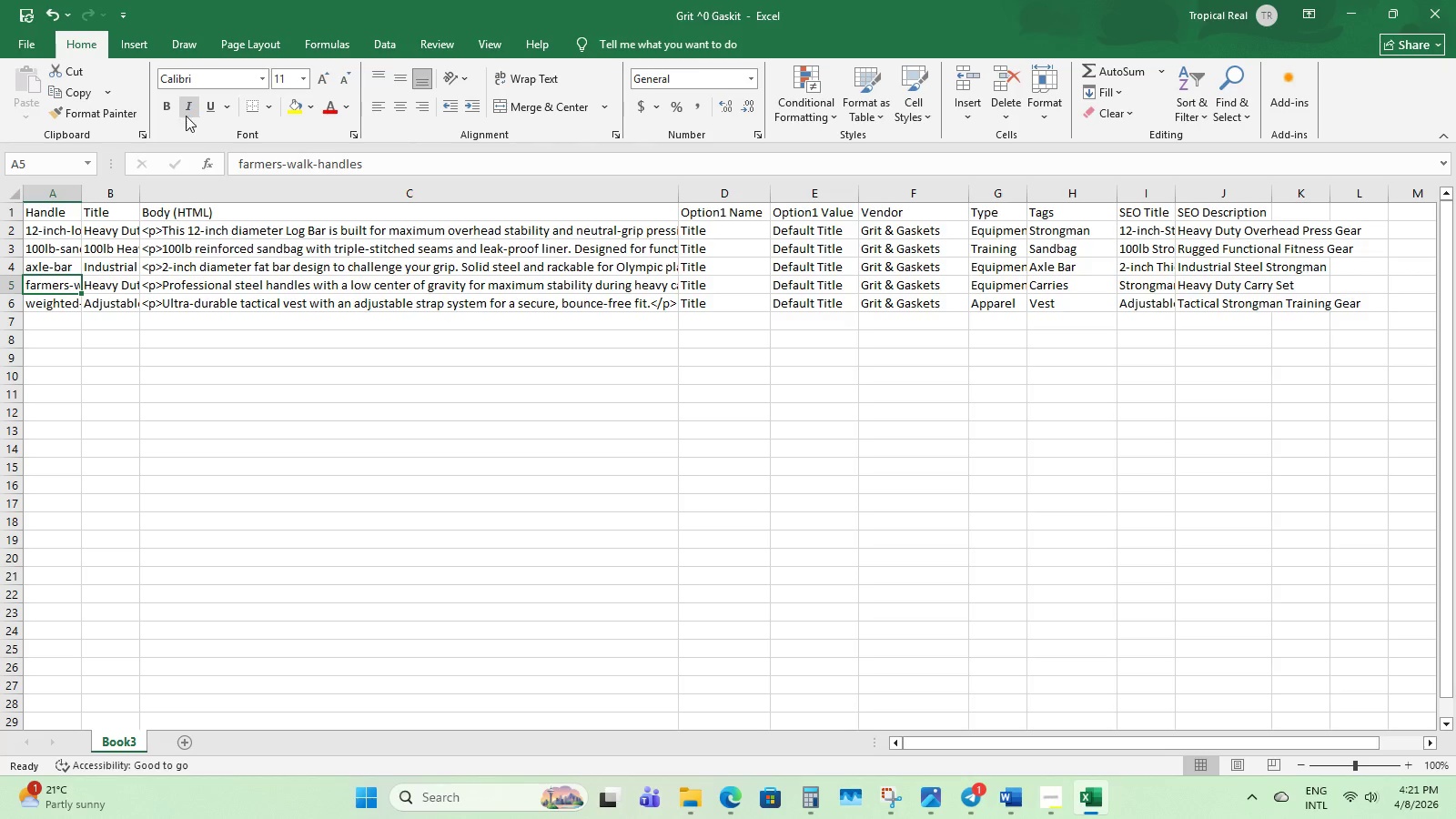 
key(Control+S)
 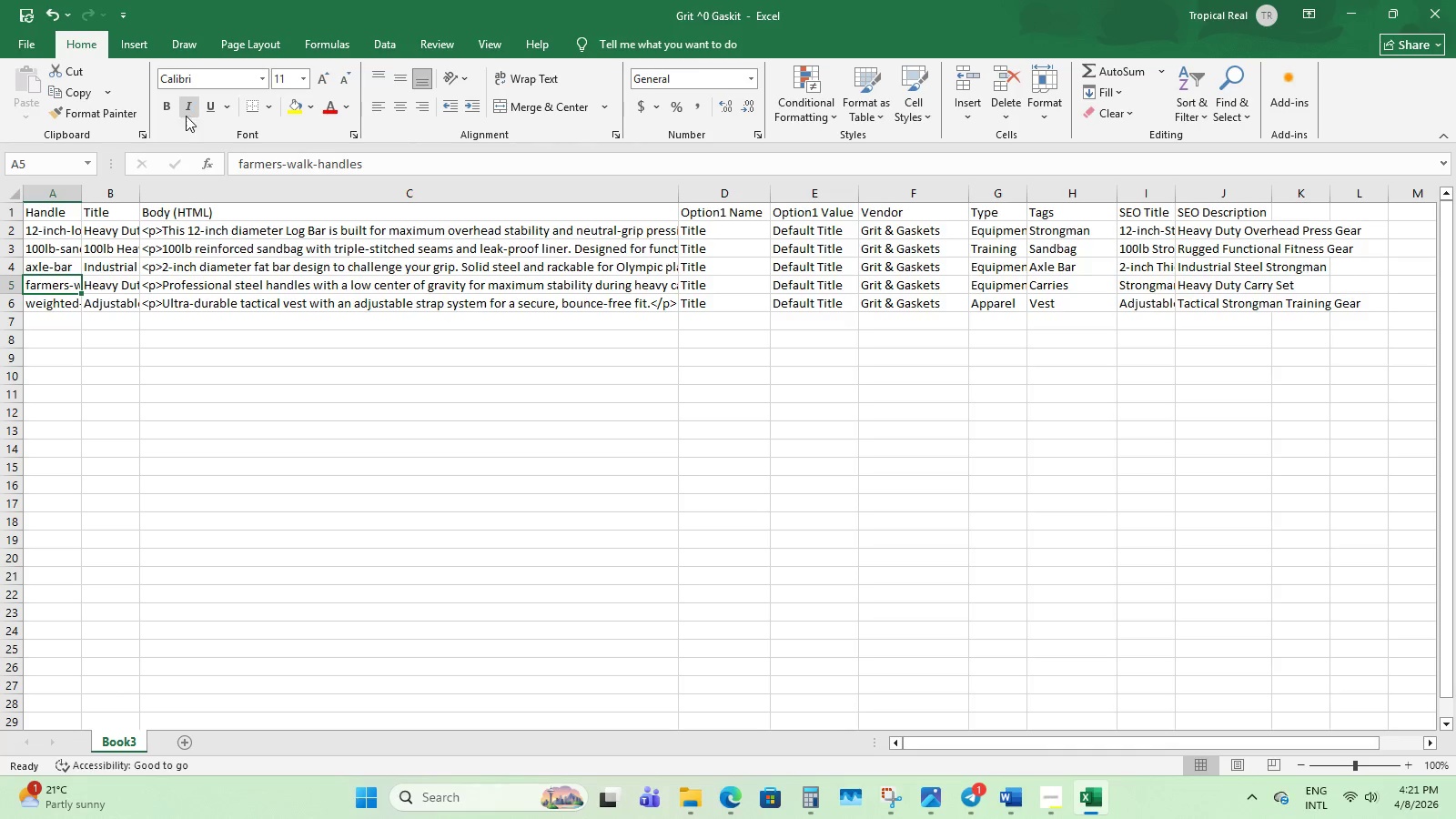 
key(Control+S)
 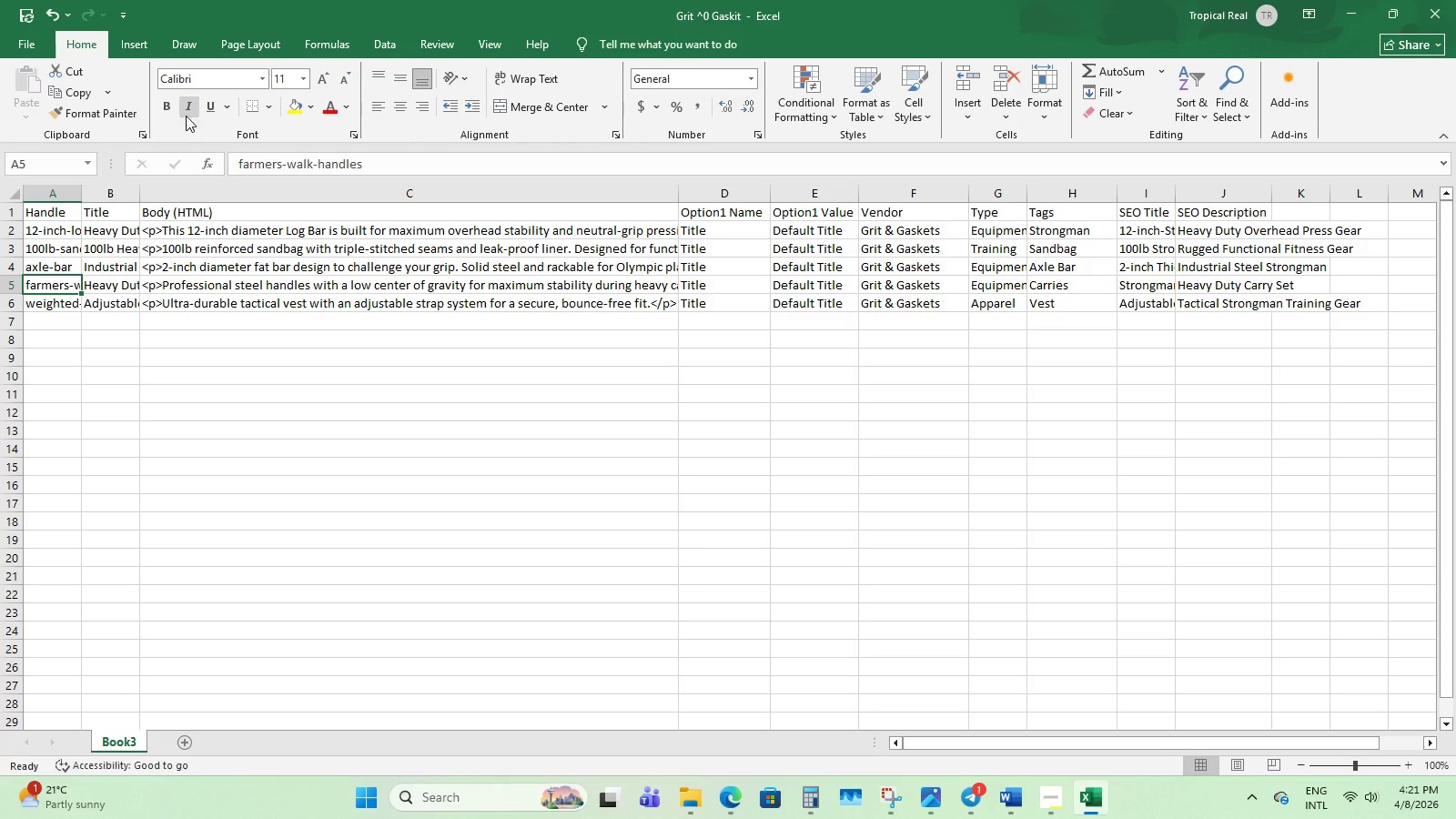 
key(Control+S)
 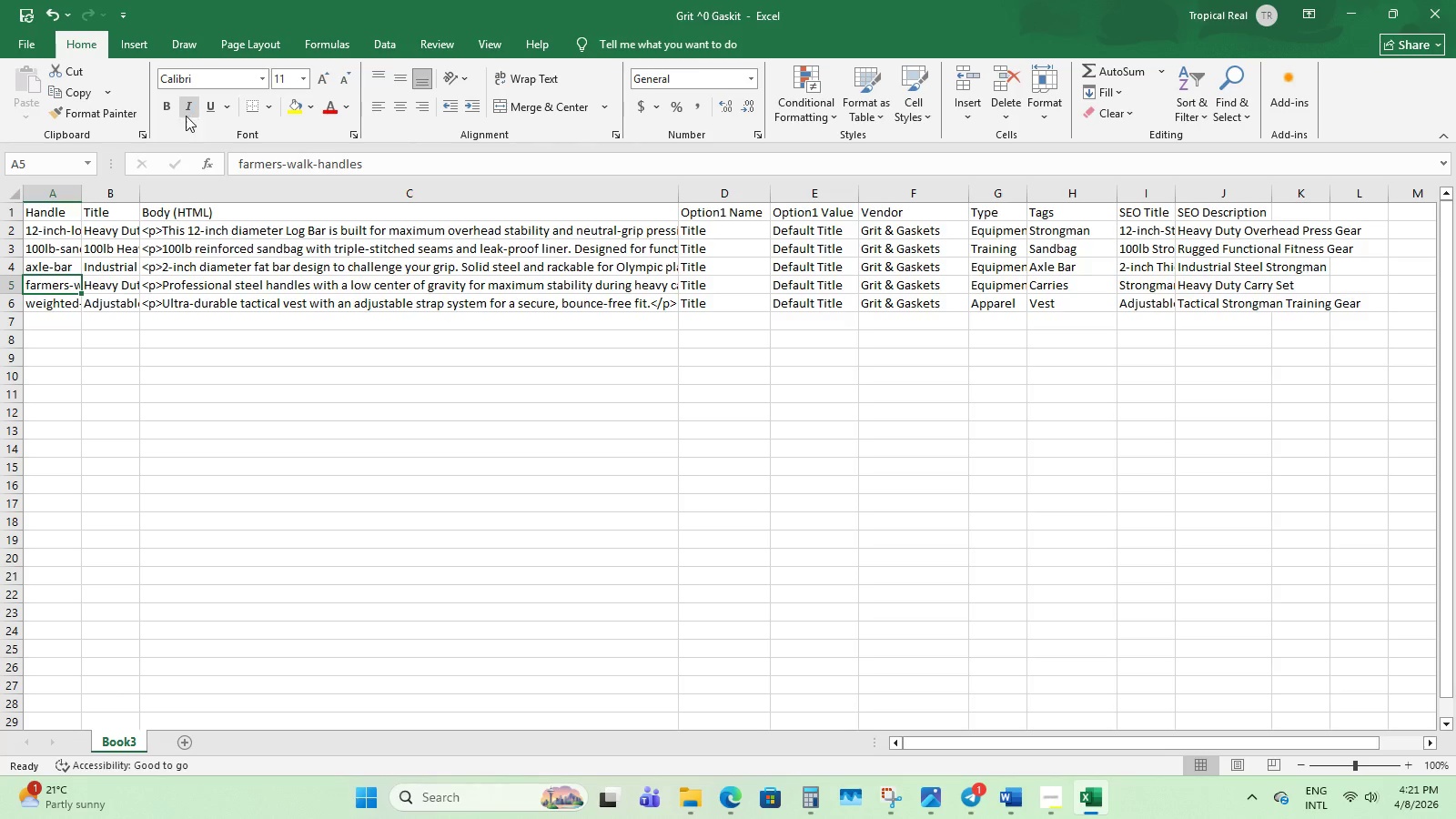 
key(Control+S)
 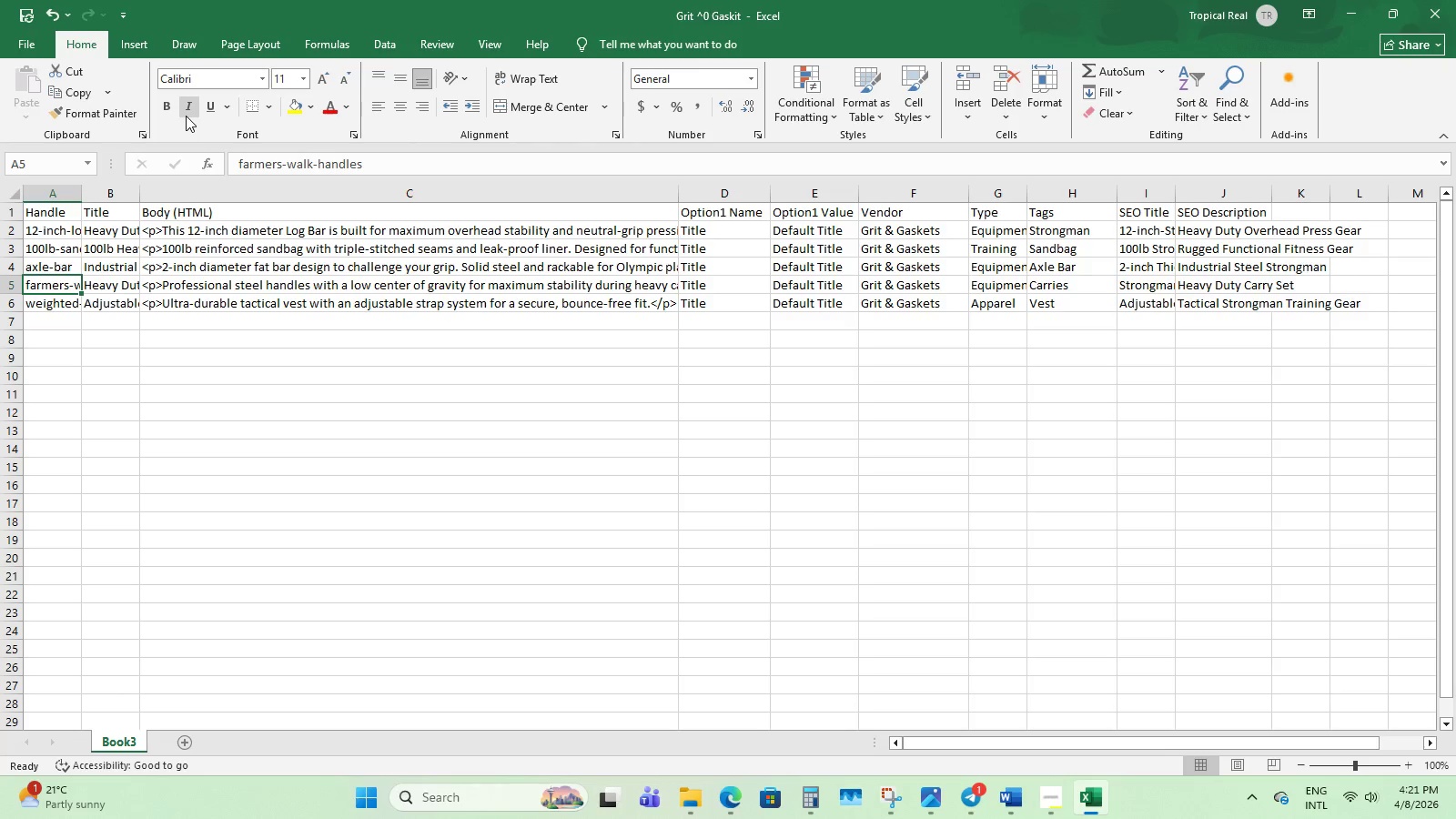 
key(Control+S)
 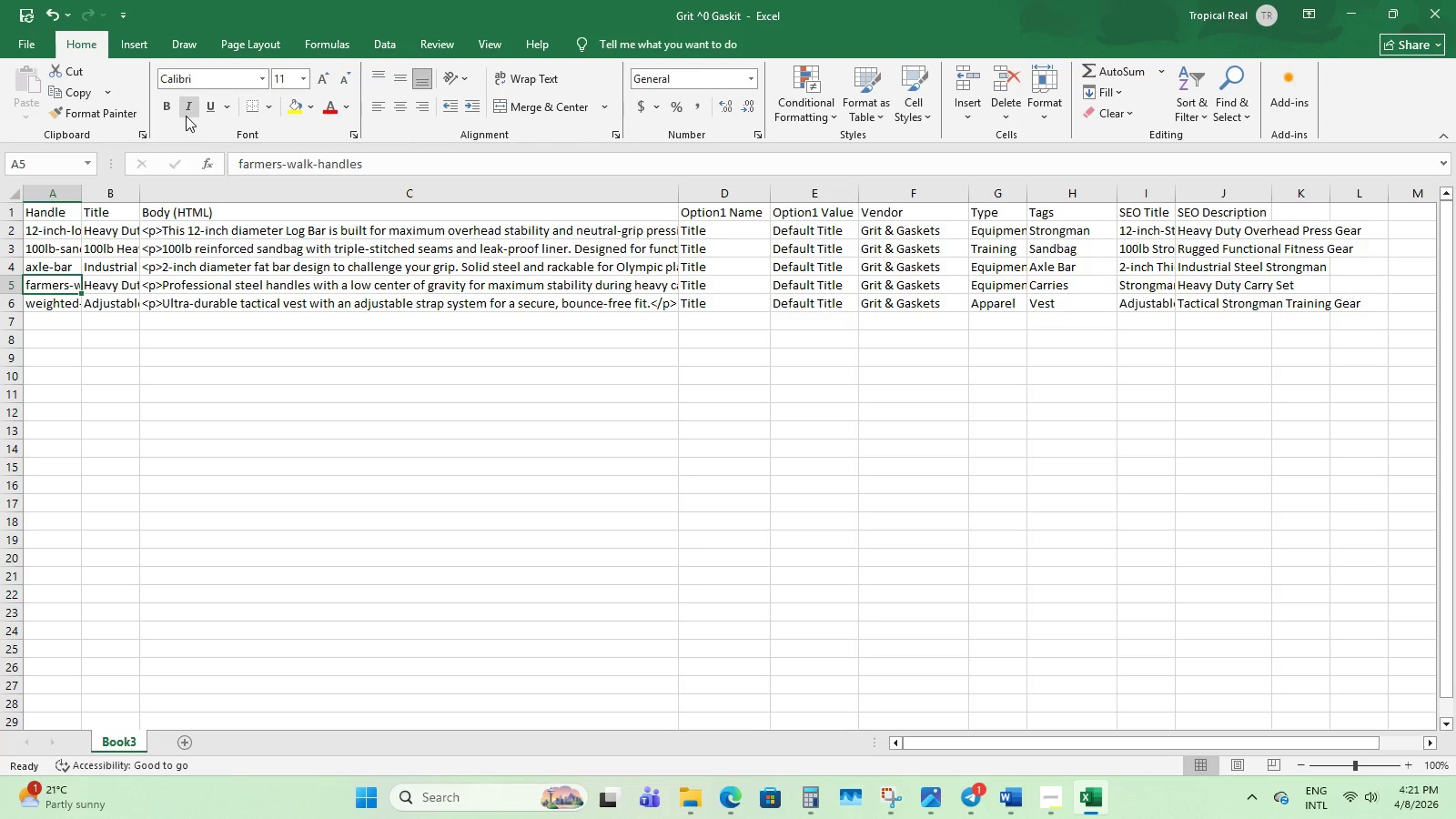 
key(Control+S)
 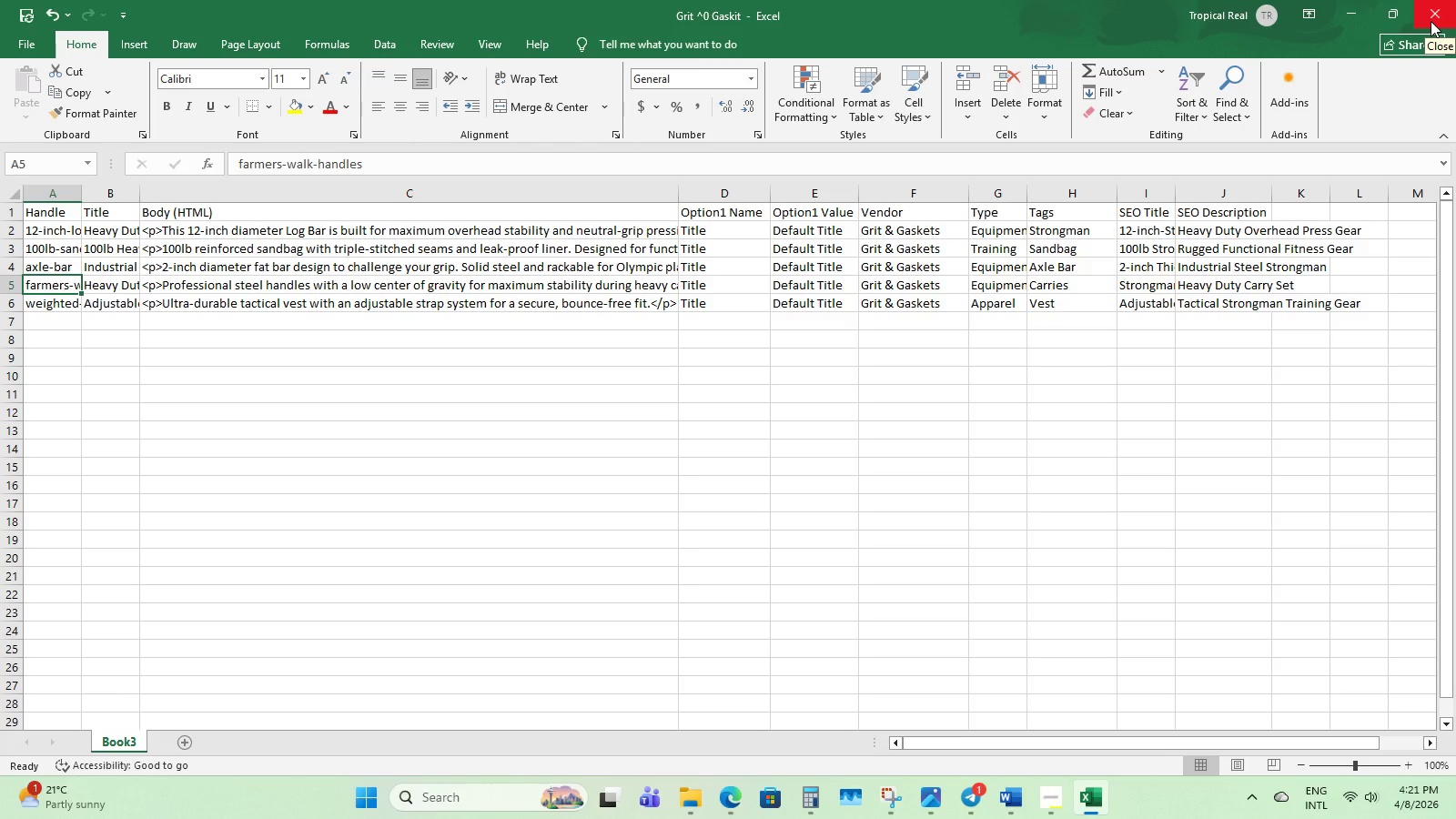 
left_click([1431, 21])
 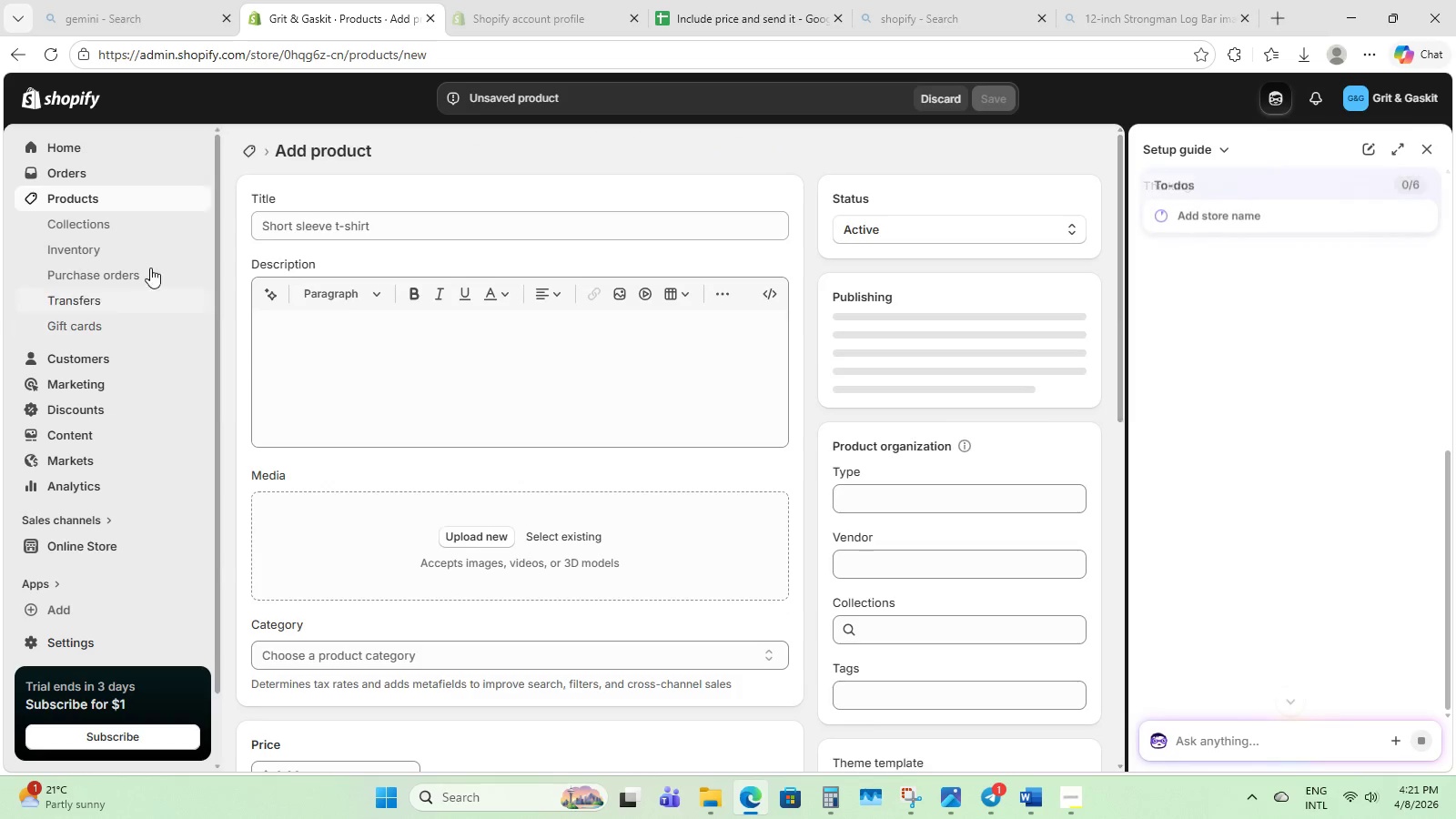 
wait(7.88)
 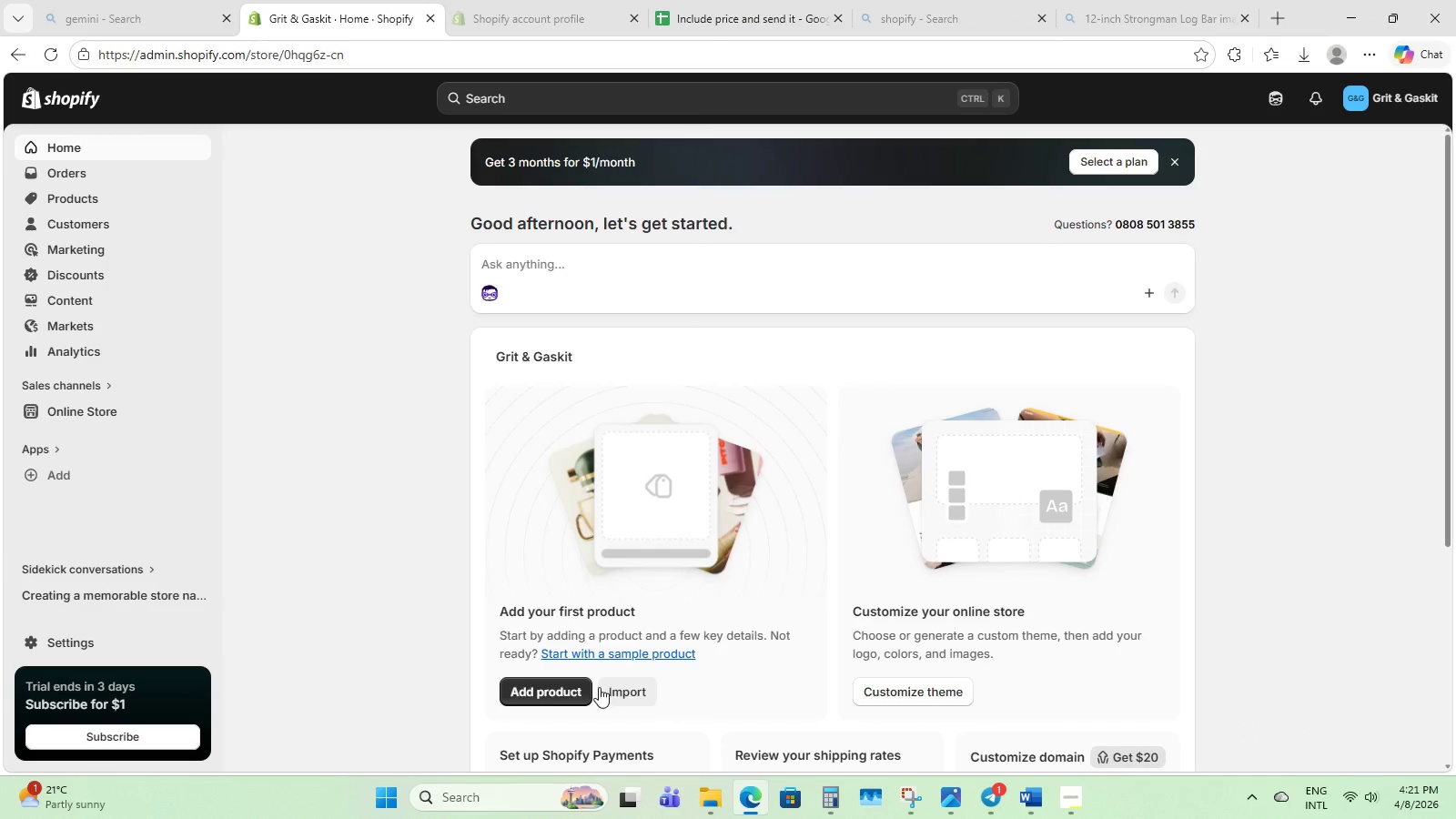 
left_click([75, 192])
 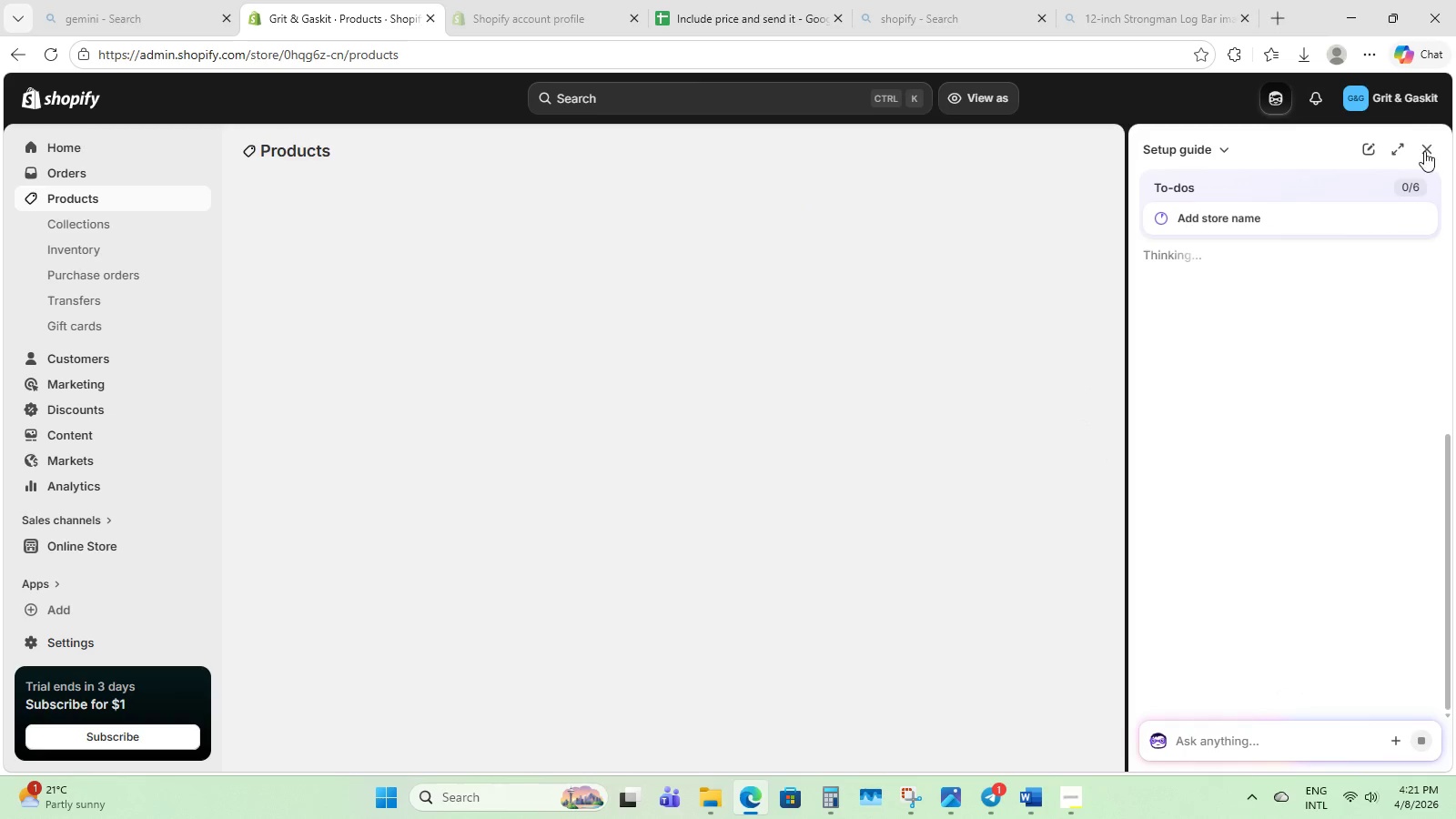 
left_click([1424, 151])
 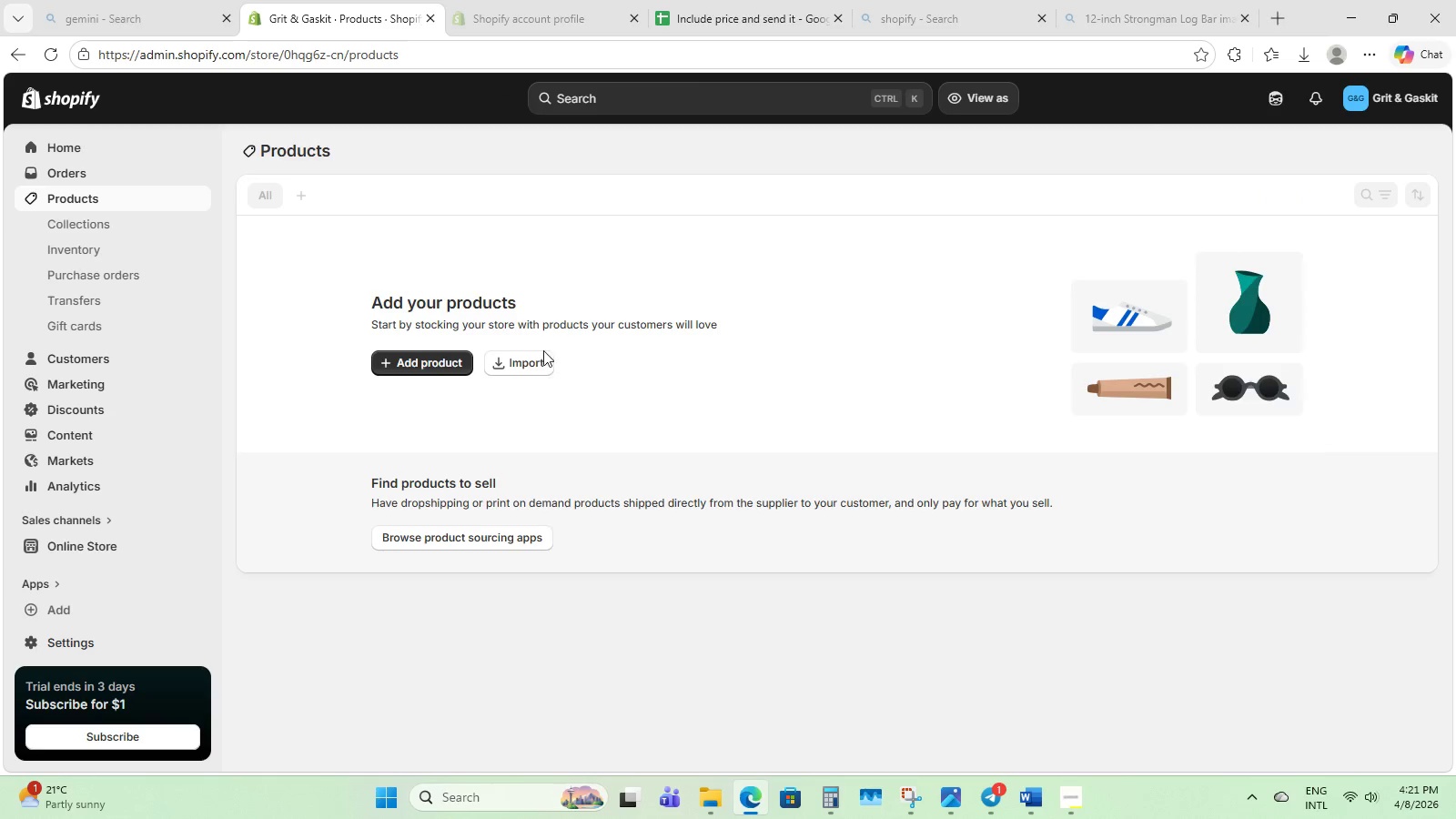 
left_click([516, 368])
 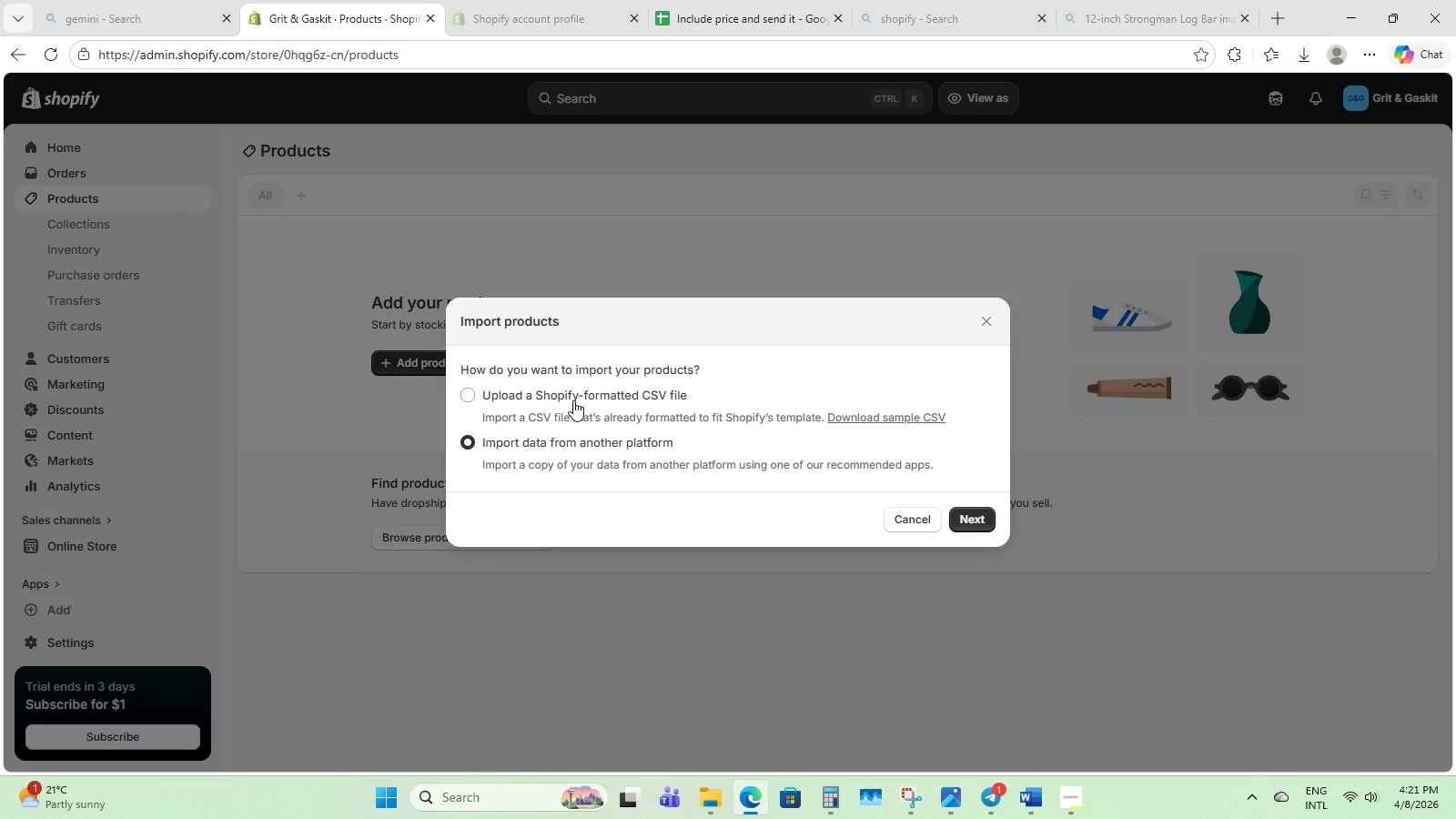 
left_click([571, 400])
 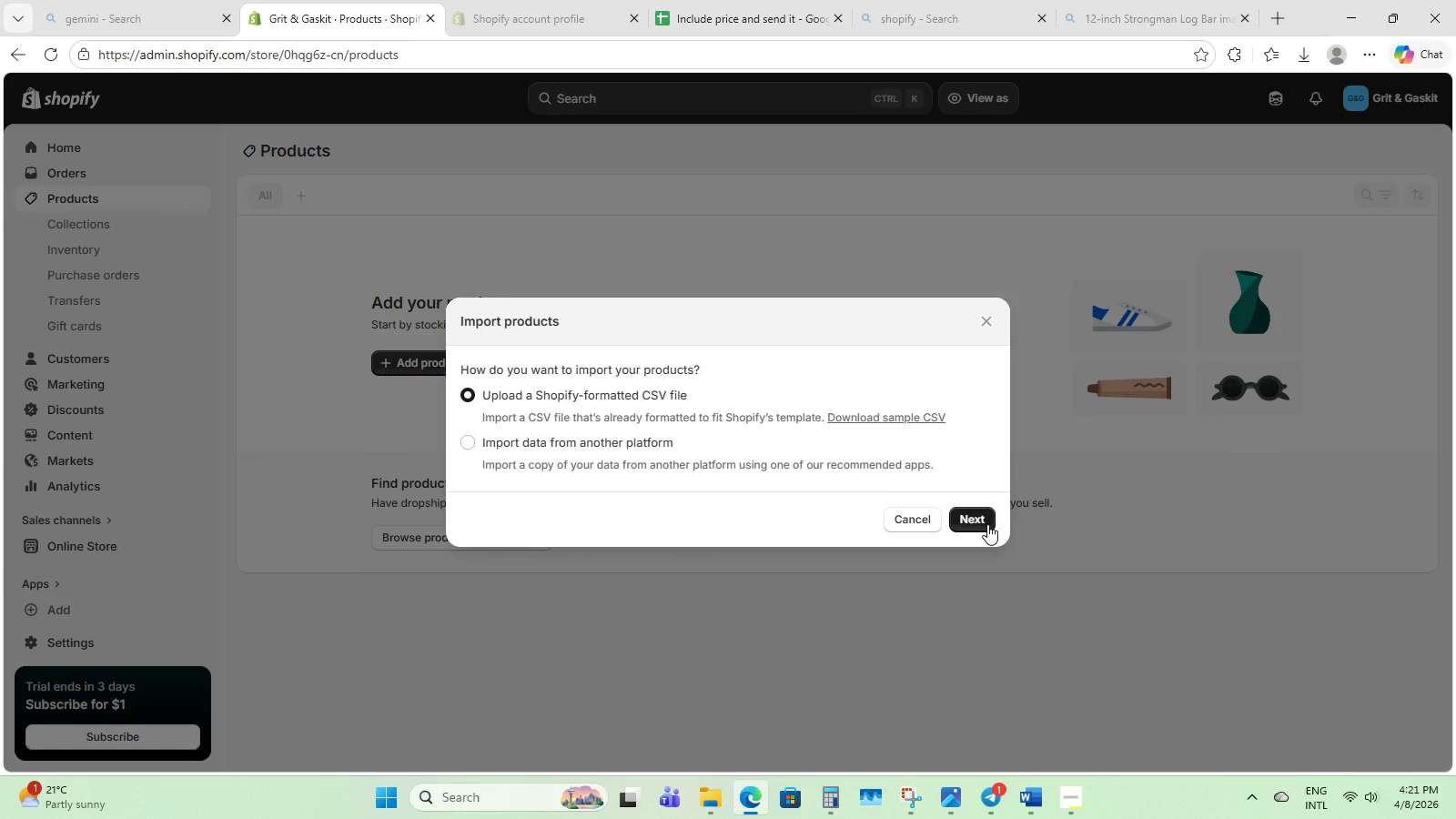 
left_click([987, 524])
 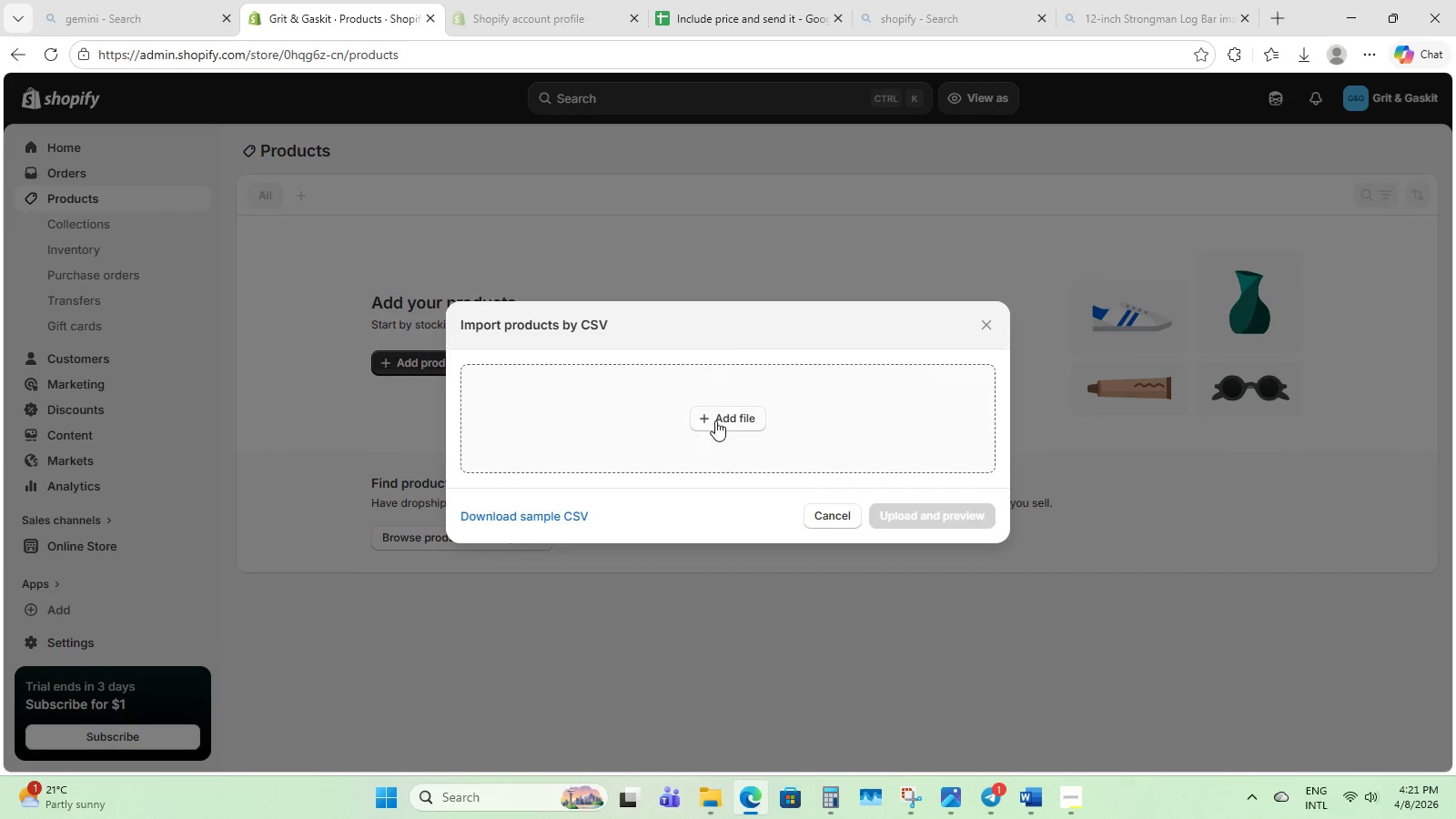 
left_click([730, 413])
 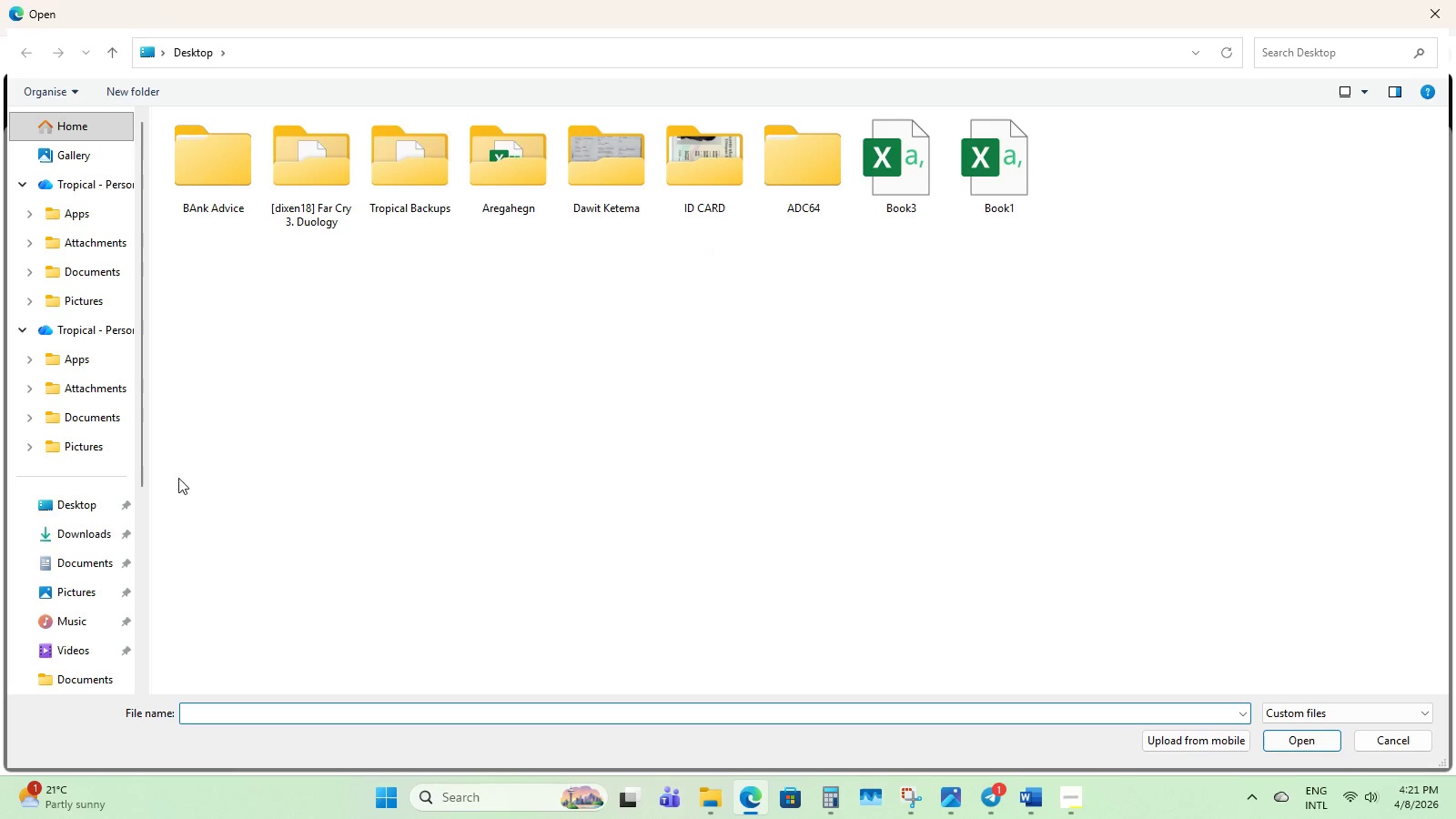 
left_click([91, 335])
 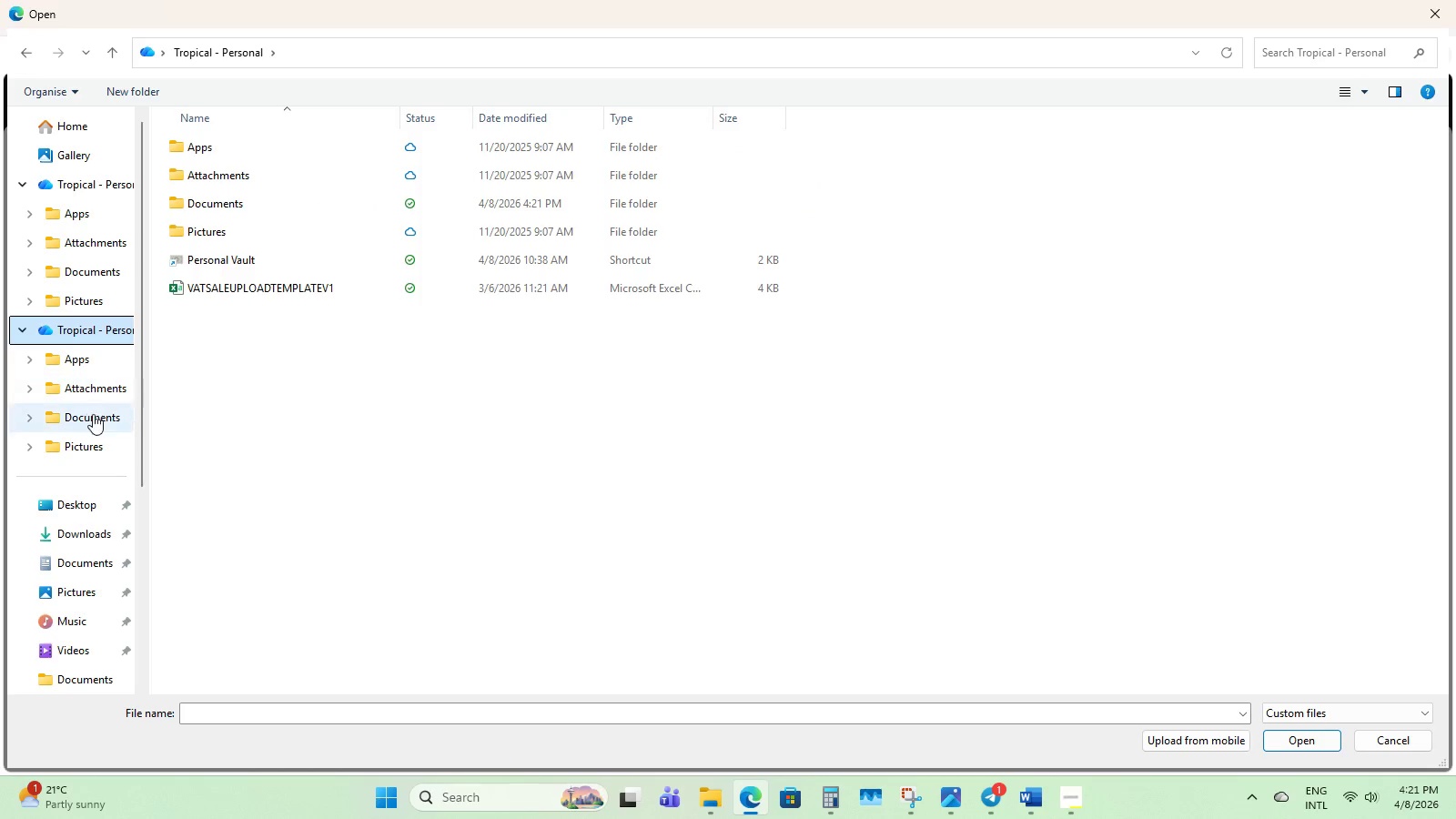 
left_click([93, 414])
 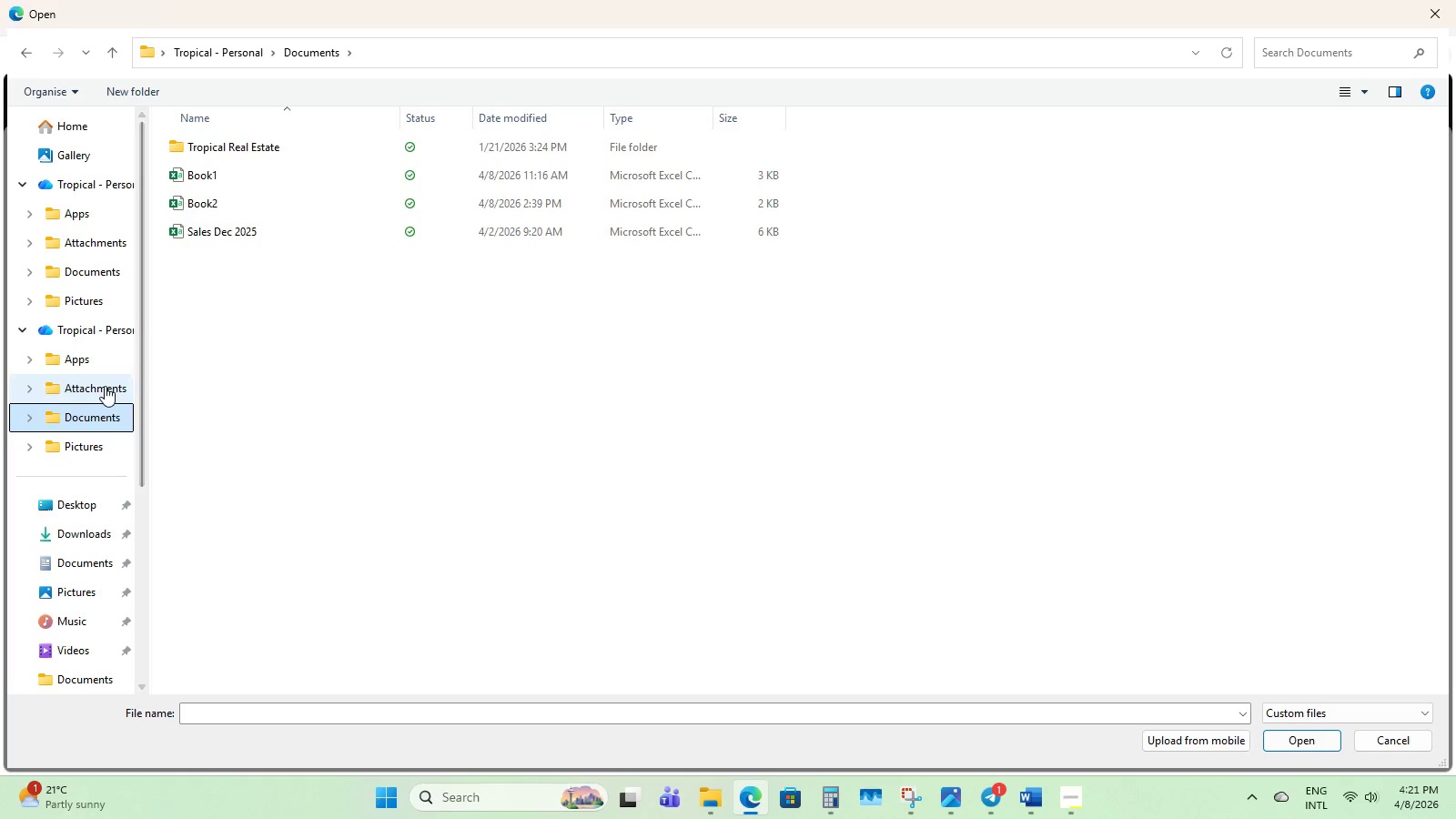 
left_click([101, 334])
 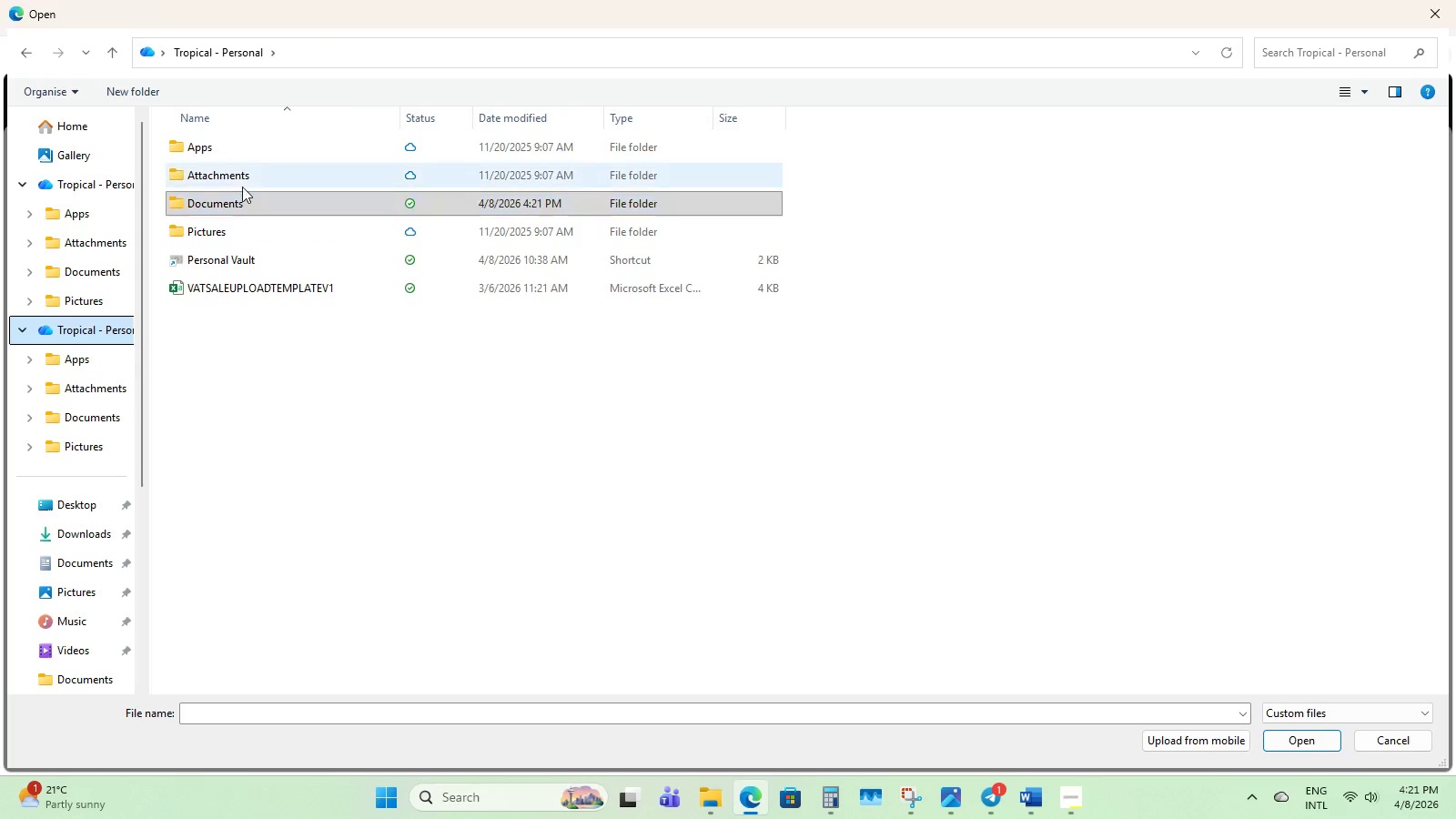 
double_click([242, 184])
 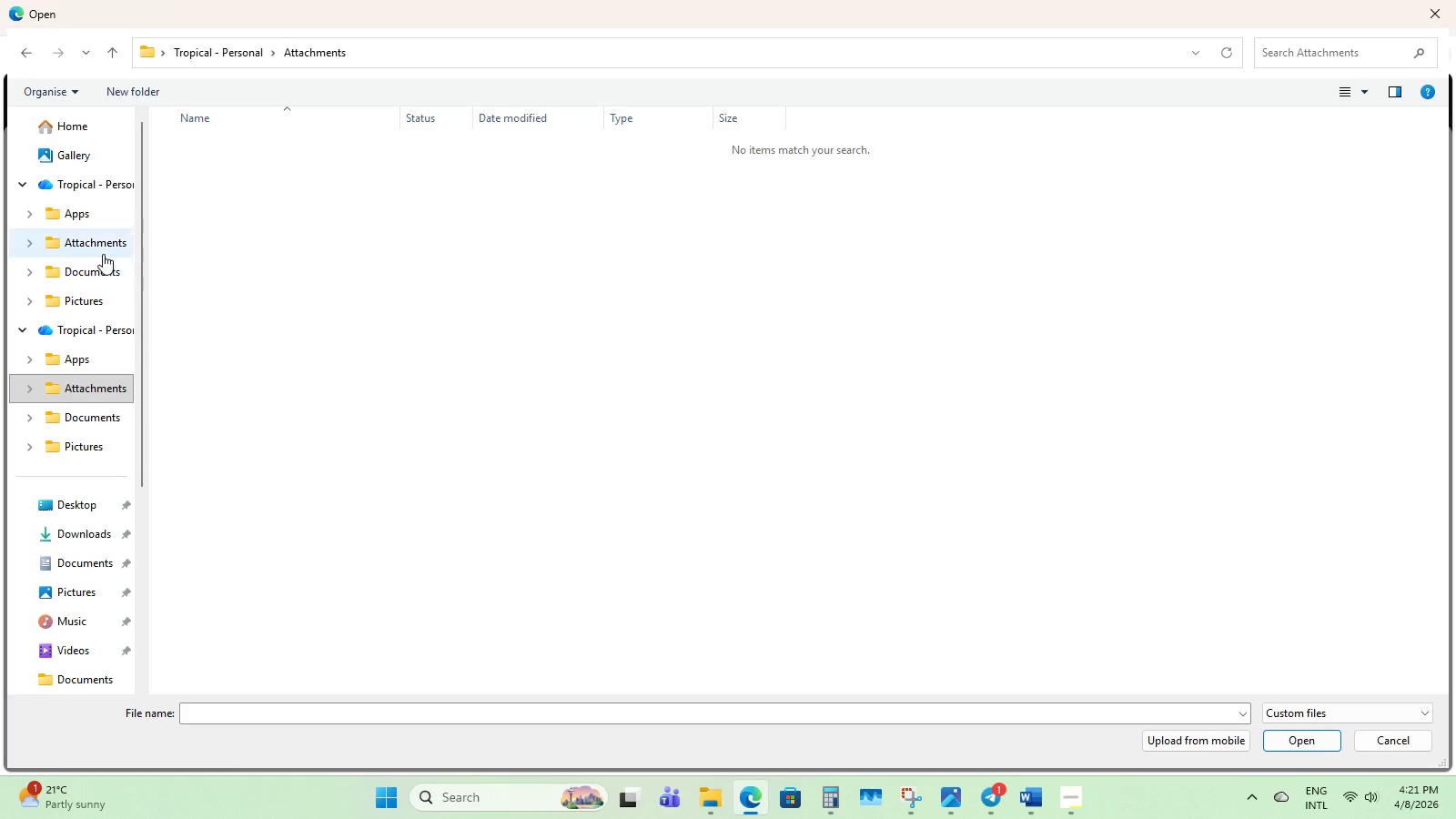 
left_click([104, 264])
 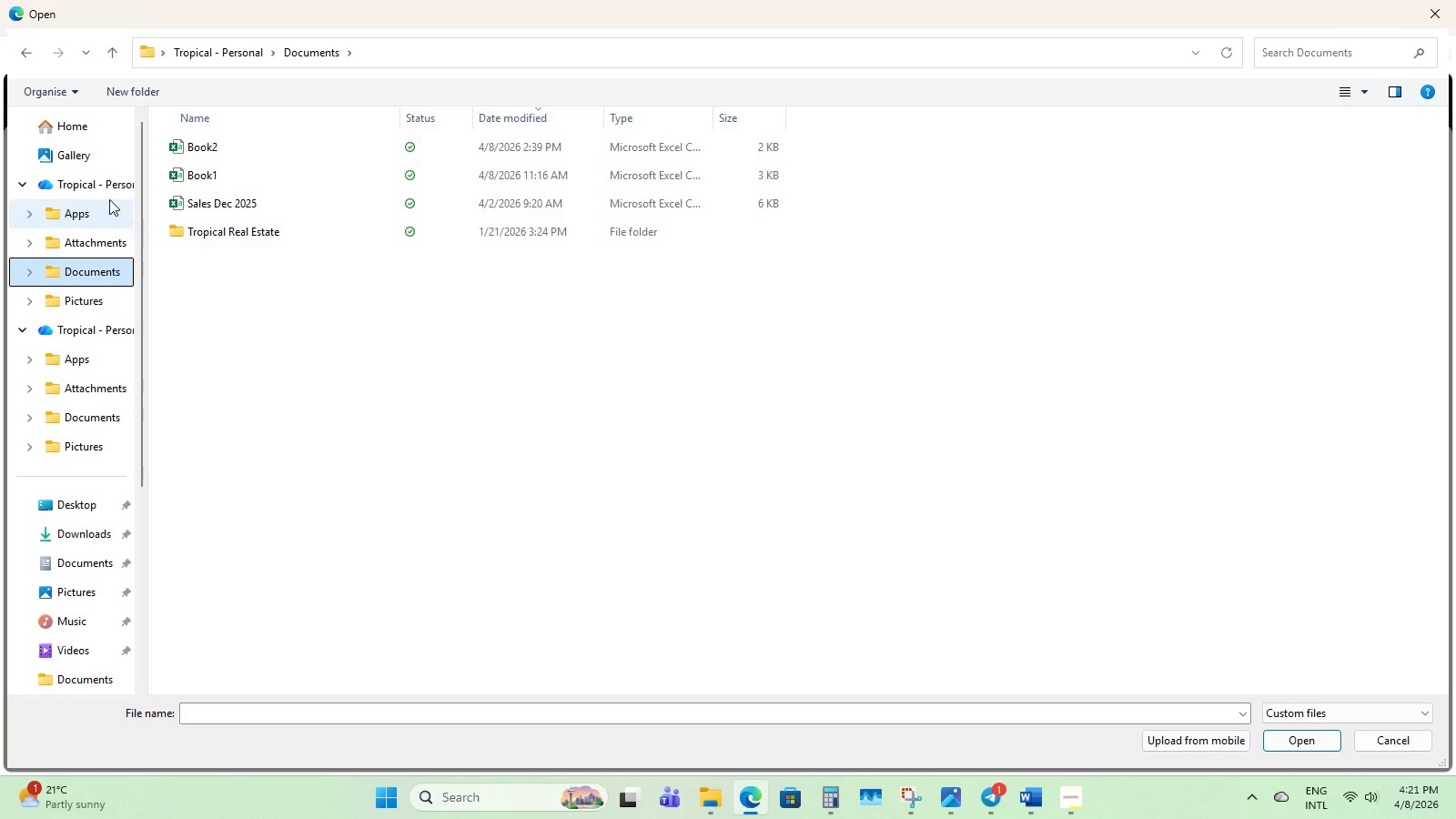 
left_click([108, 189])
 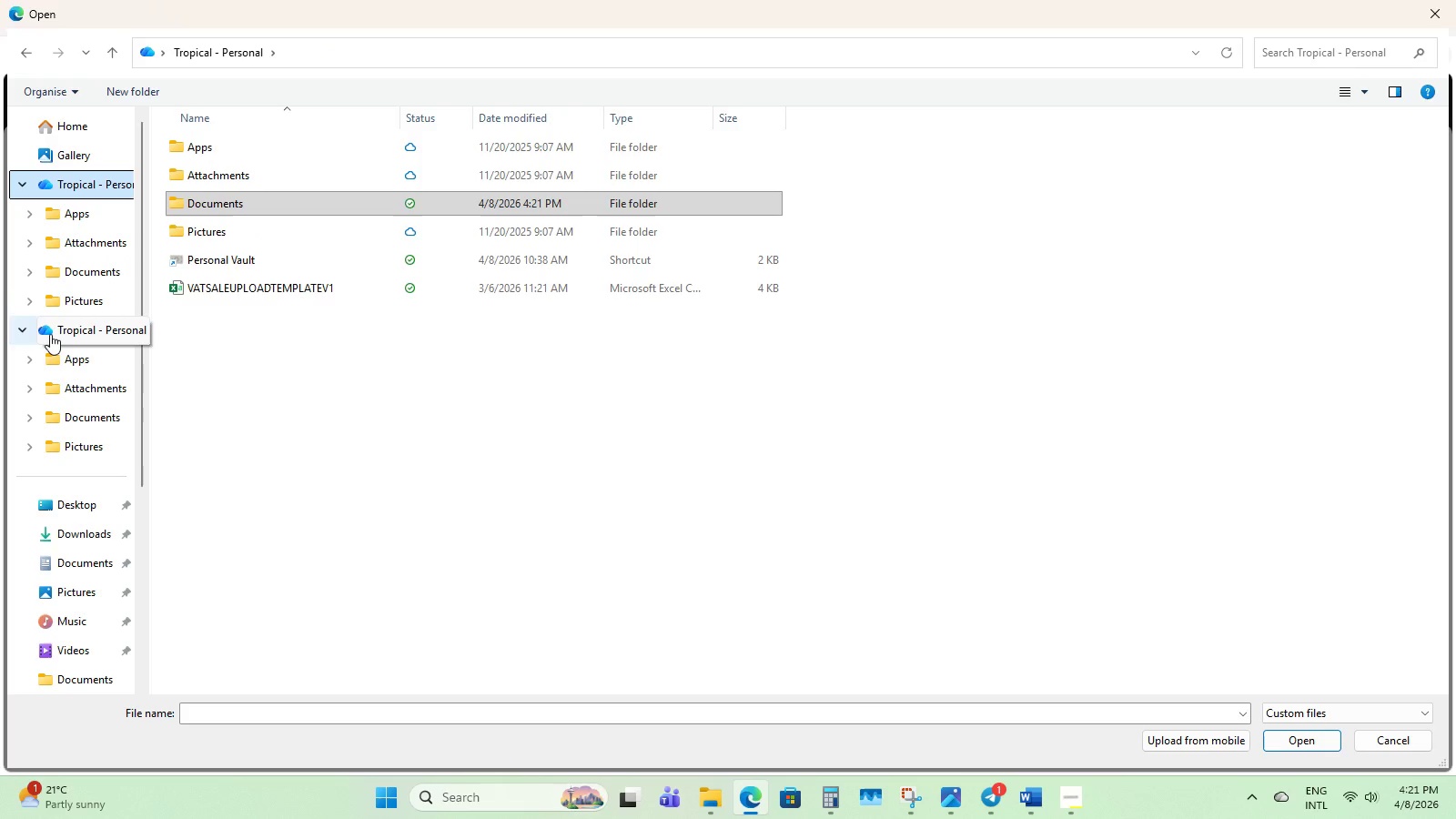 
scroll: coordinate [50, 334], scroll_direction: up, amount: 3.0
 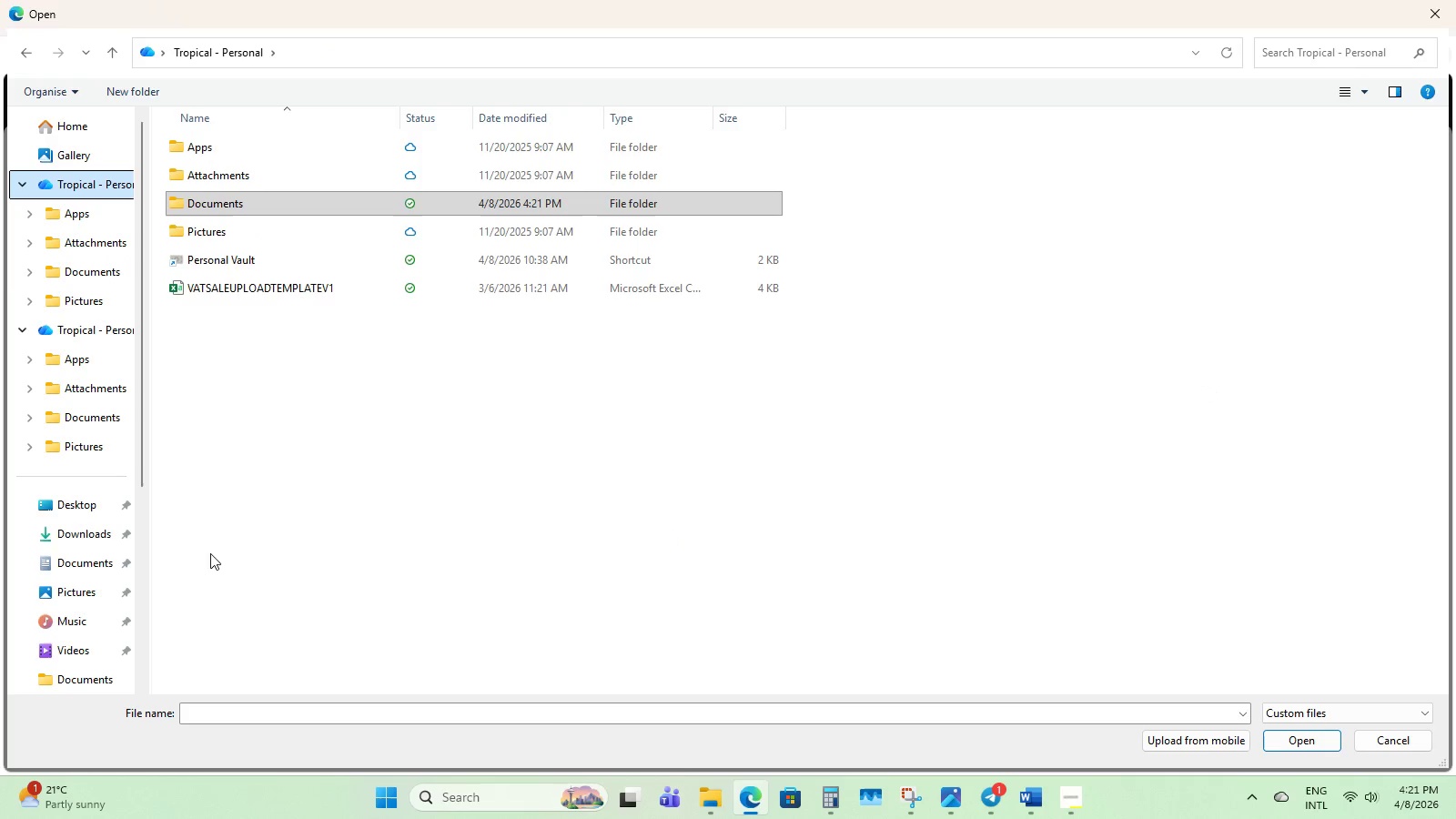 
left_click([716, 800])
 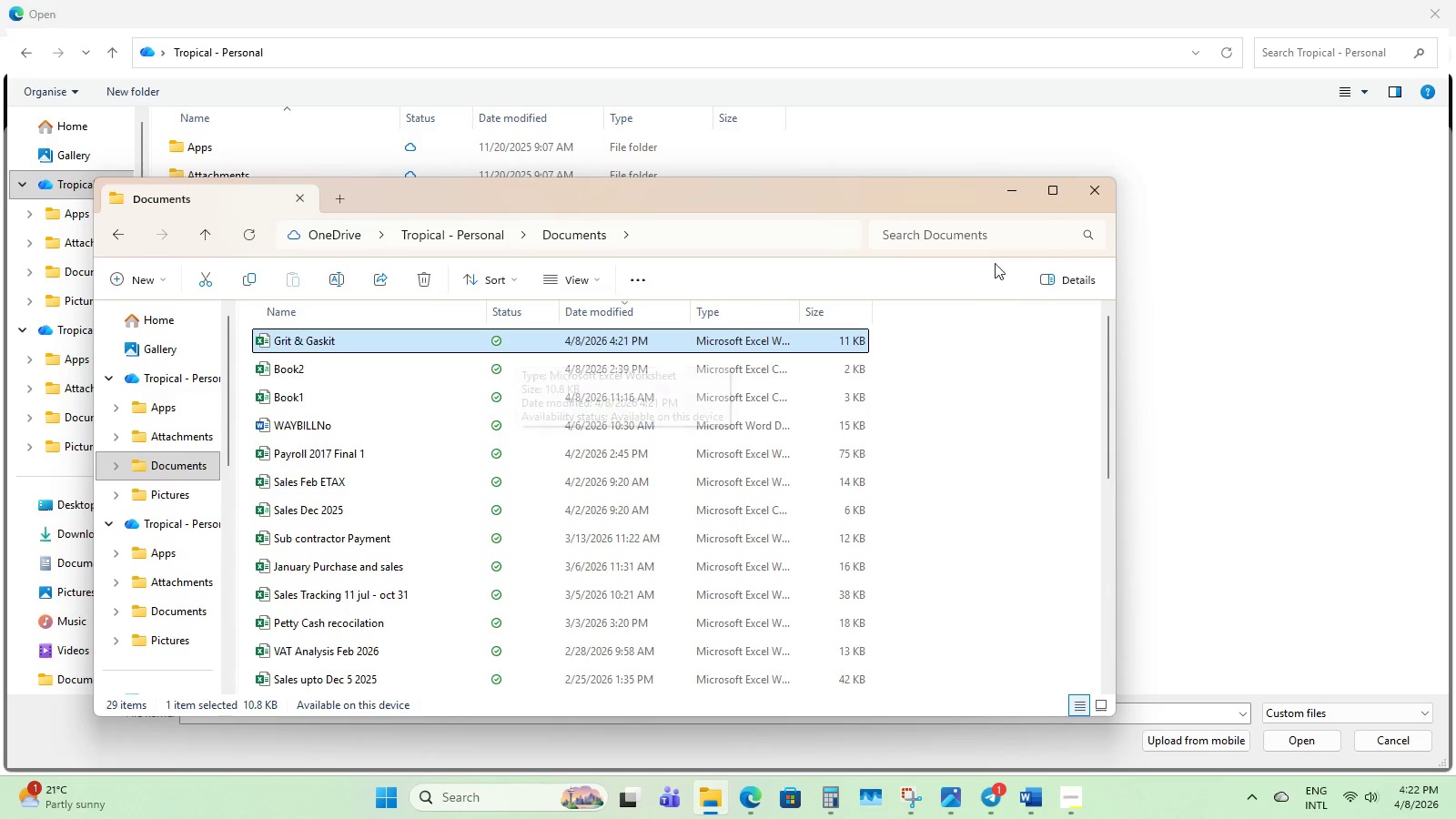 
wait(6.89)
 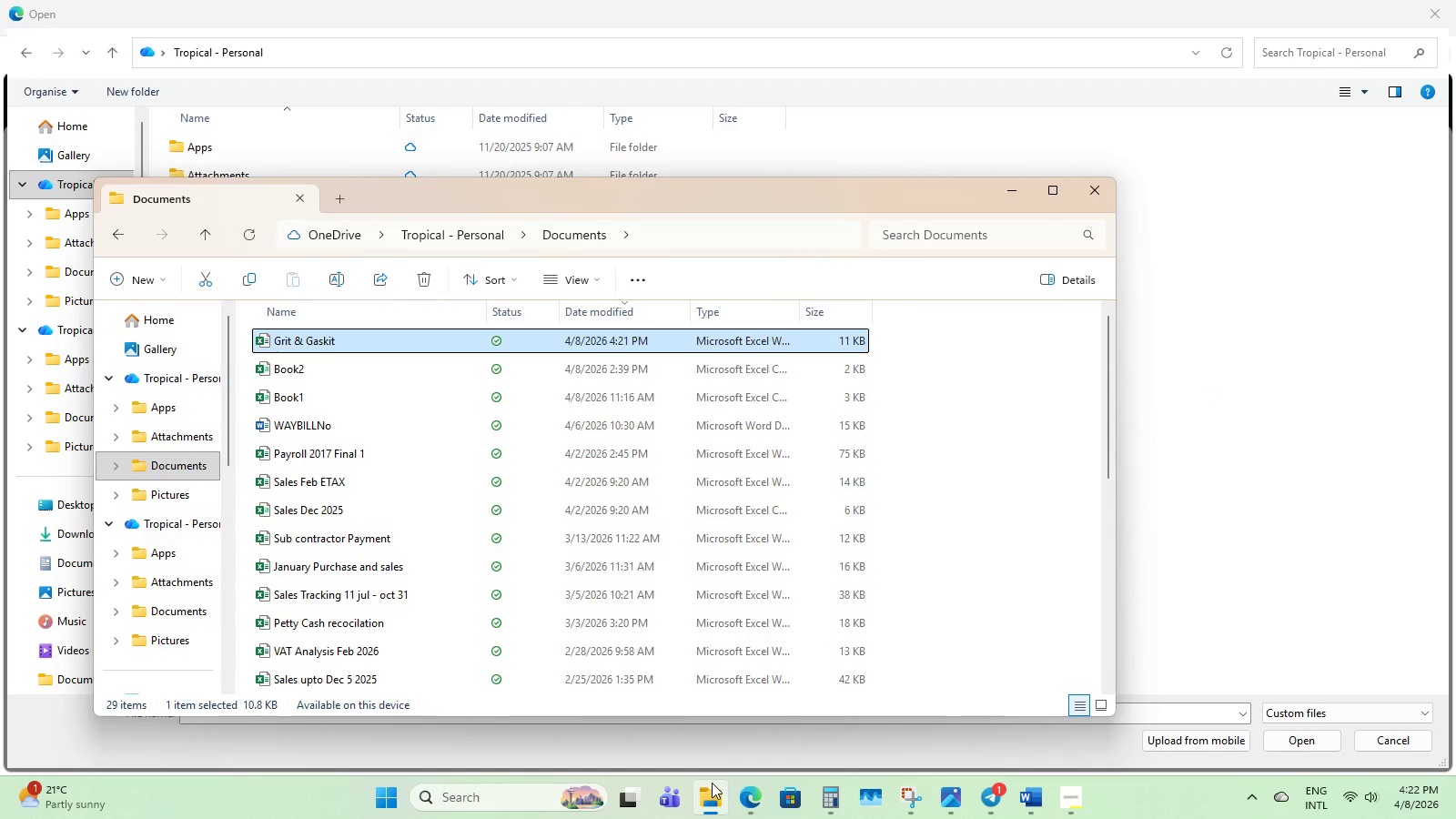 
left_click_drag(start_coordinate=[836, 194], to_coordinate=[953, 410])
 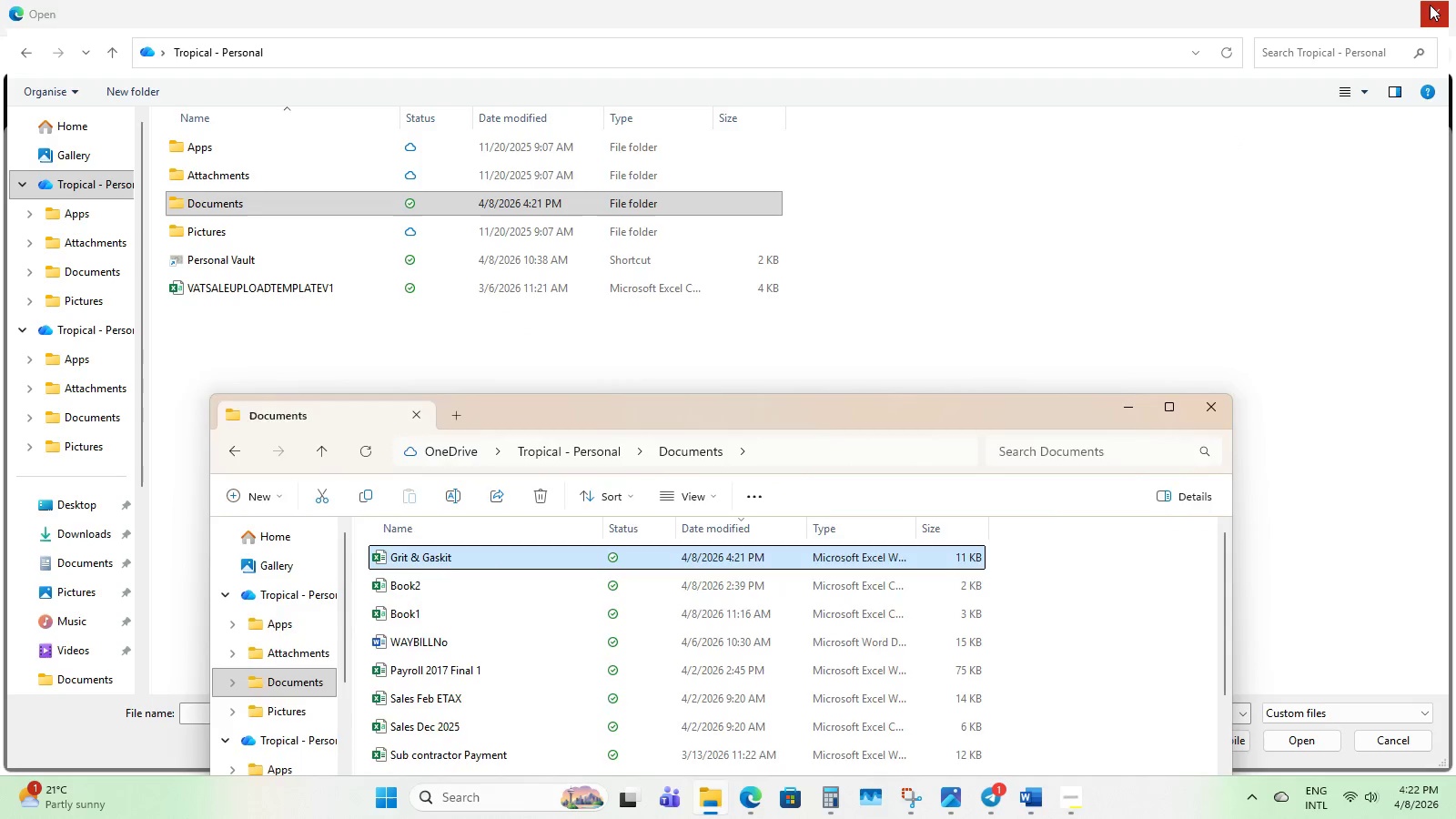 
left_click([1430, 5])
 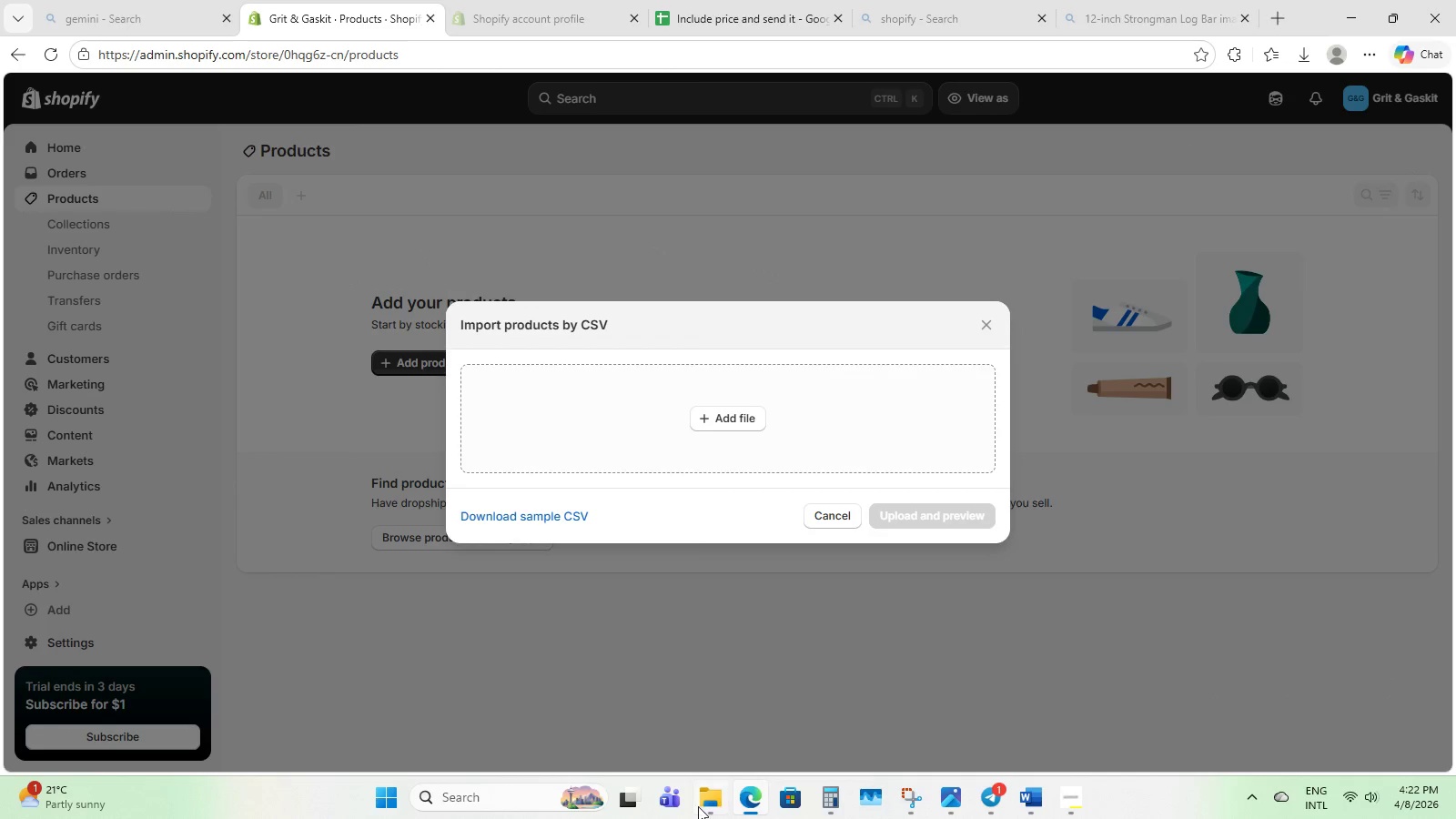 
left_click([700, 803])
 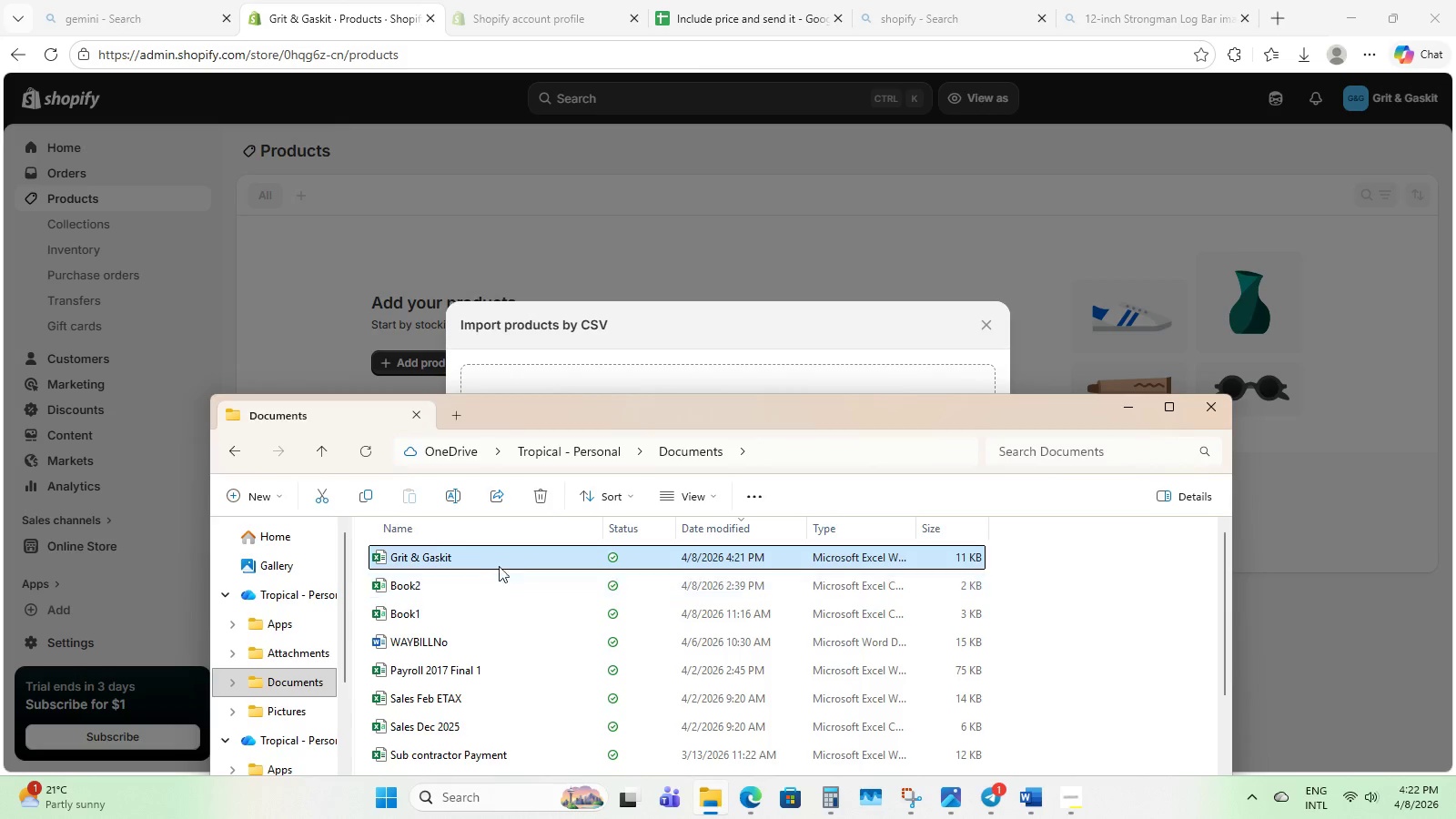 
left_click_drag(start_coordinate=[497, 555], to_coordinate=[777, 347])
 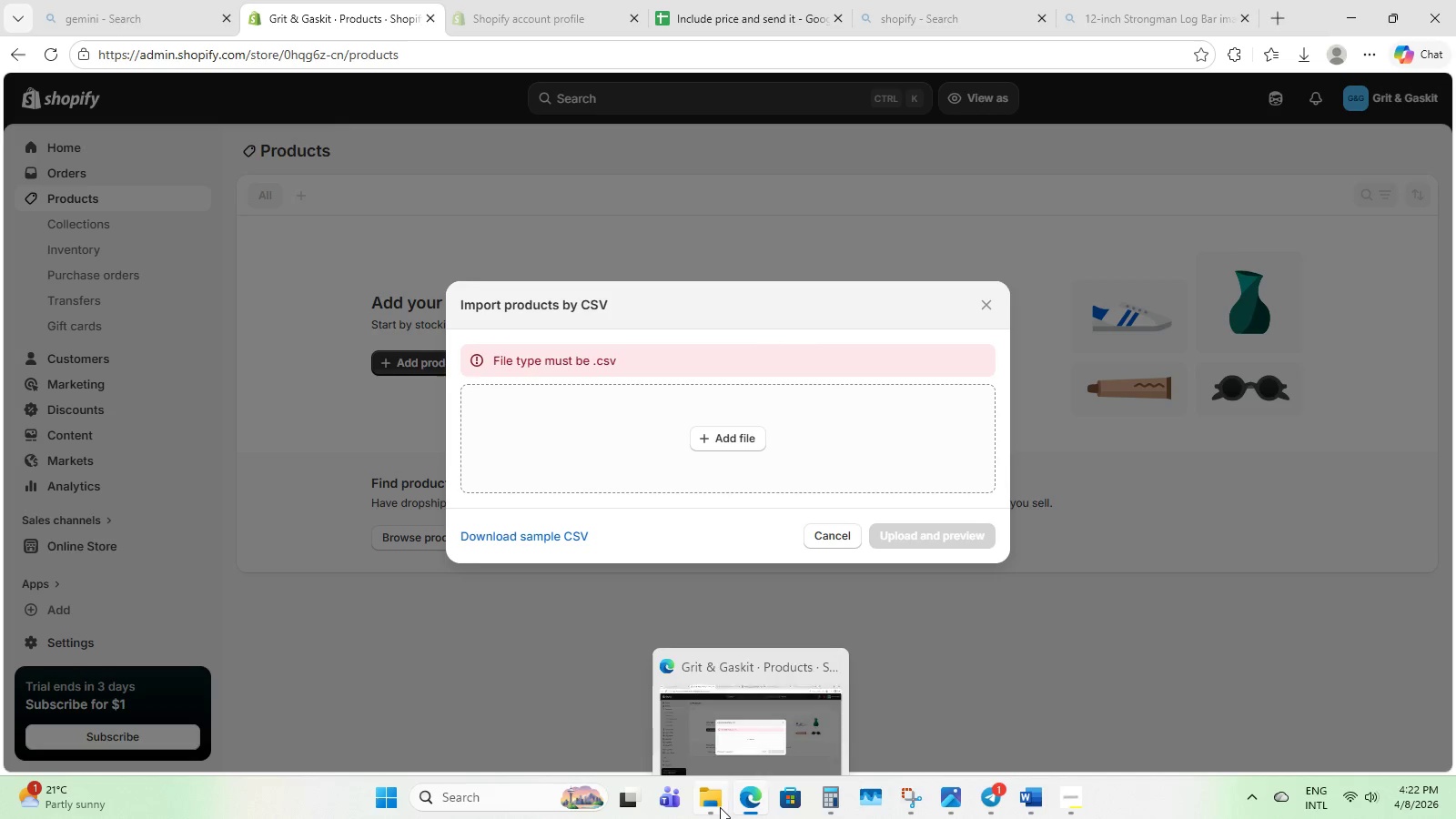 
left_click([720, 807])
 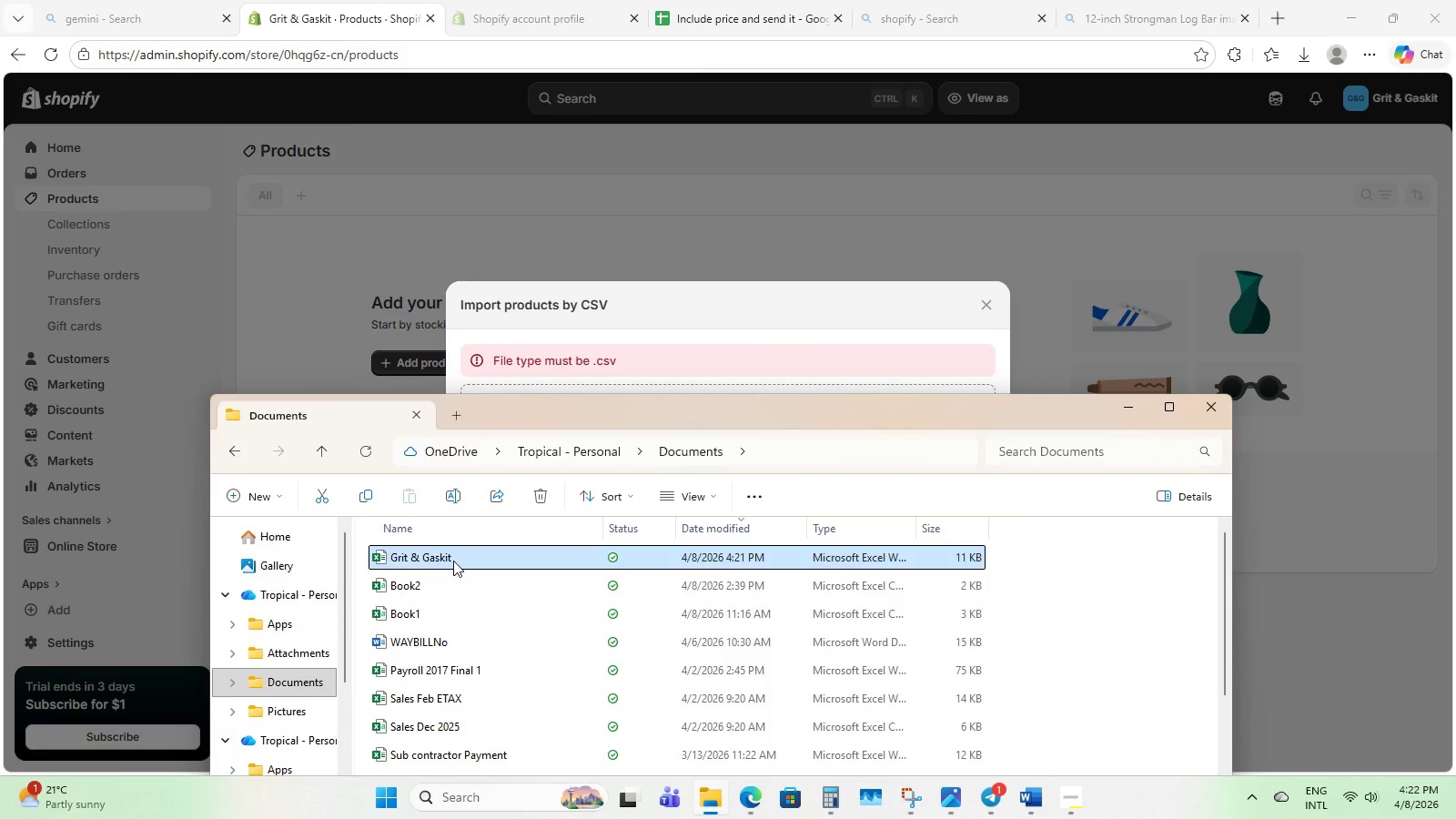 
double_click([453, 561])
 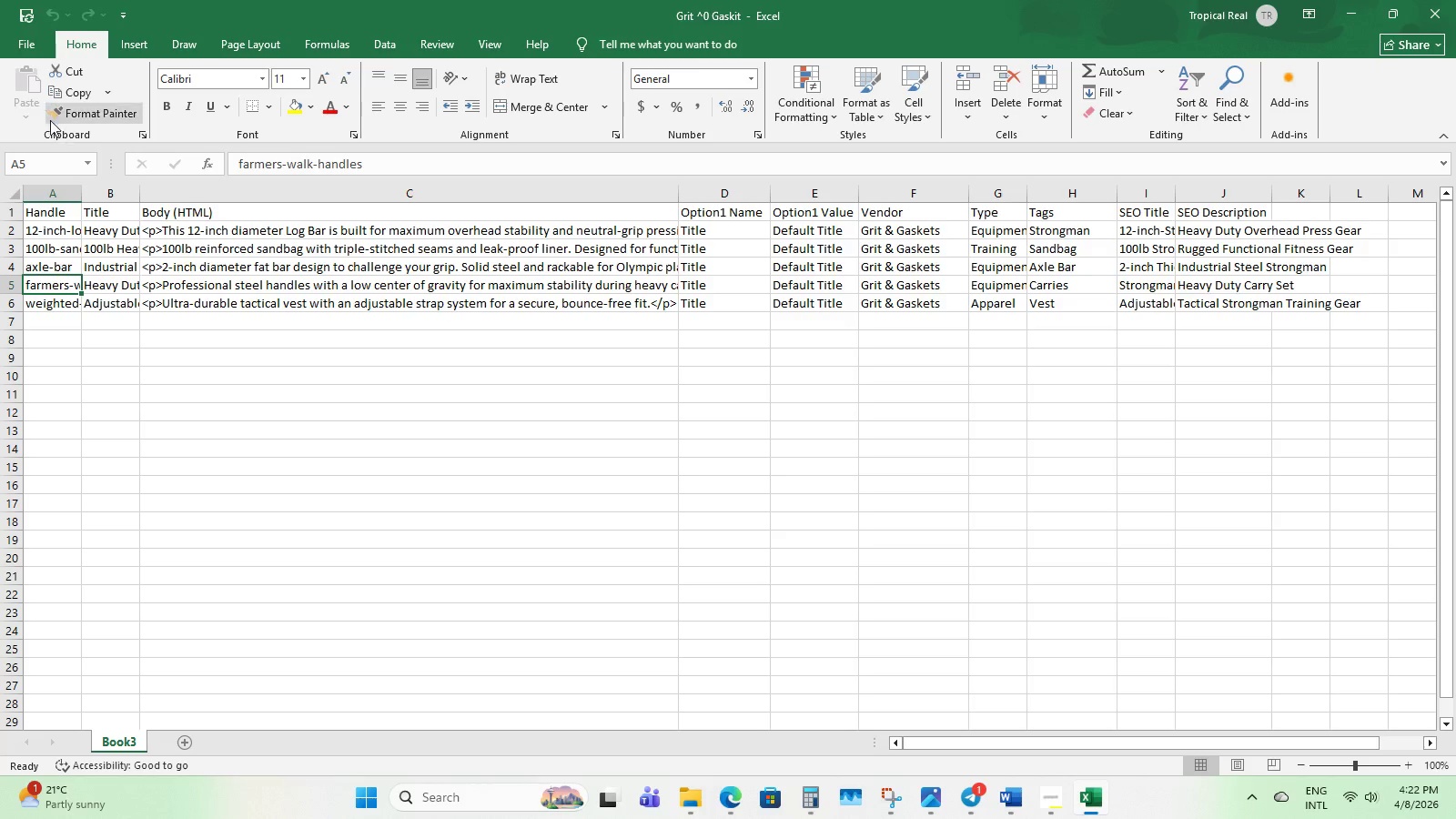 
left_click([35, 50])
 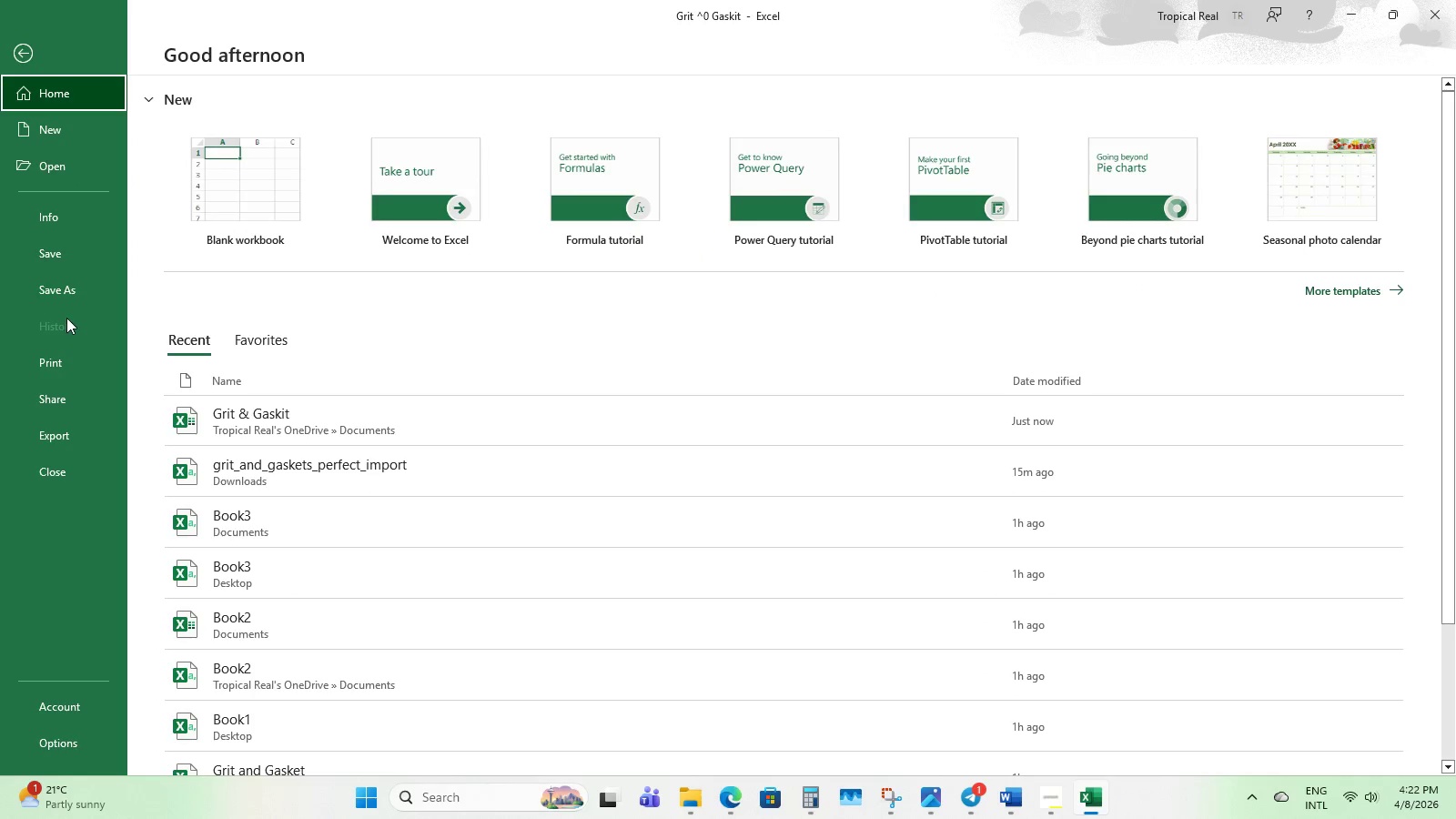 
left_click([70, 295])
 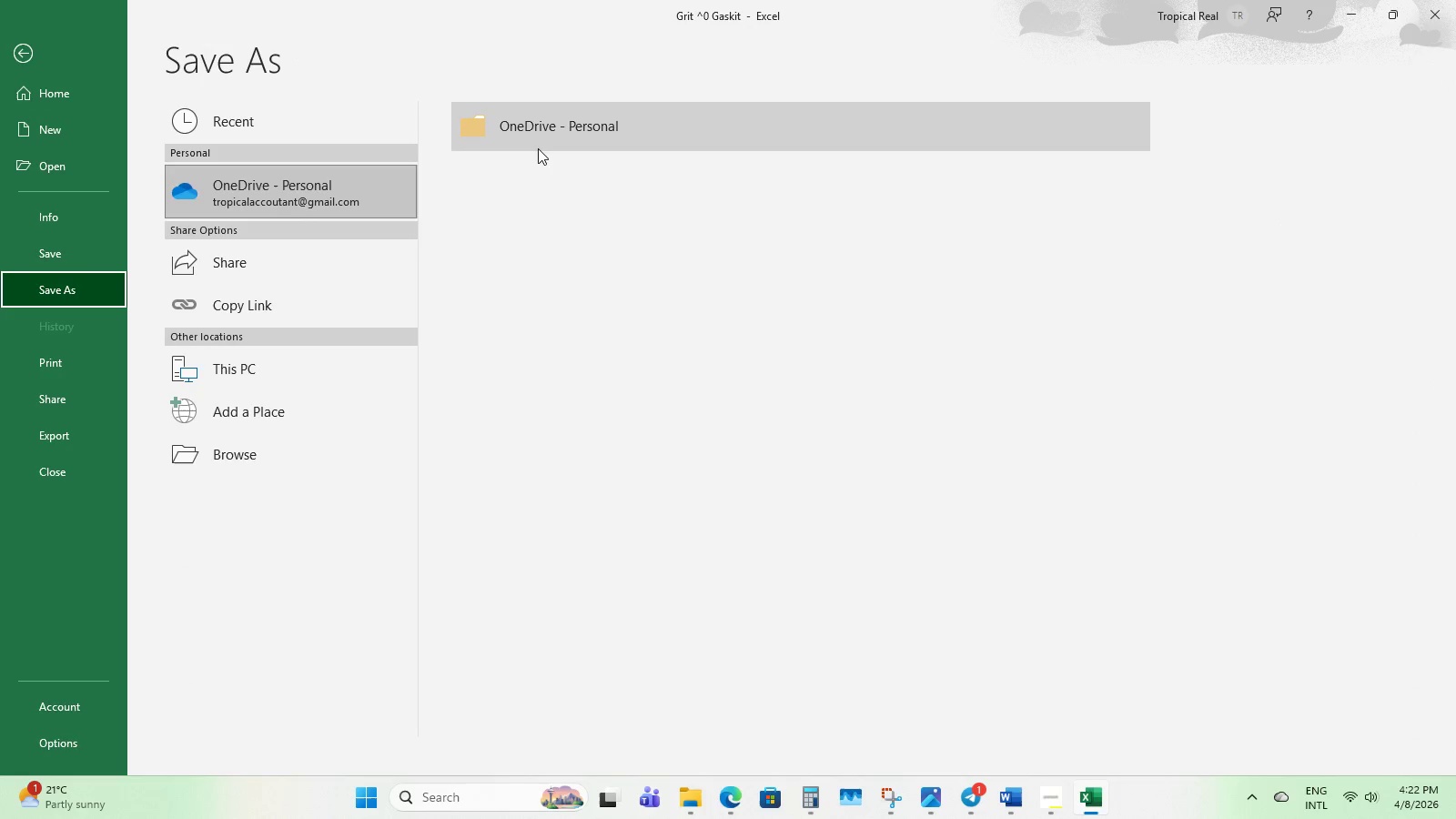 
left_click([541, 138])
 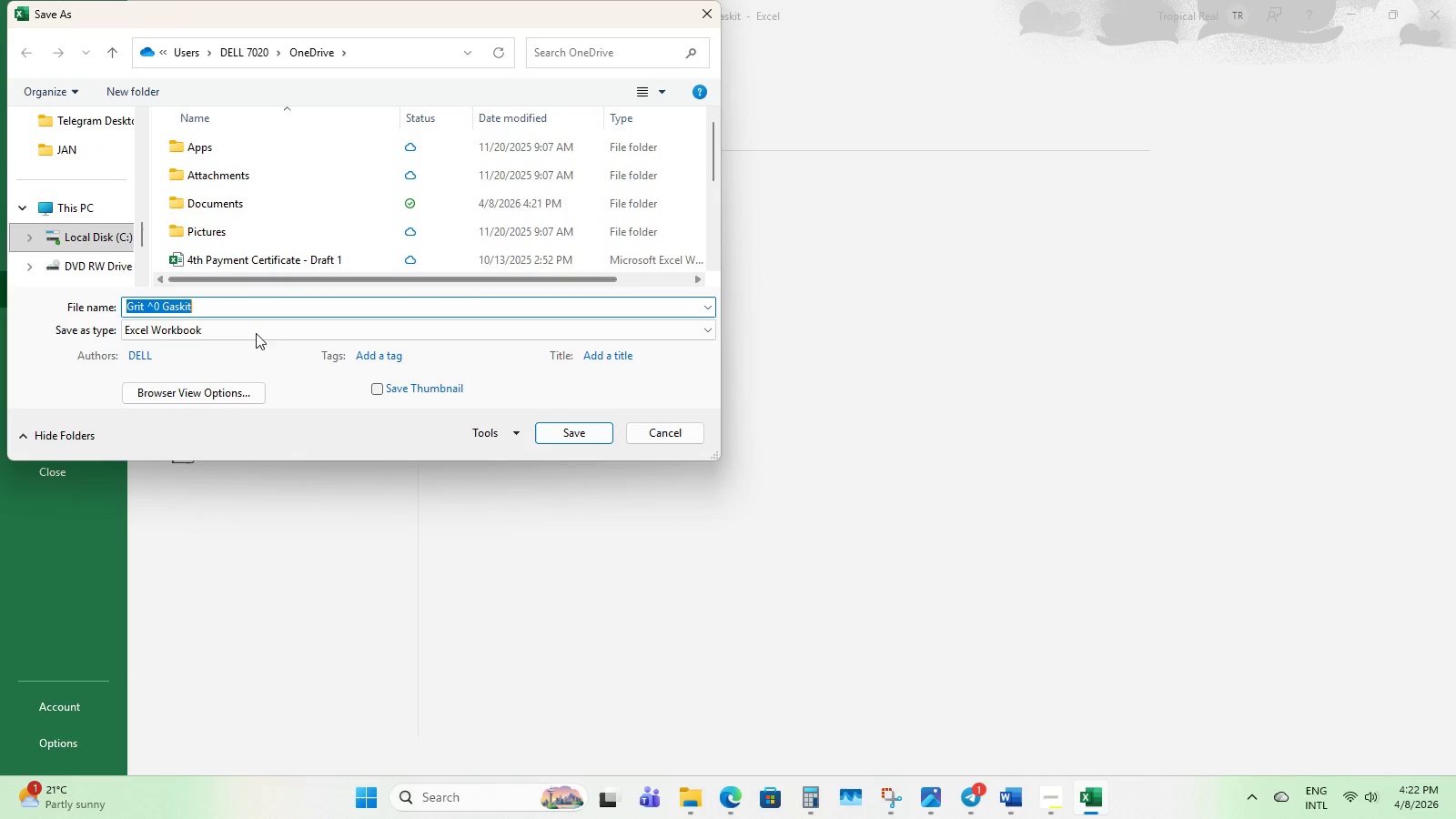 
left_click([241, 334])
 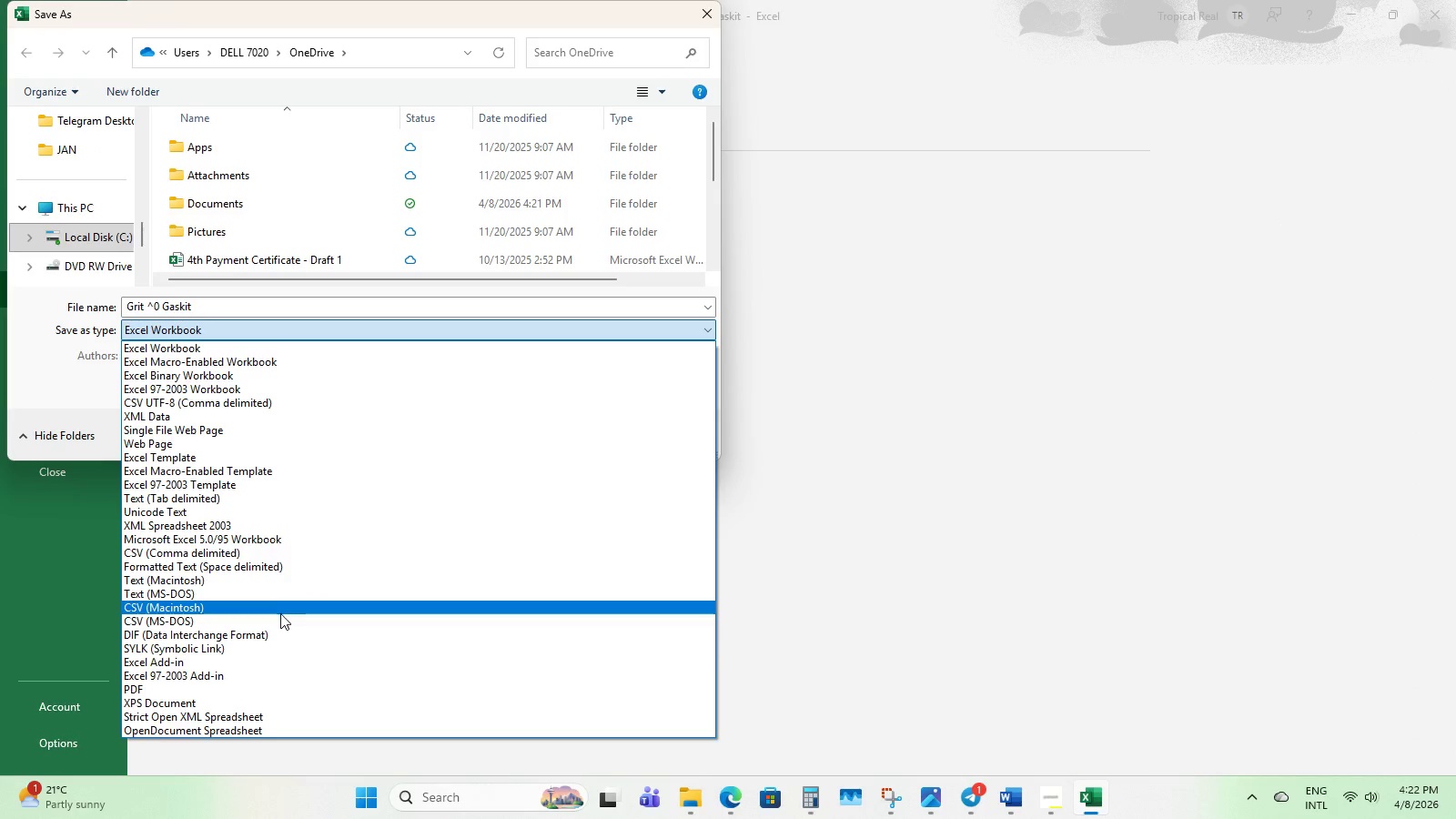 
left_click([278, 616])
 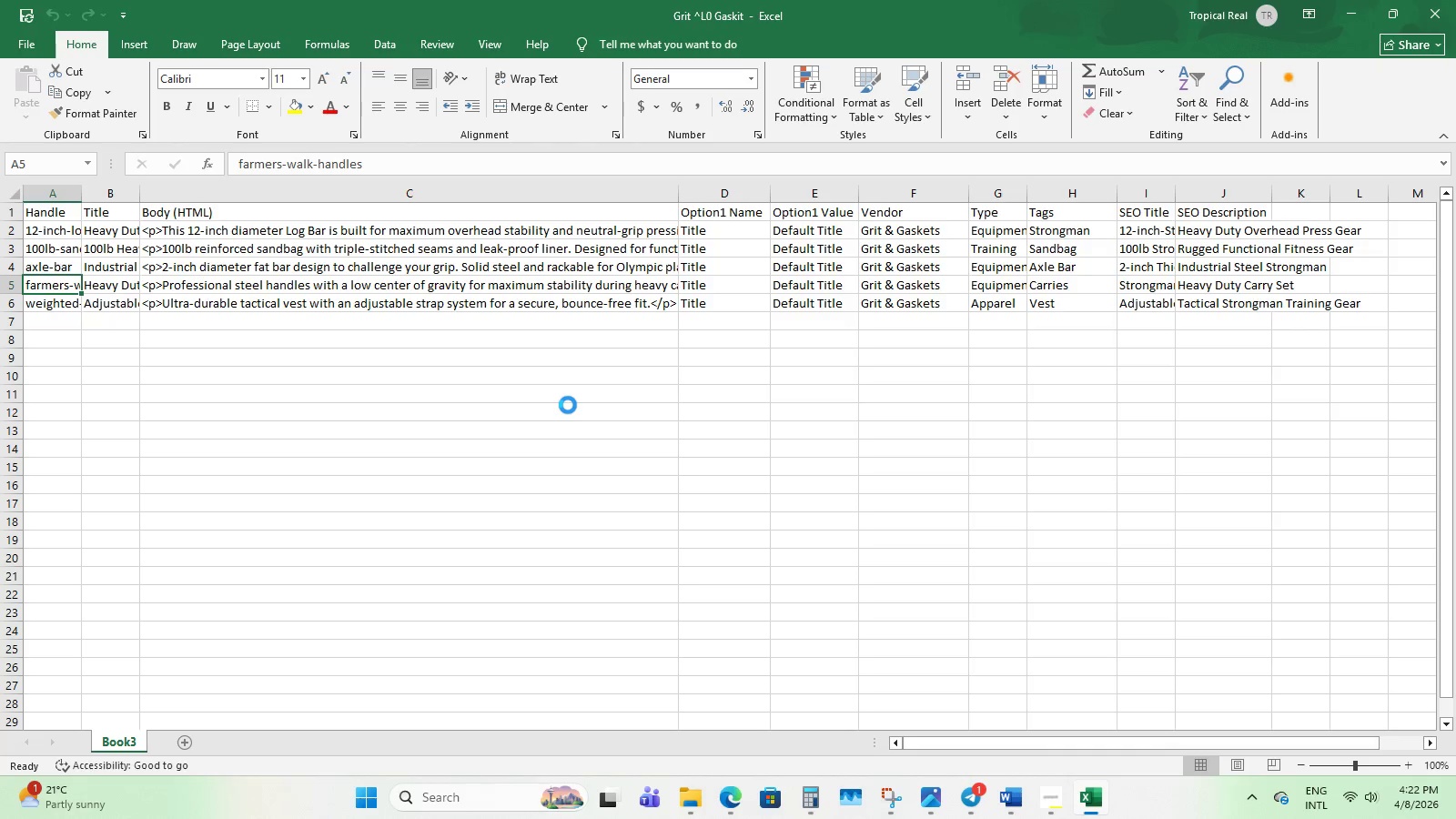 
wait(8.58)
 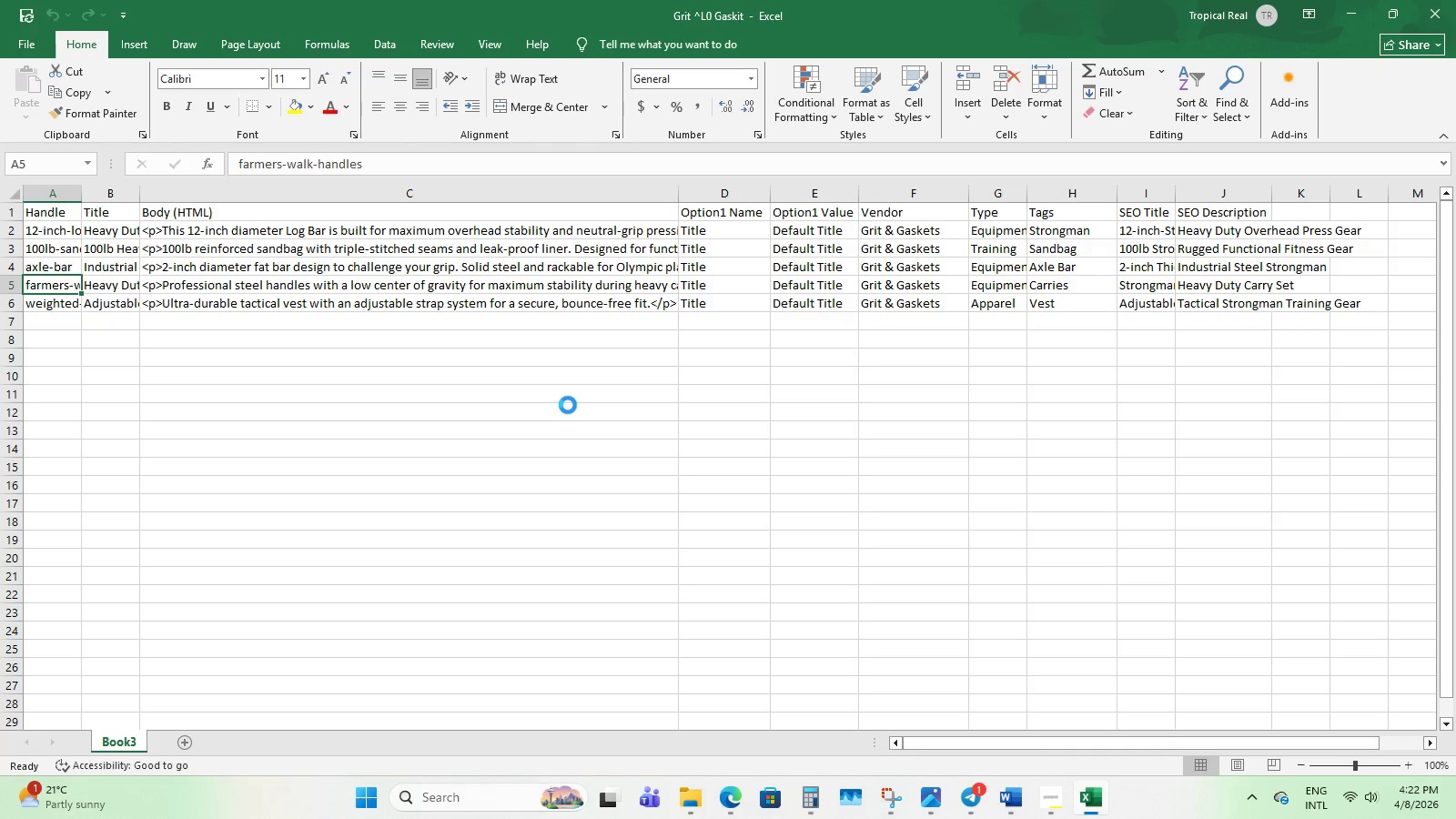 
left_click([1455, 12])
 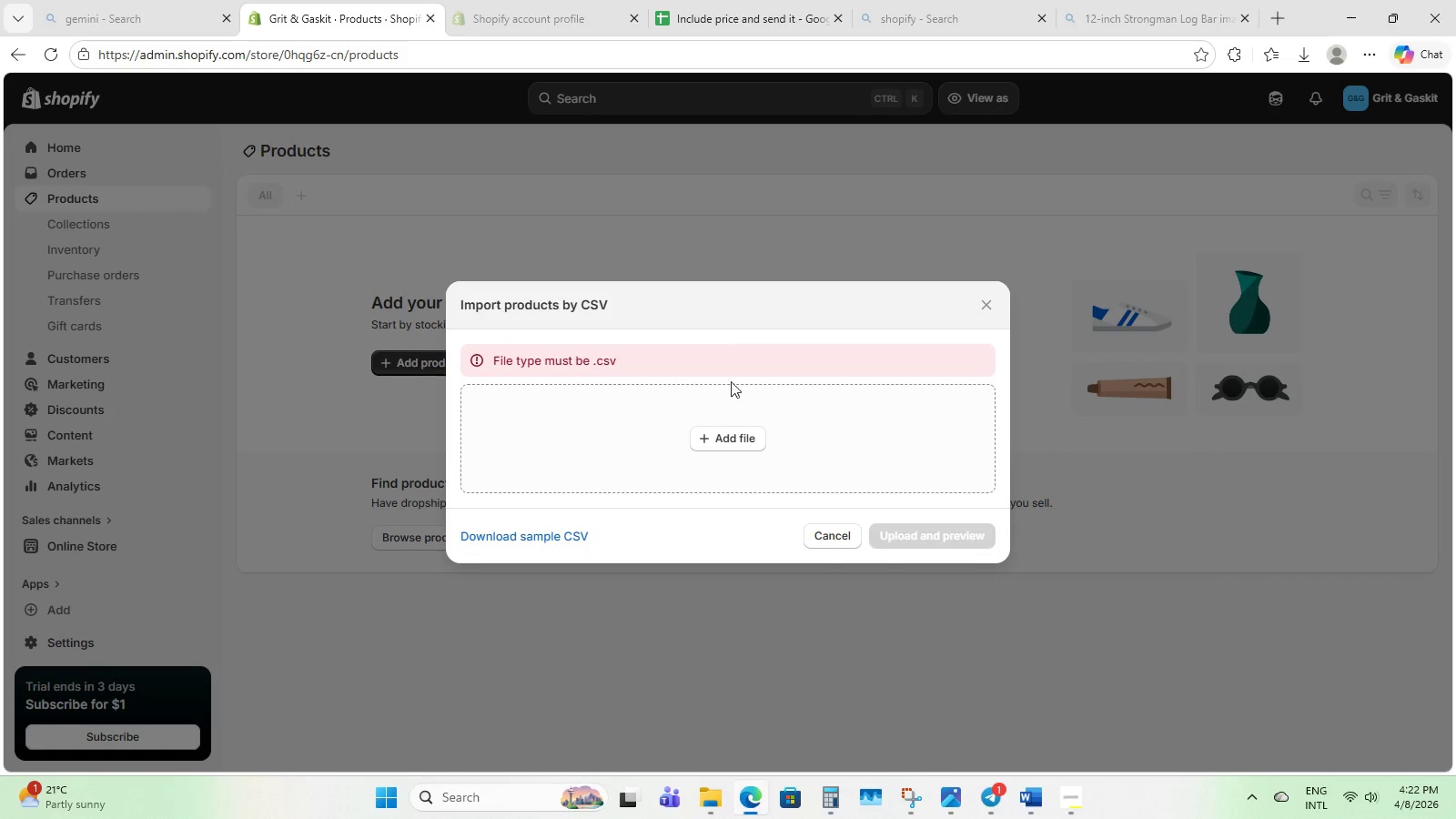 
left_click([746, 434])
 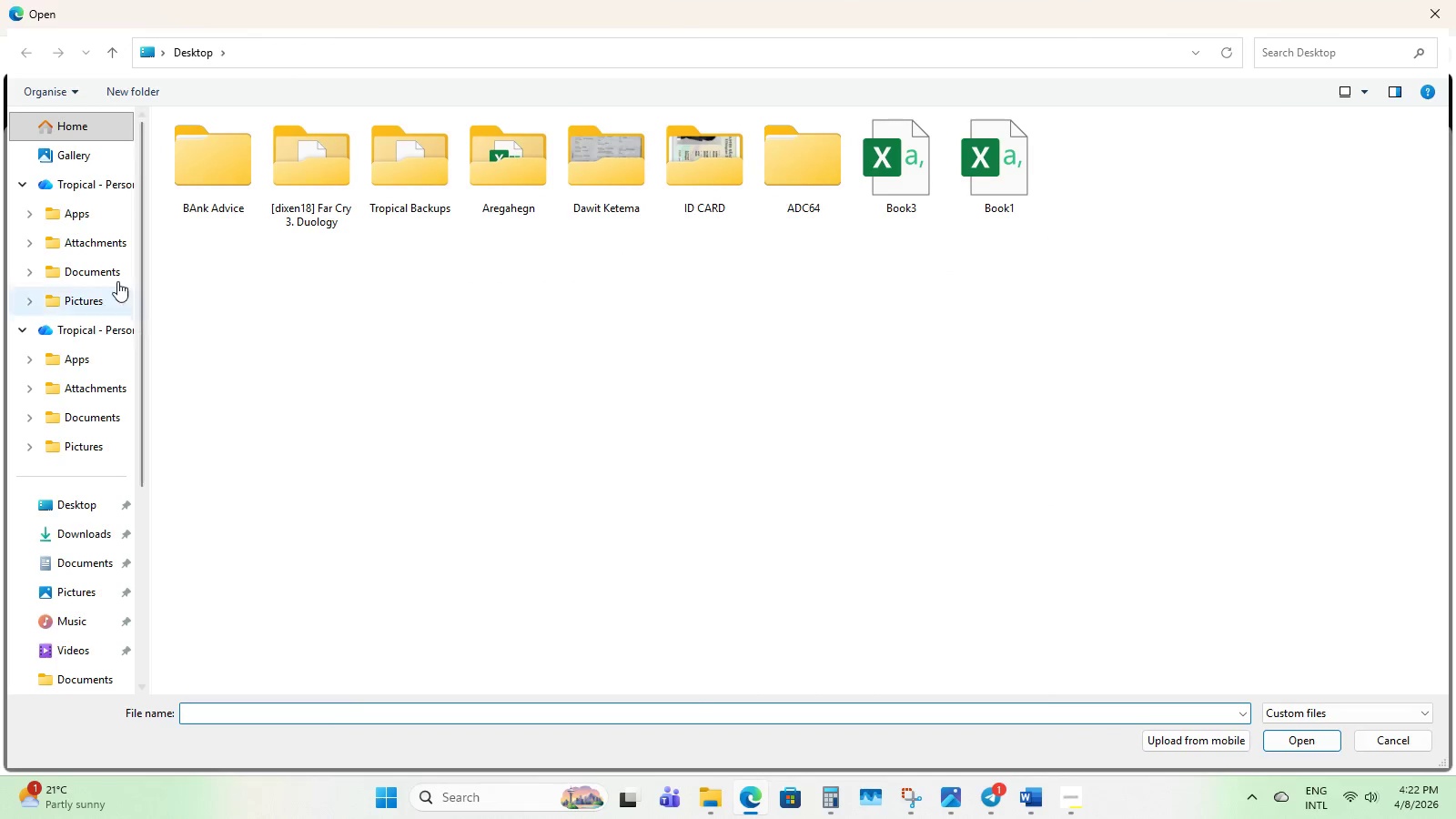 
left_click([101, 195])
 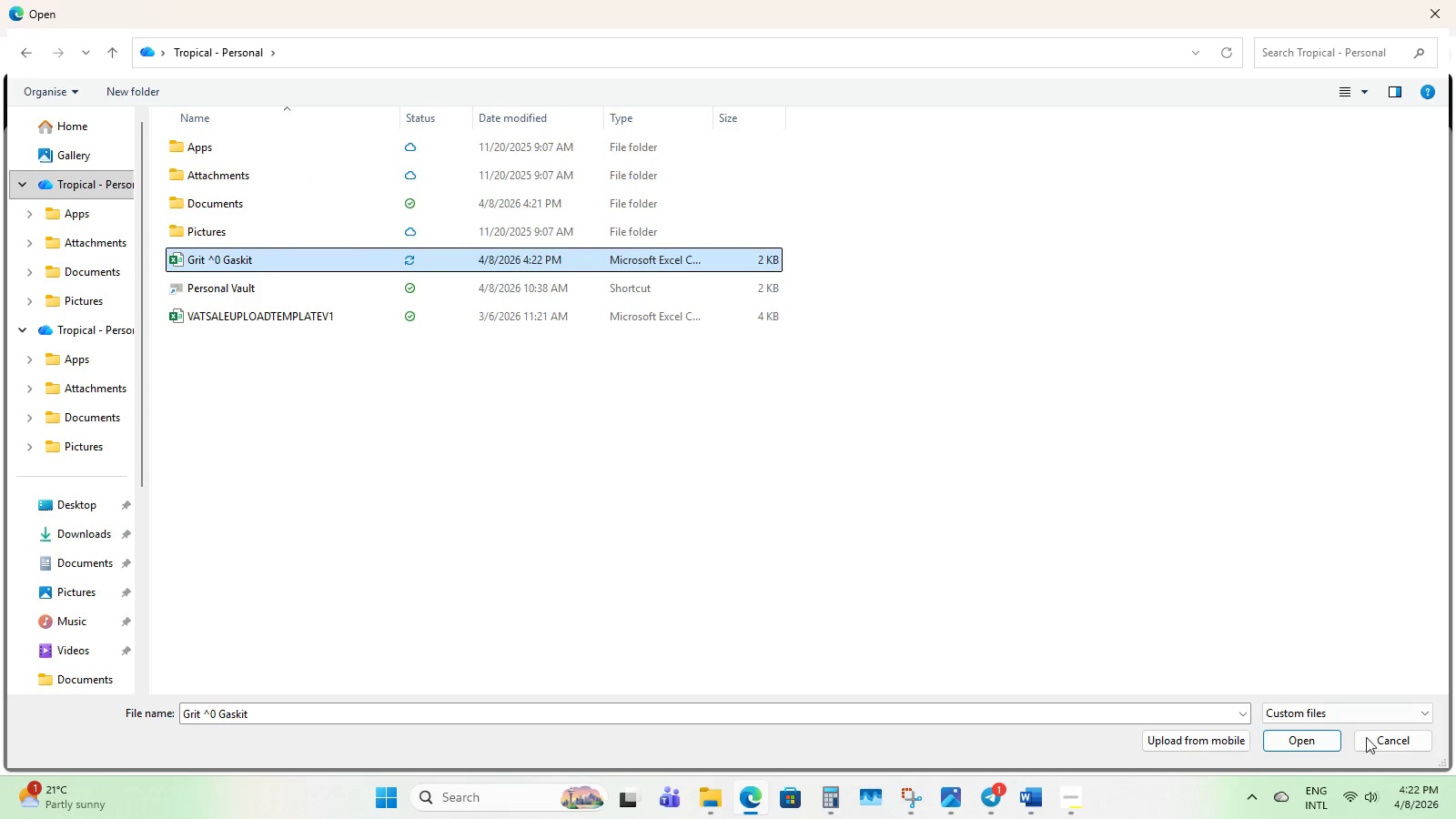 
left_click([1323, 739])
 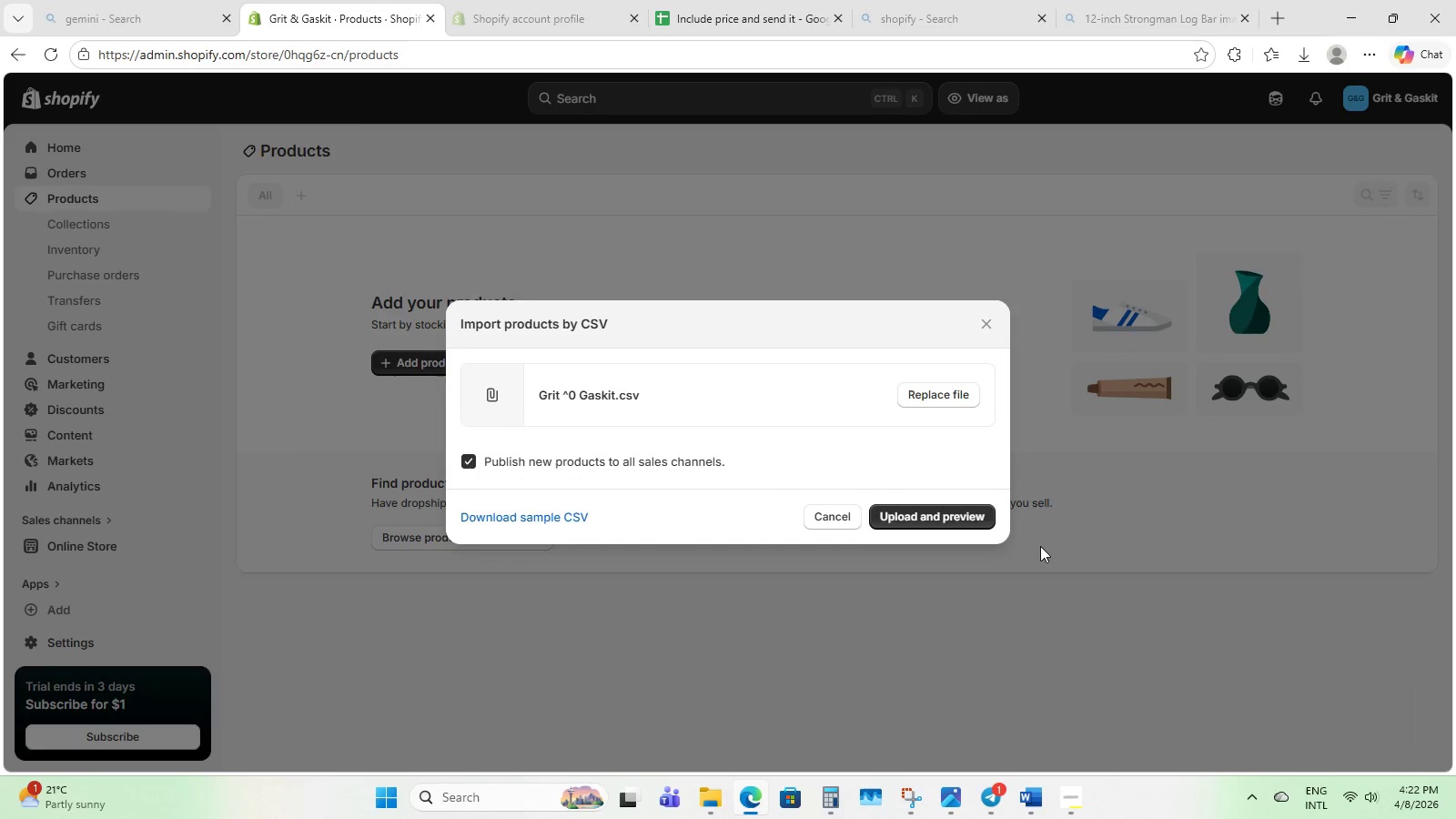 
left_click([973, 513])
 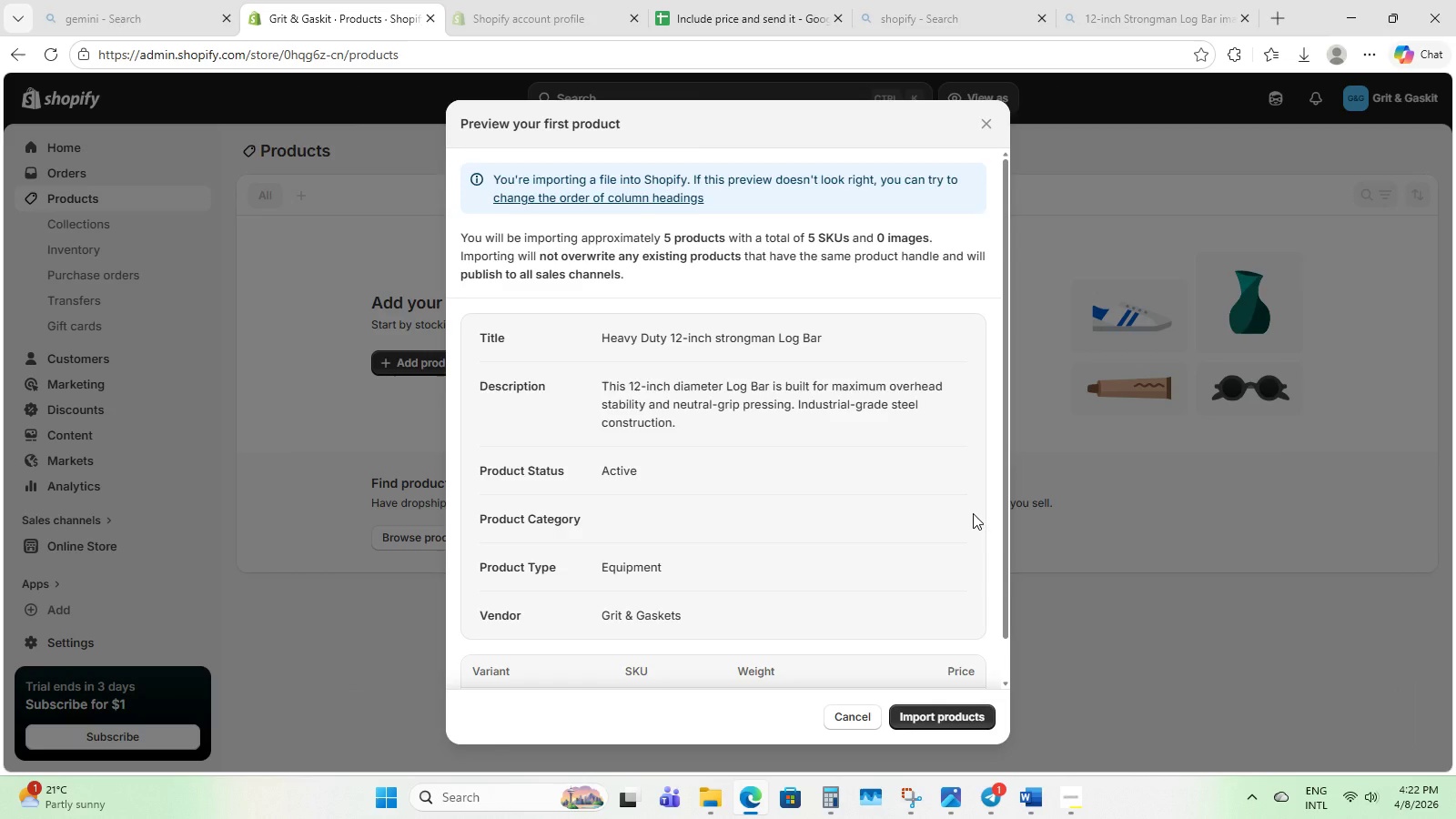 
scroll: coordinate [973, 513], scroll_direction: down, amount: 6.0
 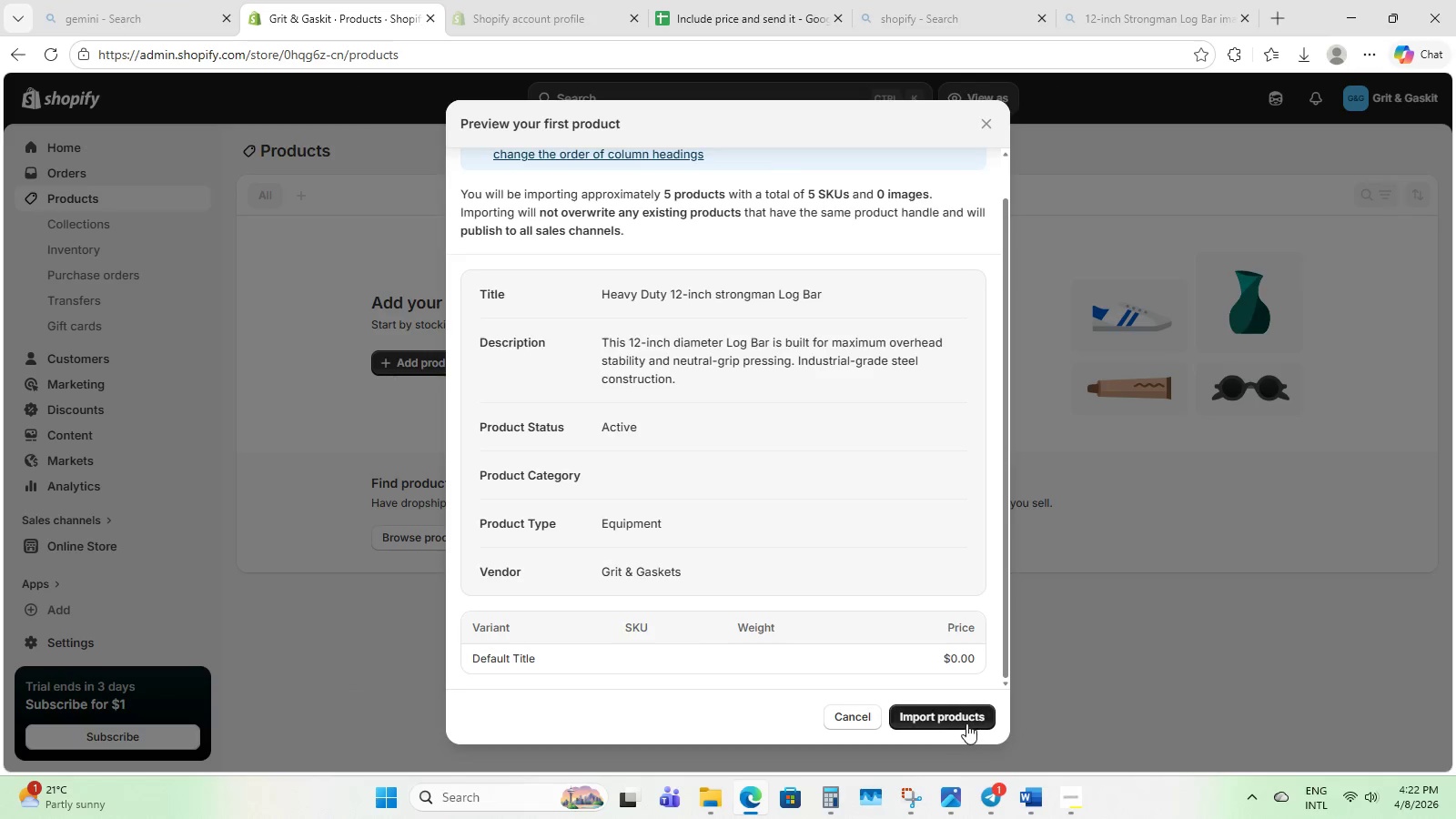 
left_click([966, 723])
 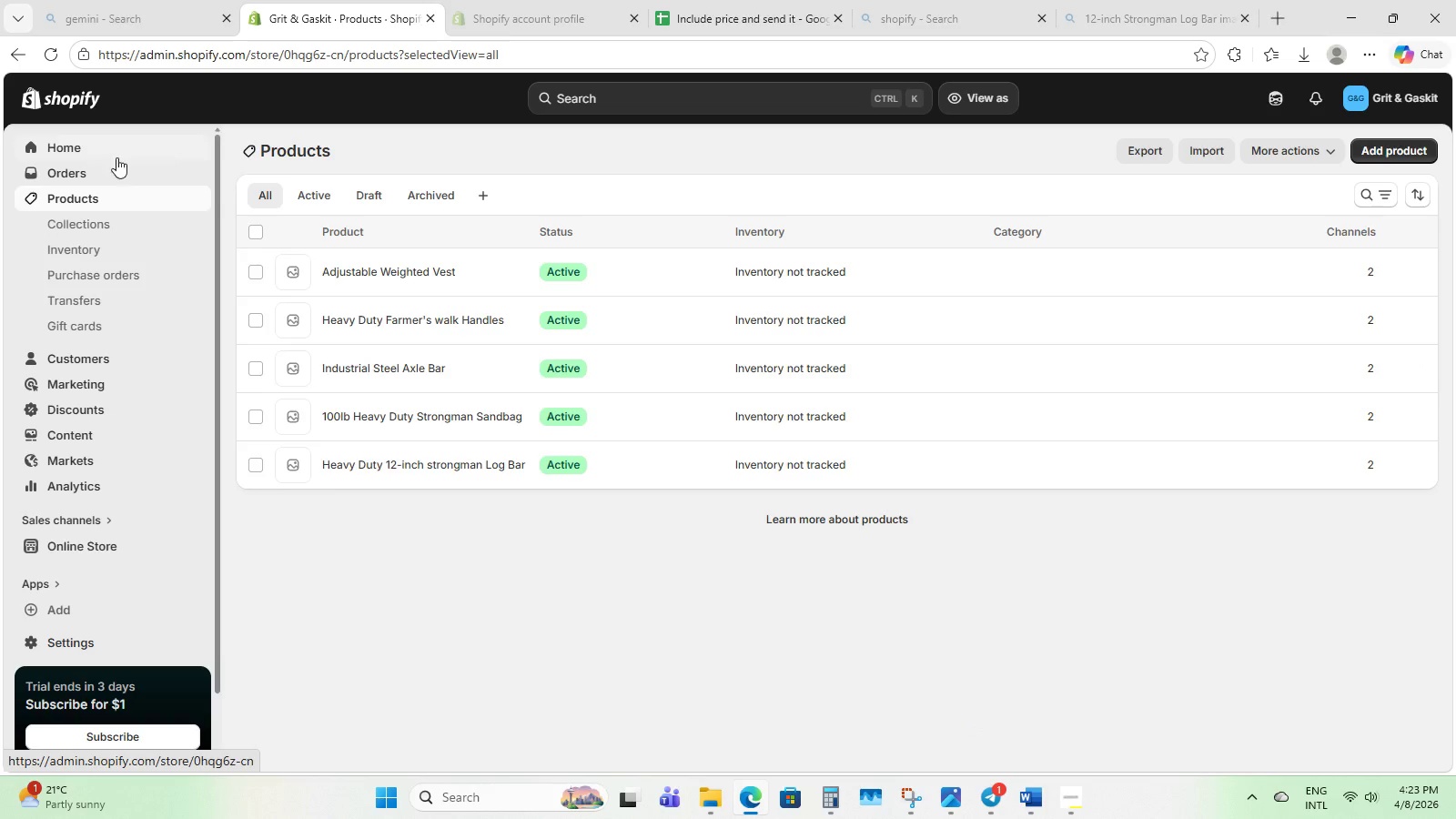 
wait(23.72)
 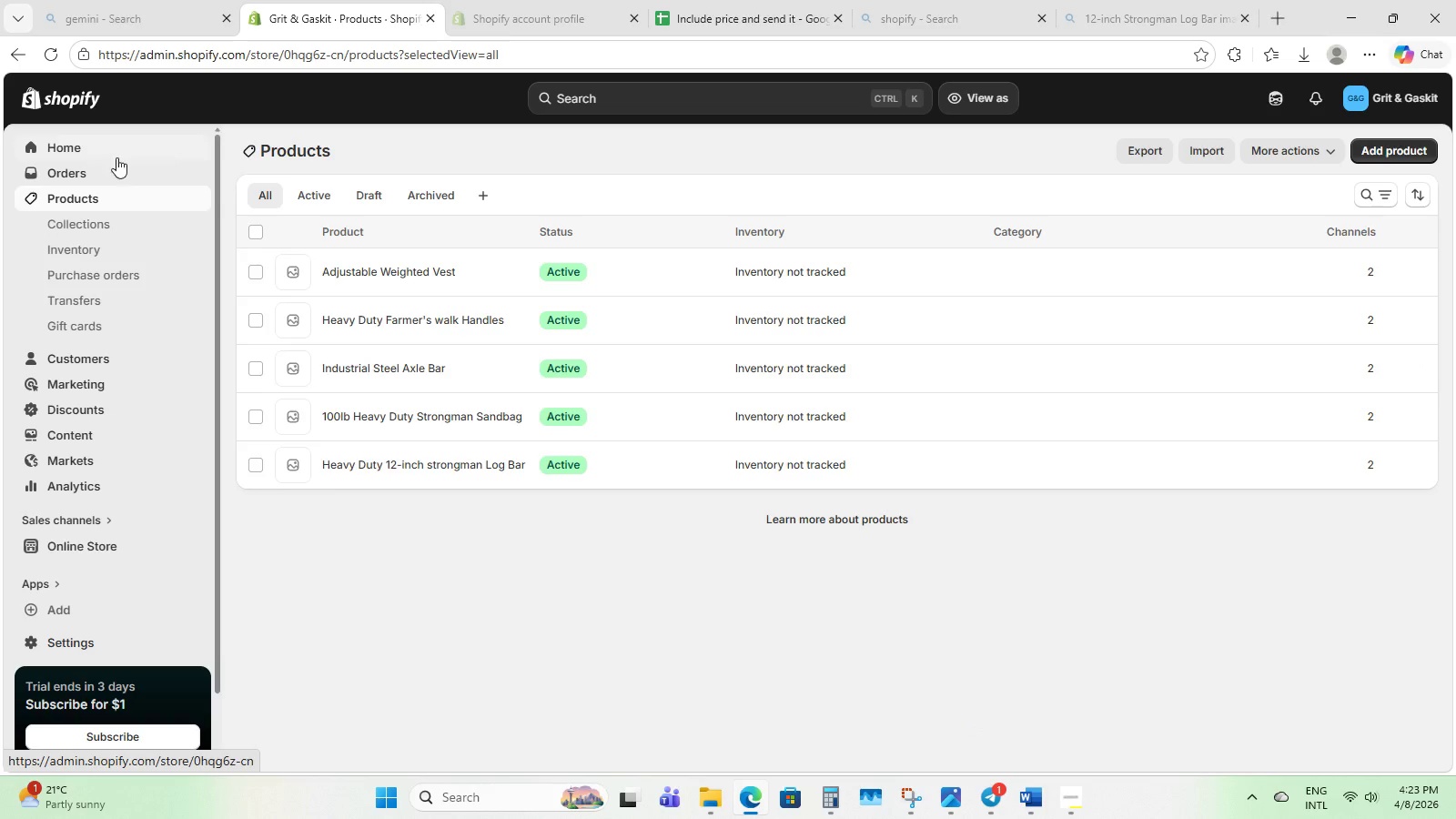 
left_click([369, 268])
 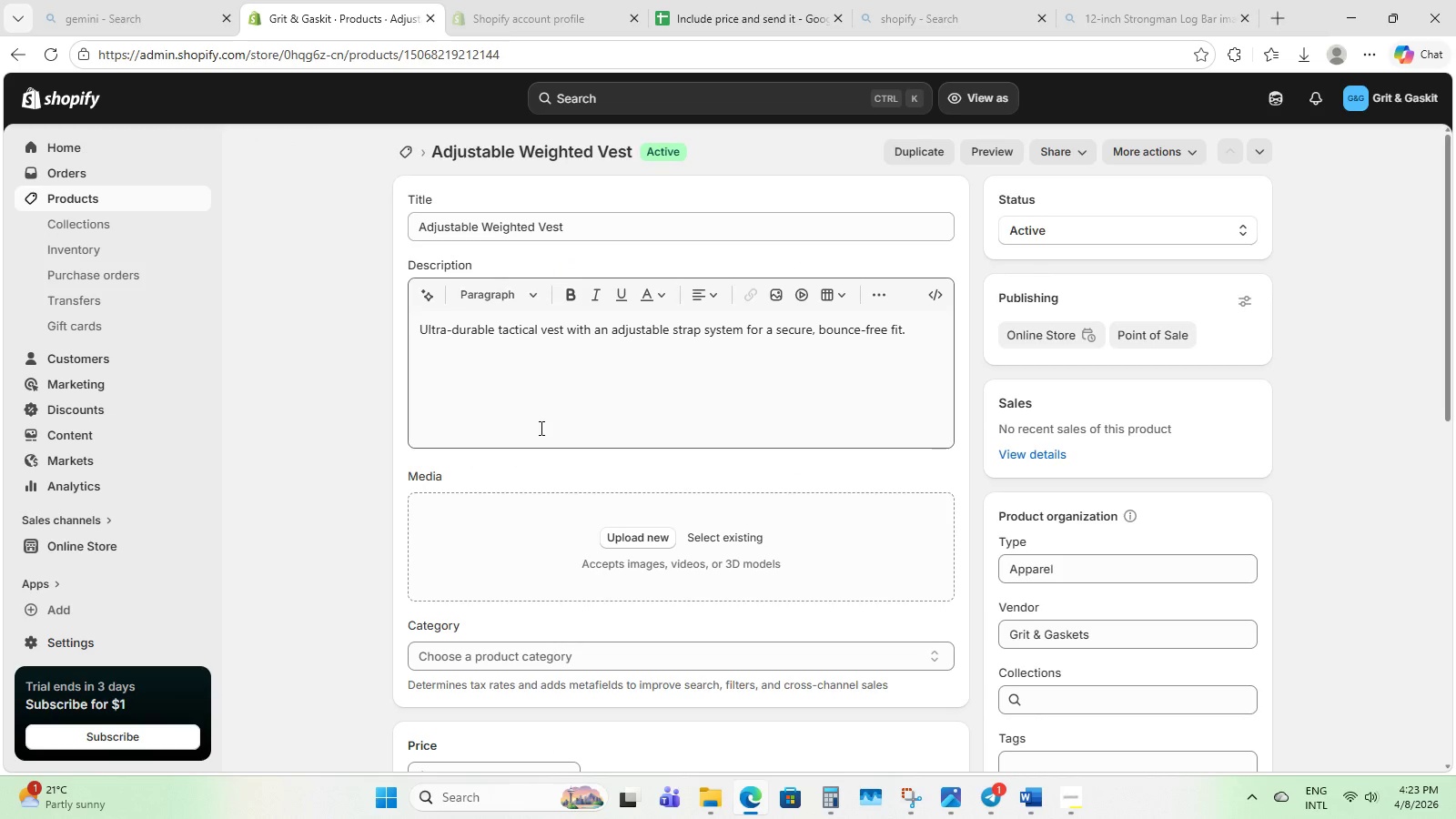 
wait(11.78)
 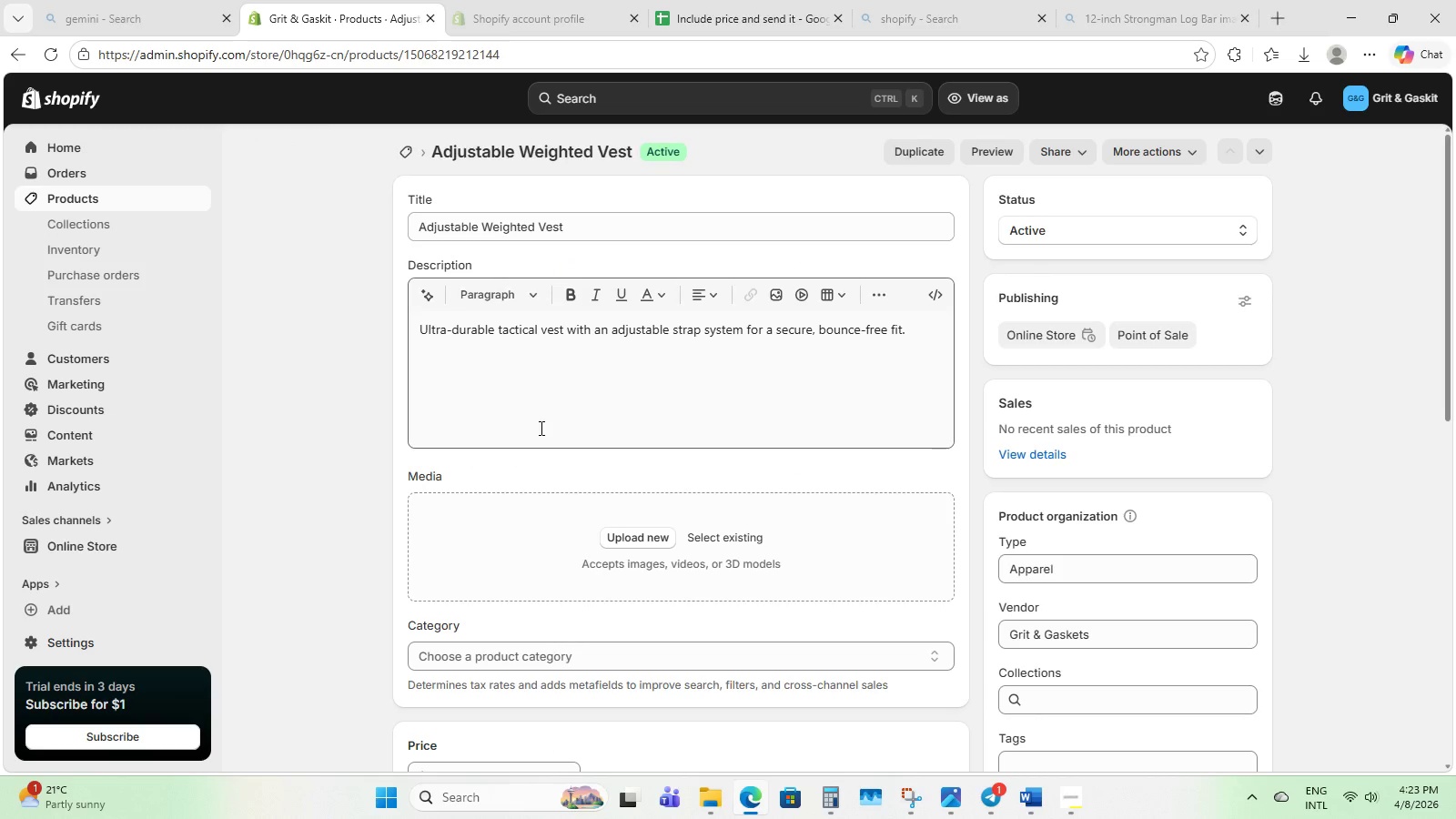 
scroll: coordinate [615, 427], scroll_direction: down, amount: 11.0
 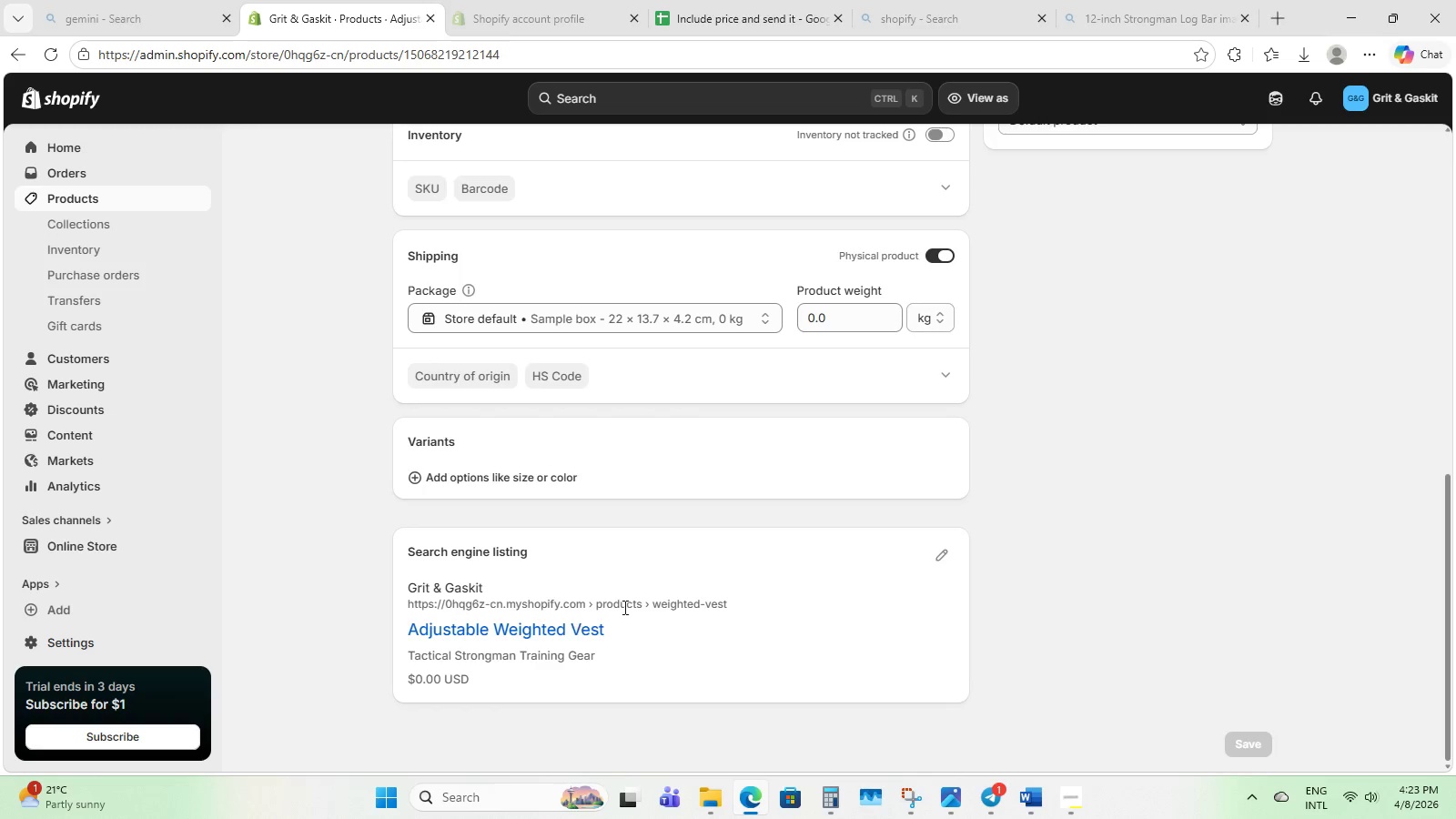 
scroll: coordinate [693, 583], scroll_direction: up, amount: 2.0
 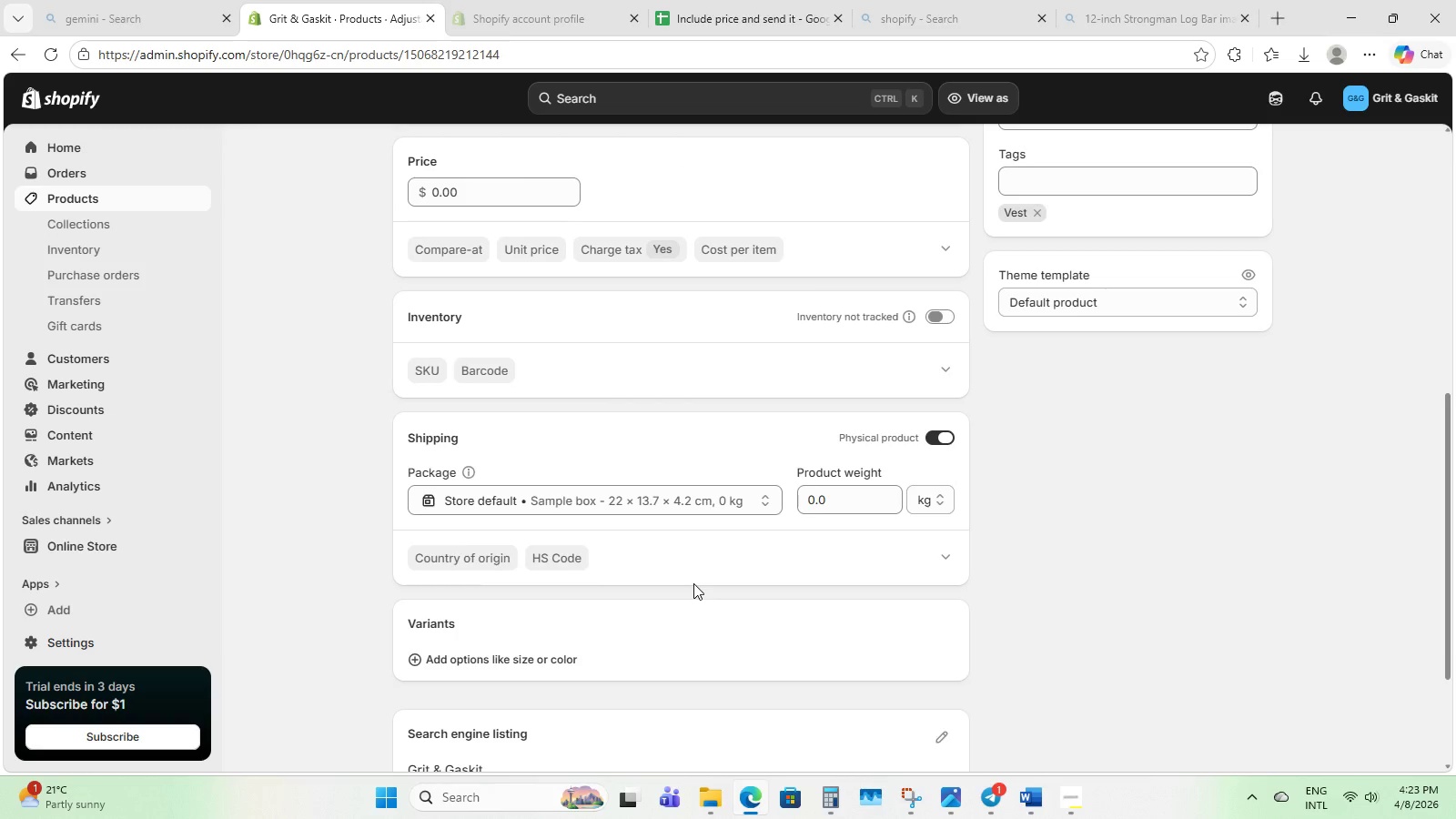 
scroll: coordinate [693, 583], scroll_direction: down, amount: 3.0
 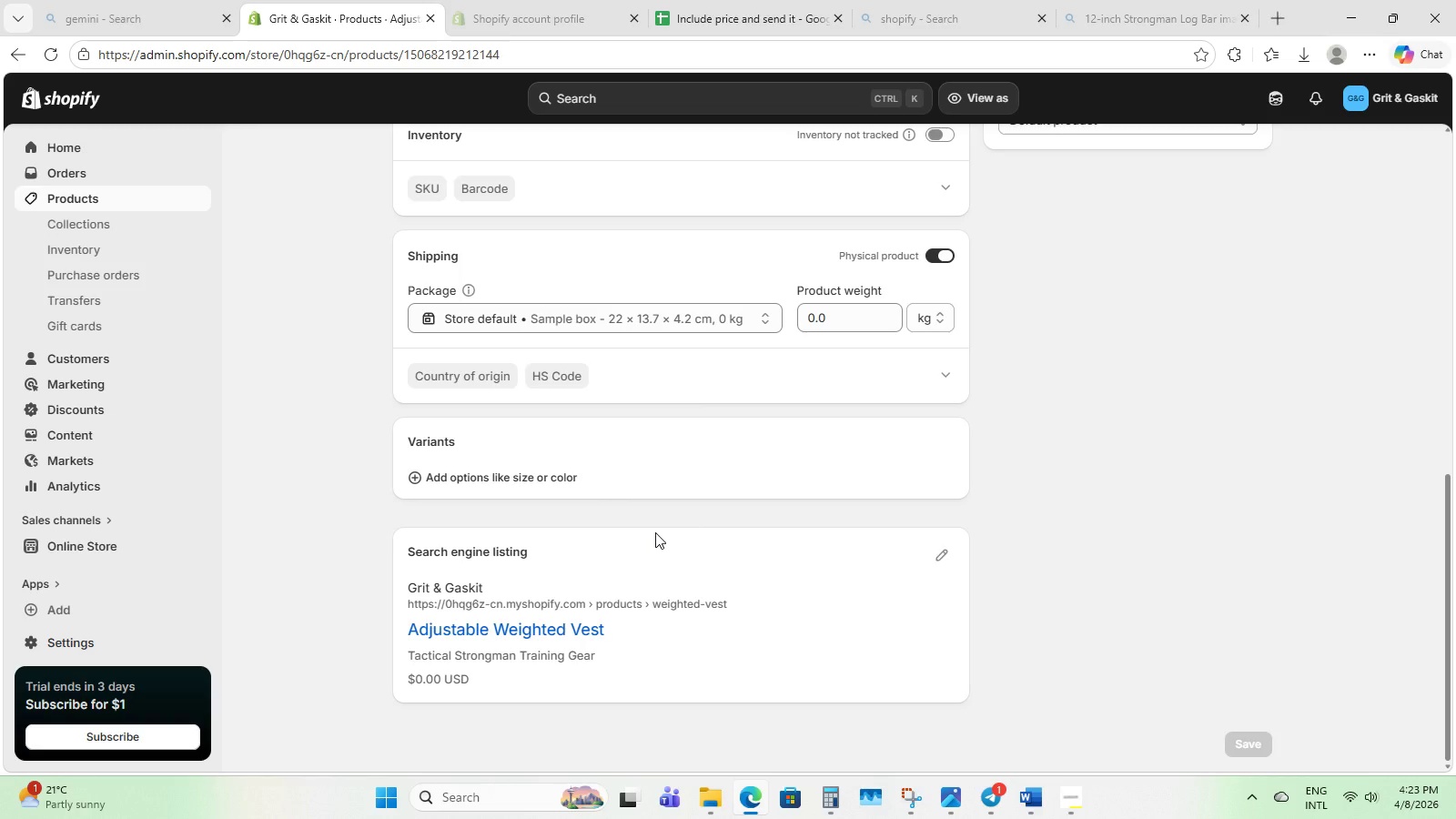 
wait(15.58)
 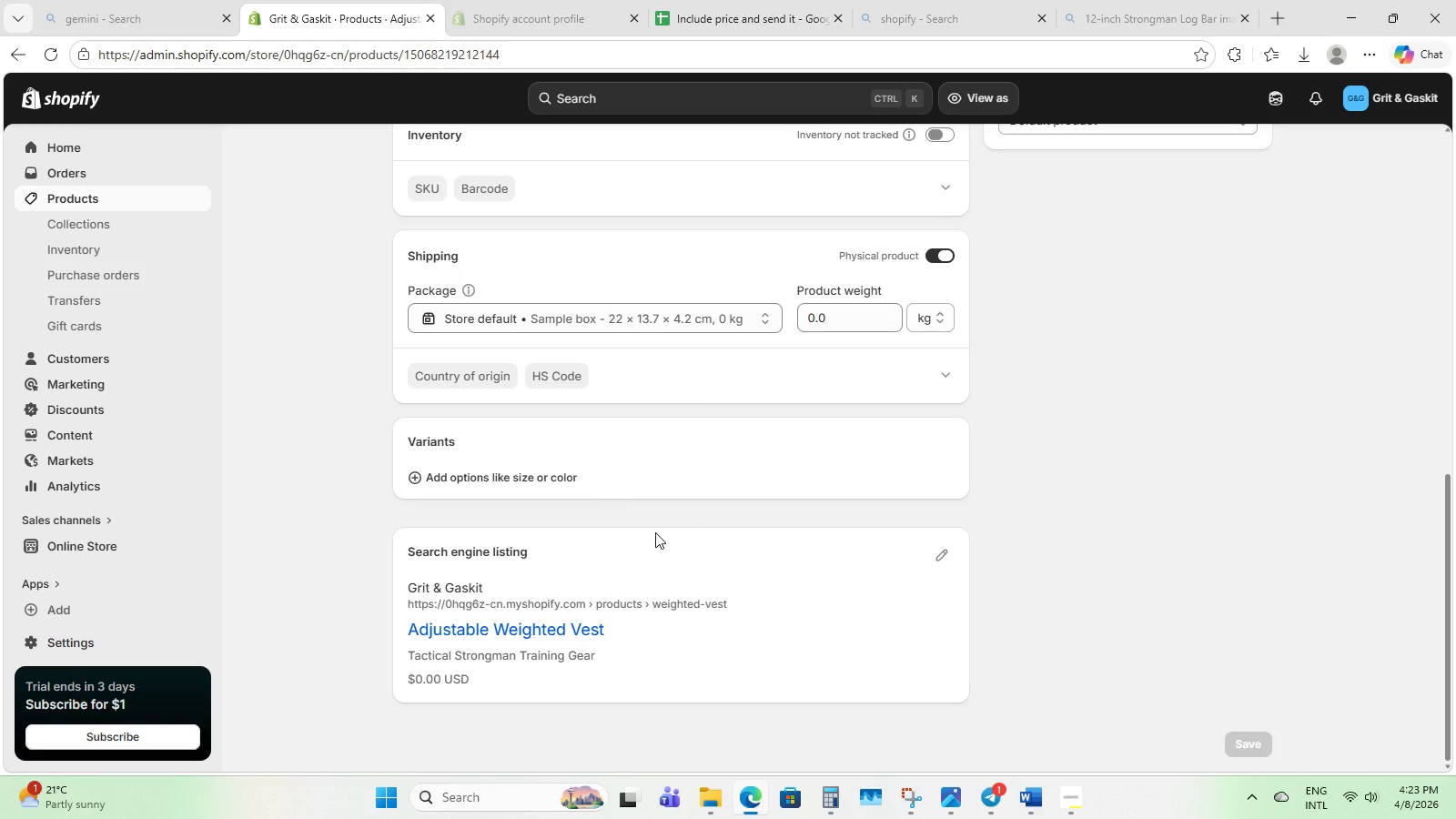 
scroll: coordinate [599, 442], scroll_direction: up, amount: 4.0
 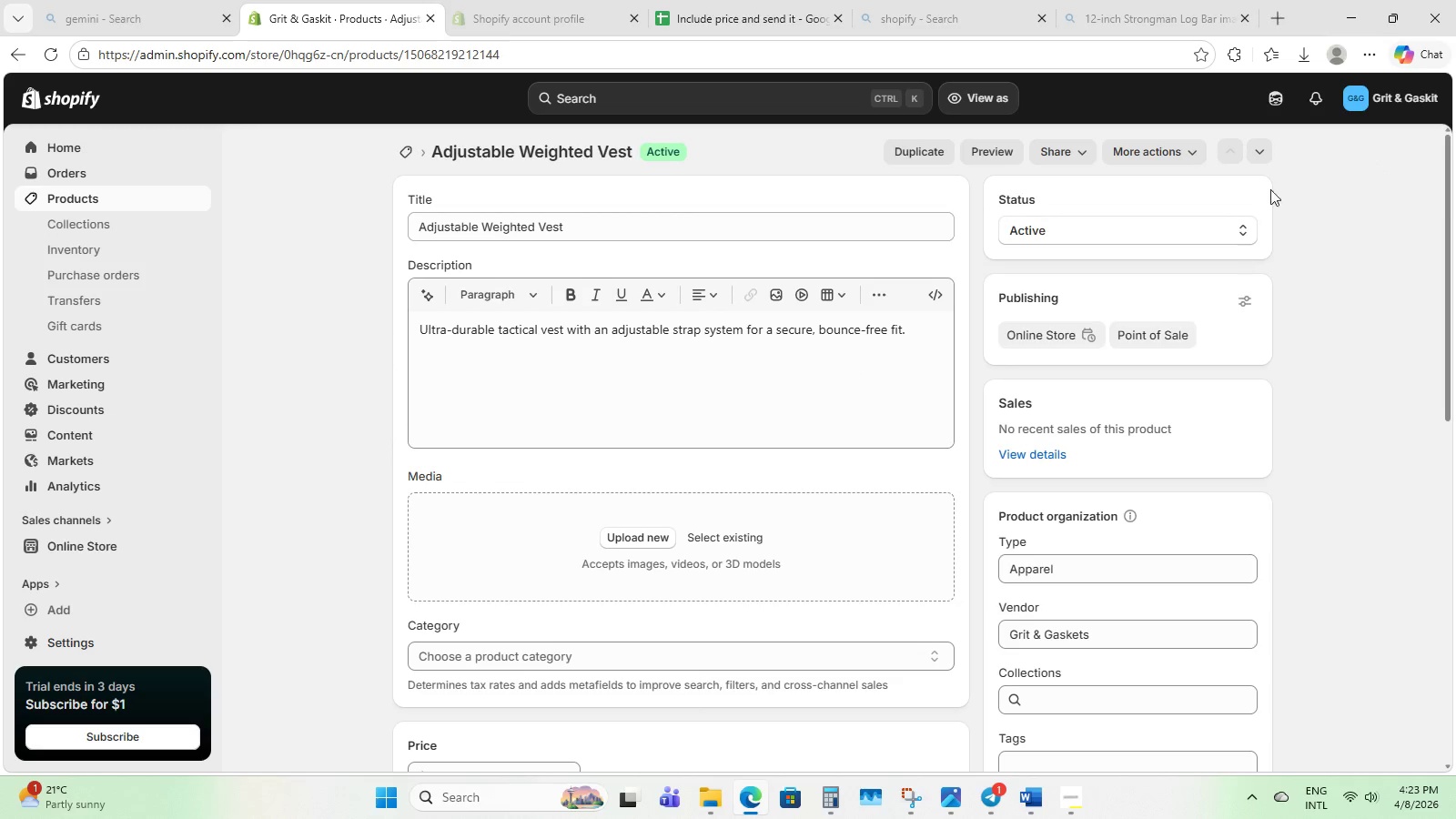 
wait(6.2)
 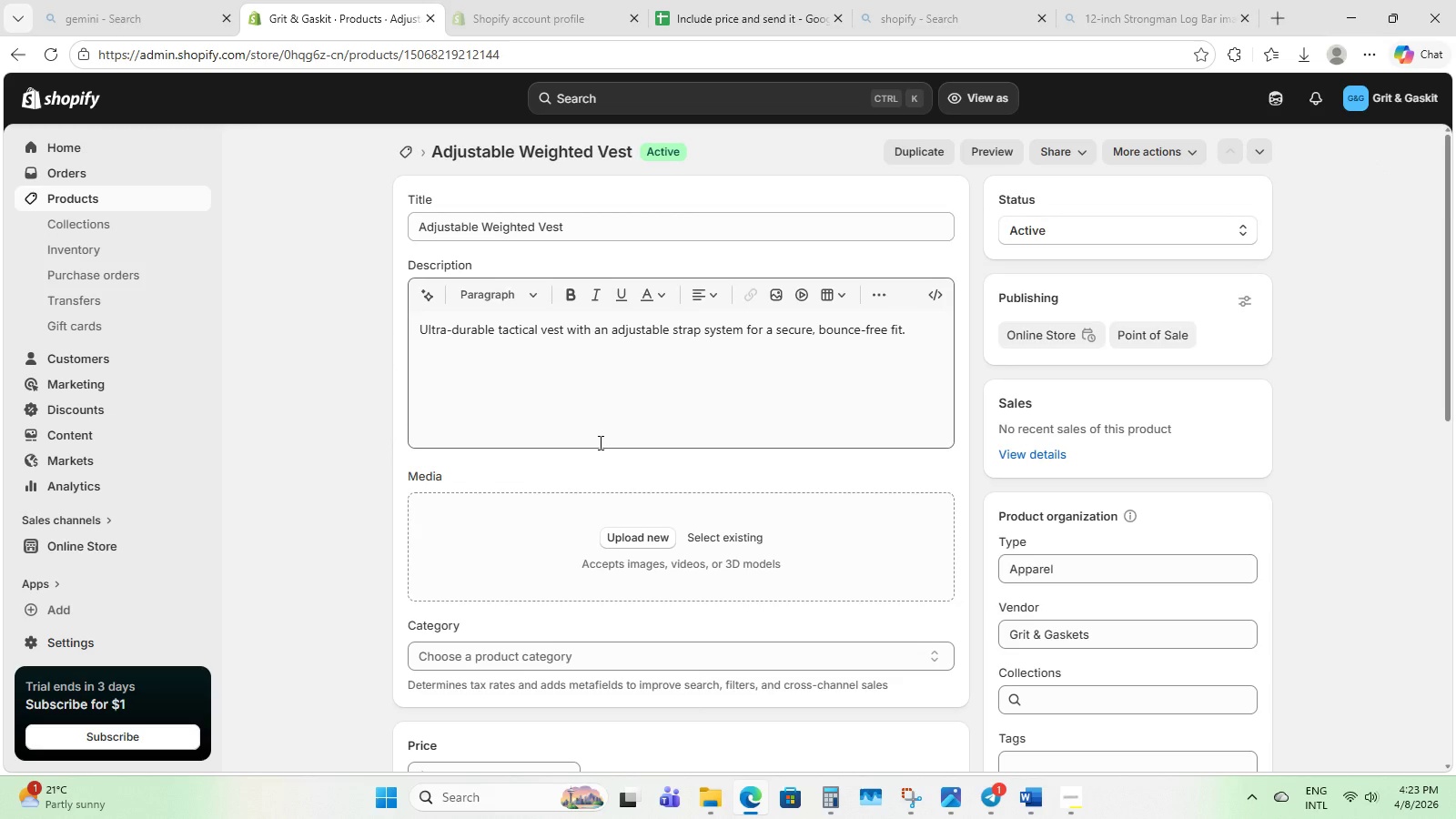 
scroll: coordinate [822, 411], scroll_direction: down, amount: 2.0
 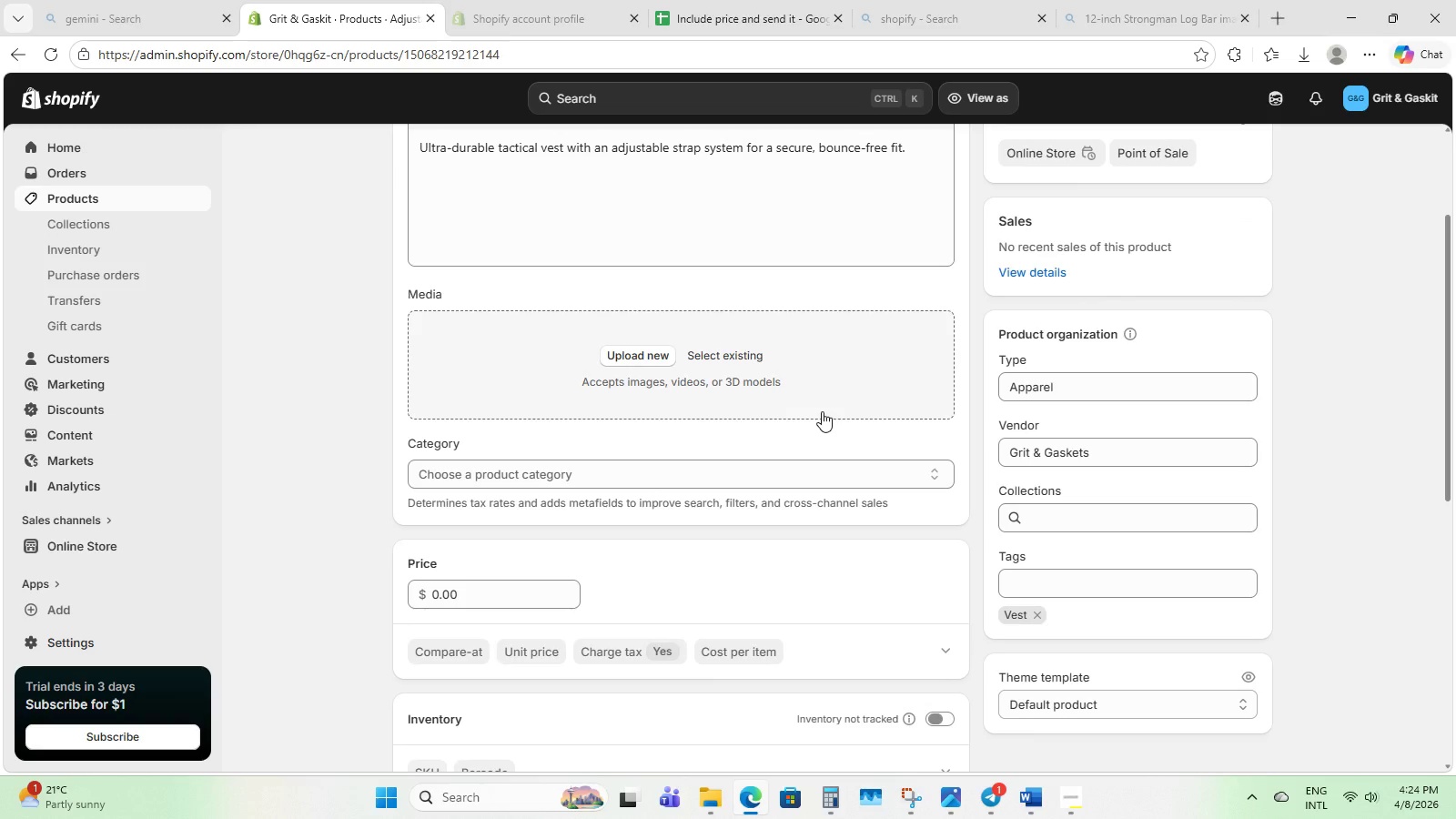 
wait(10.03)
 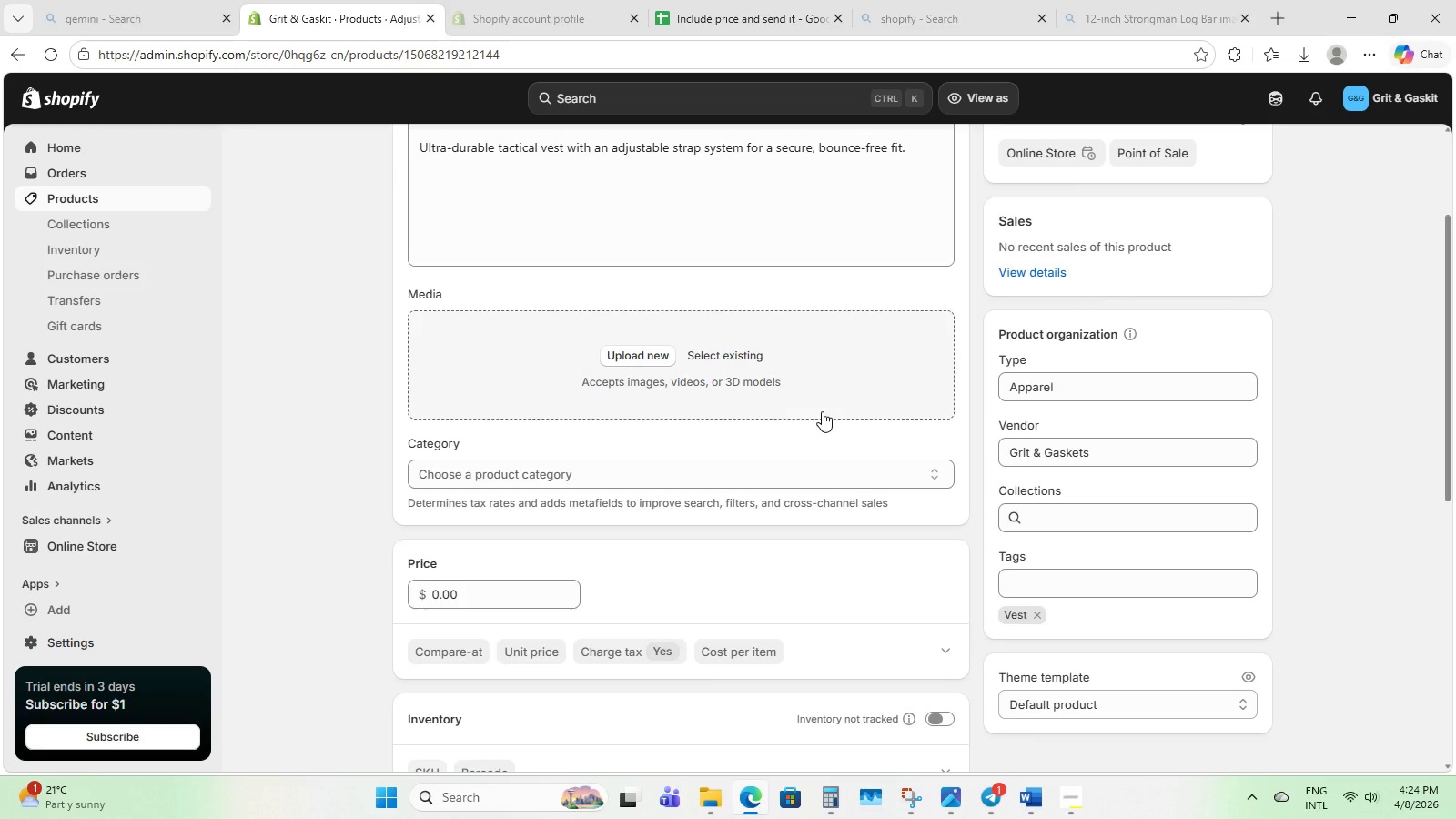 
scroll: coordinate [731, 448], scroll_direction: down, amount: 6.0
 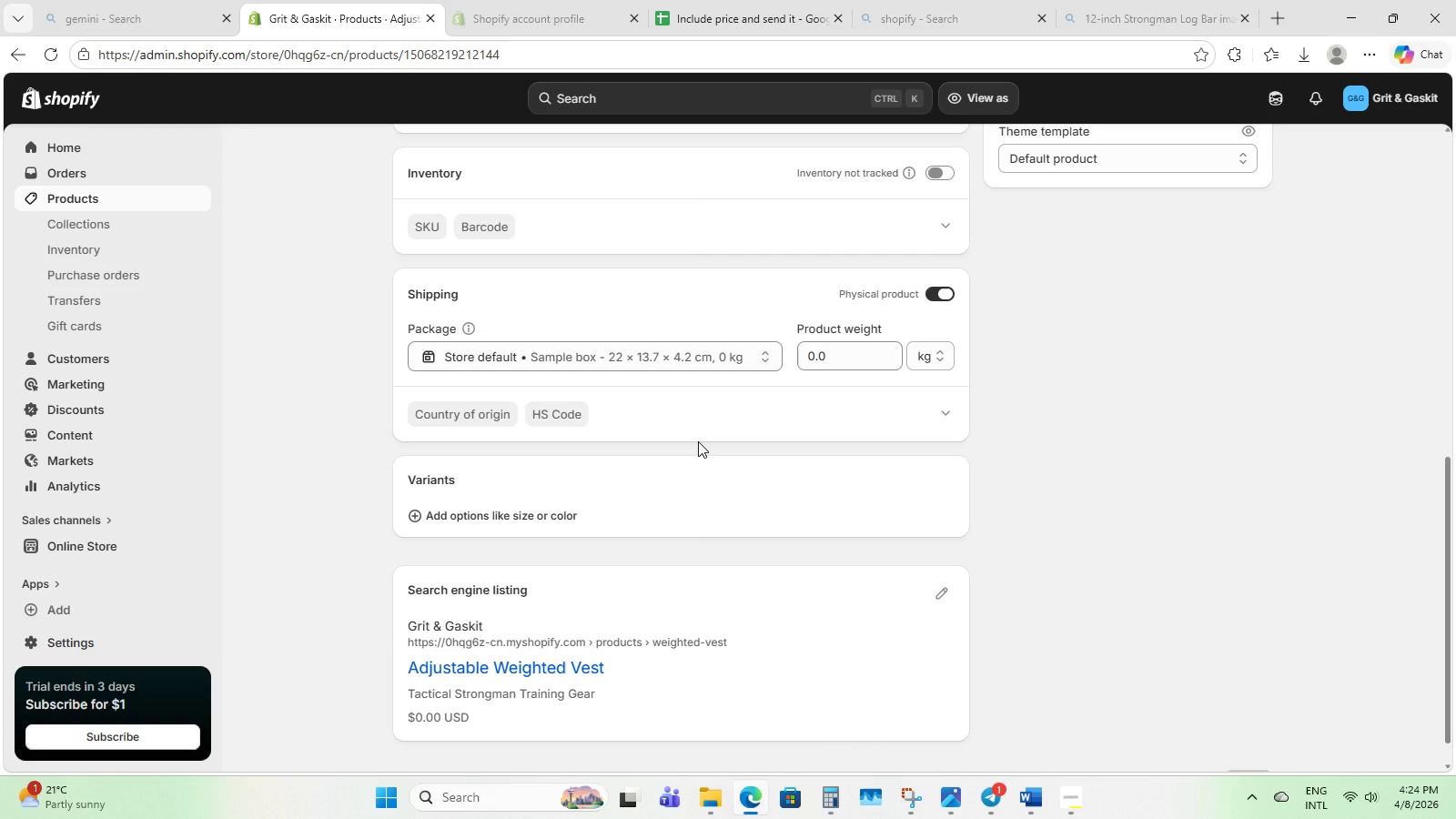 
scroll: coordinate [749, 389], scroll_direction: up, amount: 8.0
 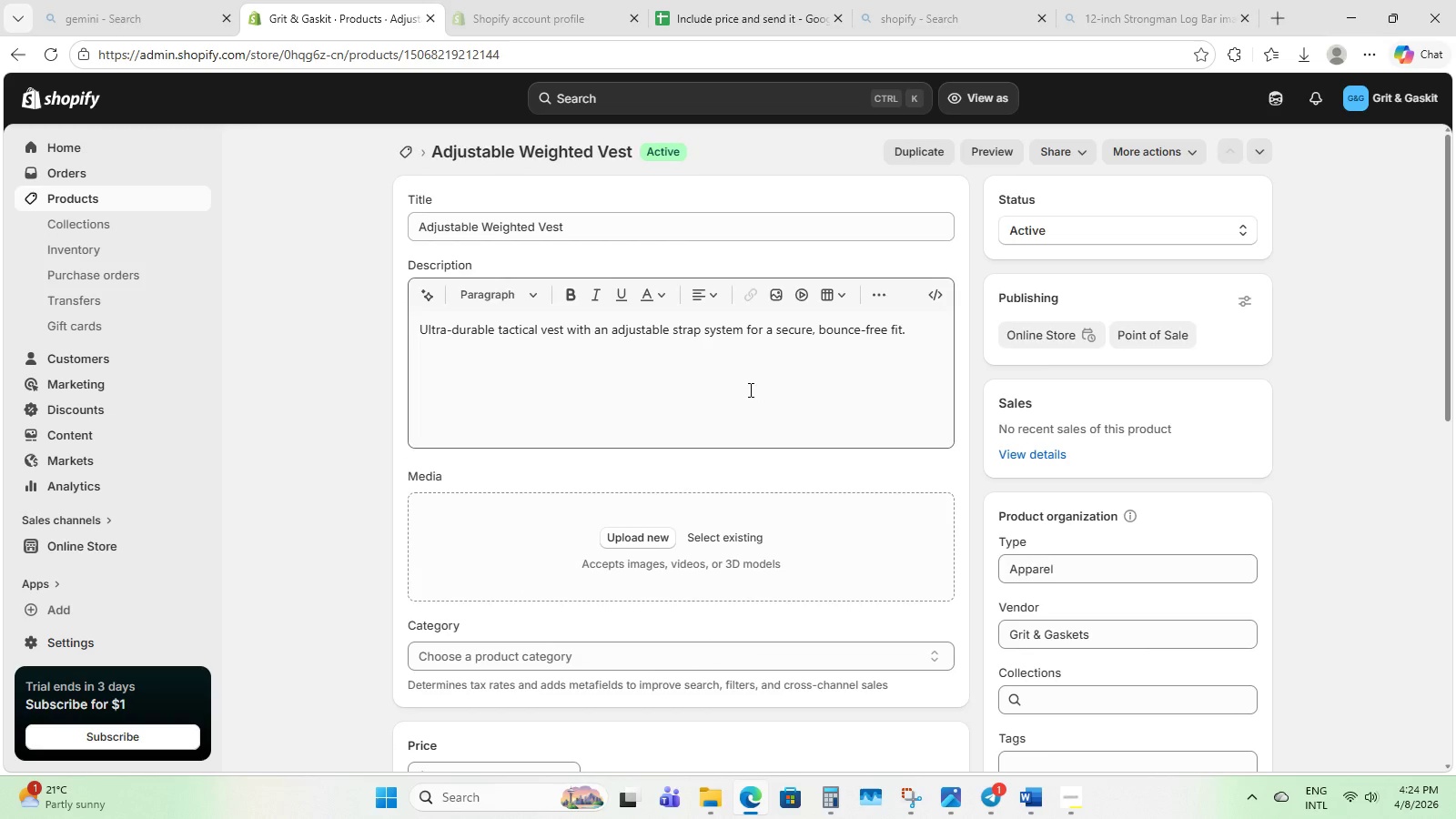 
scroll: coordinate [819, 807], scroll_direction: down, amount: 4.0
 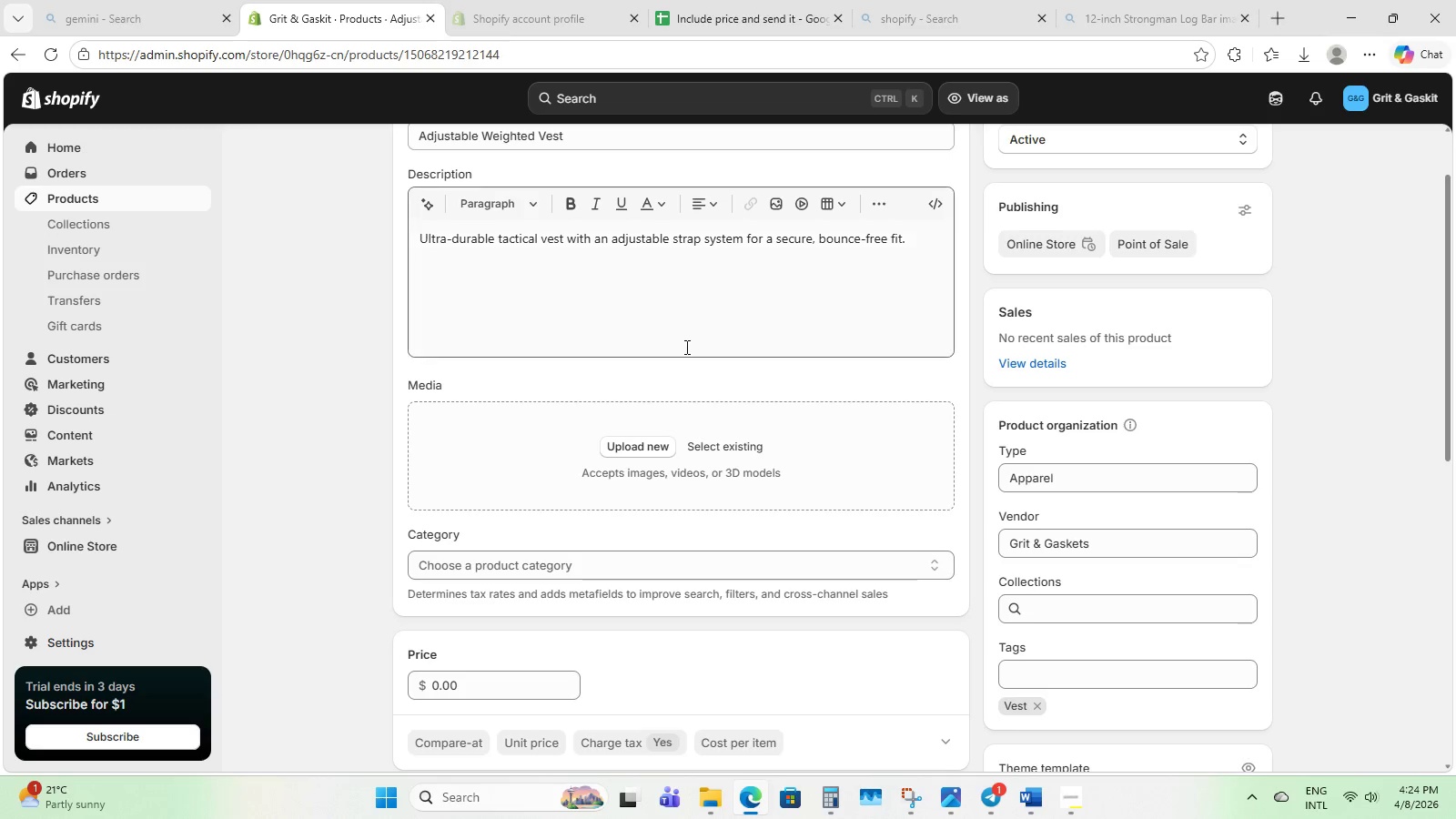 
scroll: coordinate [671, 378], scroll_direction: up, amount: 5.0
 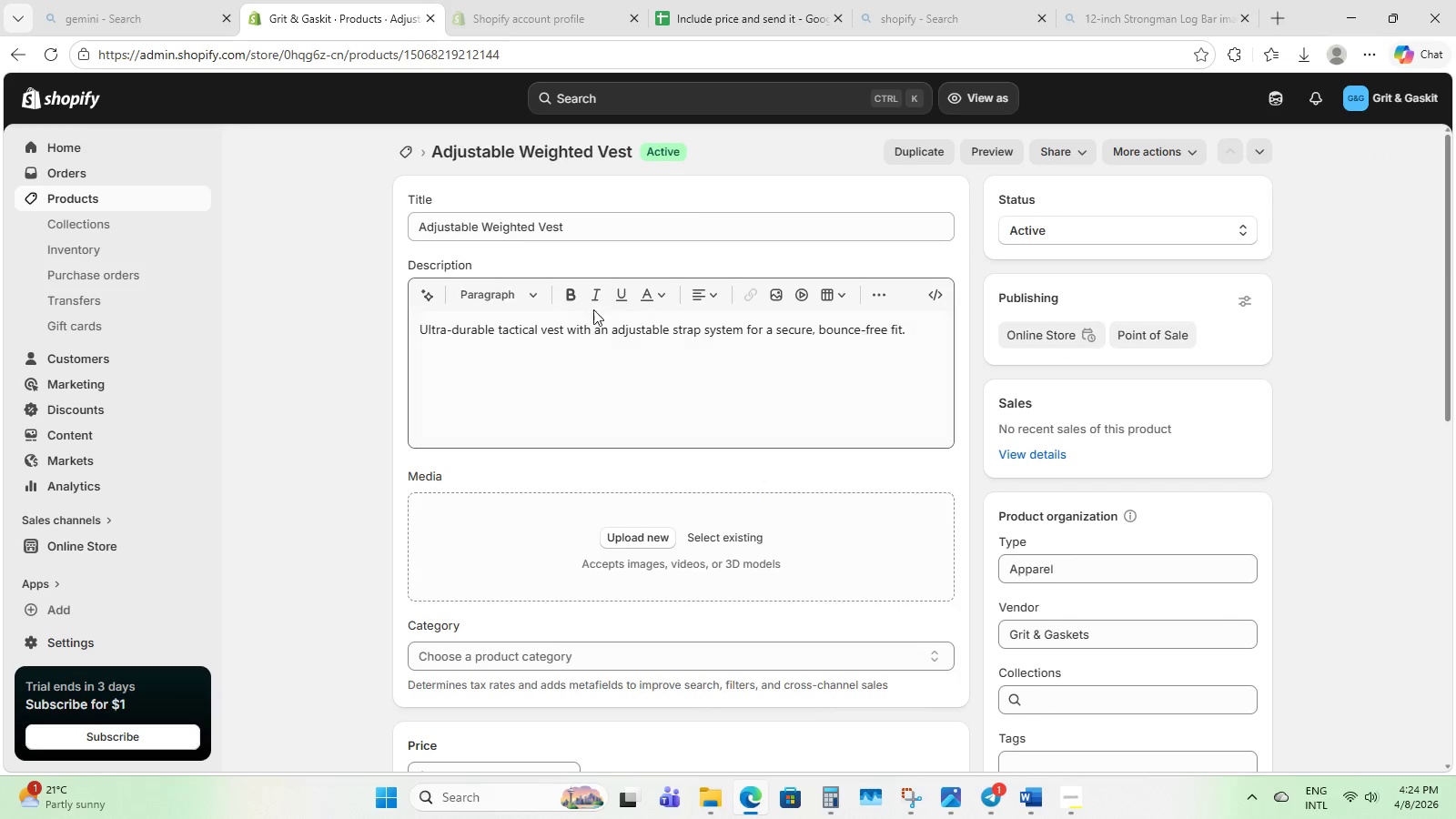 
wait(8.65)
 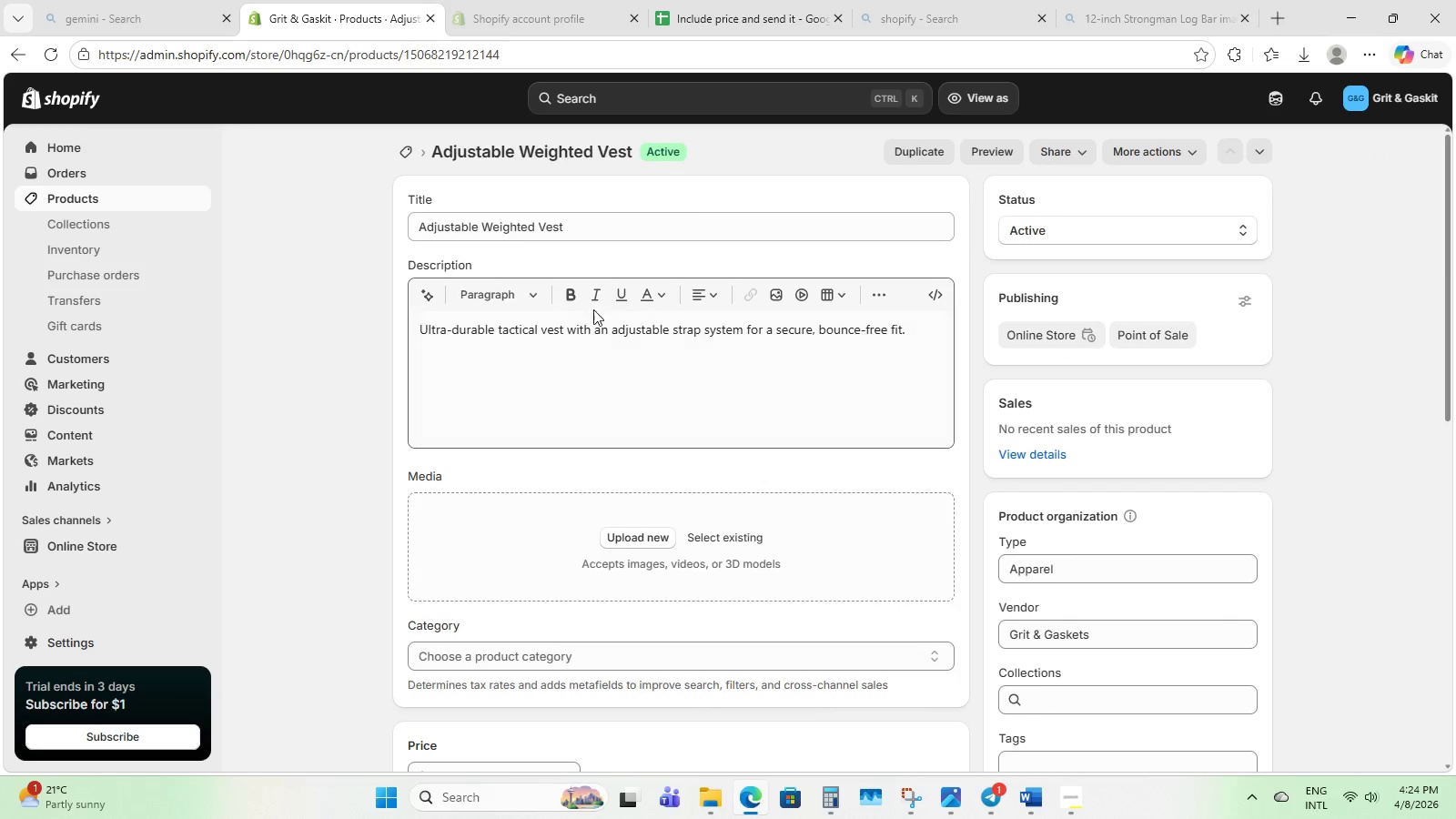 
left_click_drag(start_coordinate=[561, 228], to_coordinate=[397, 231])
 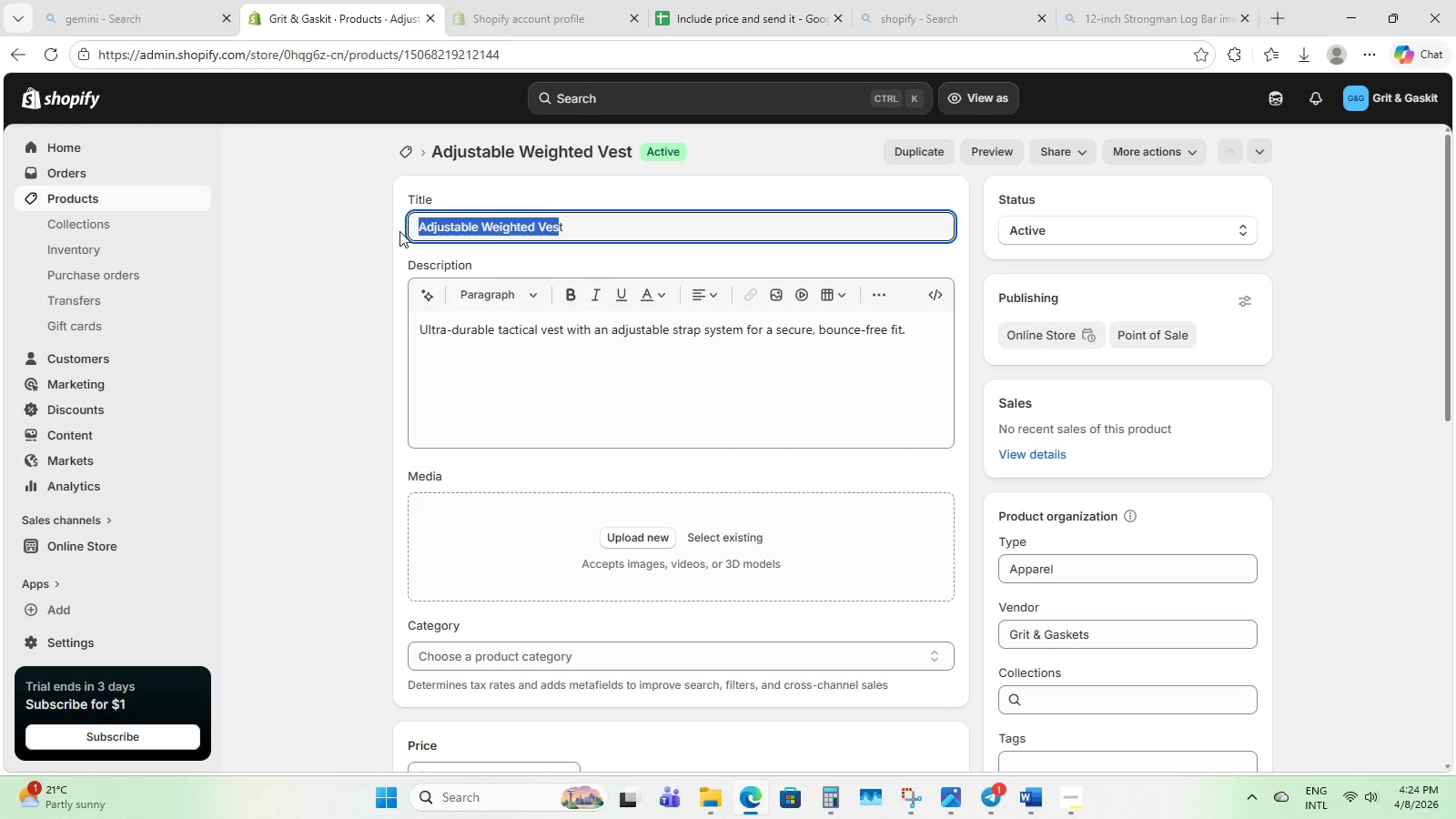 
key(Control+C)
 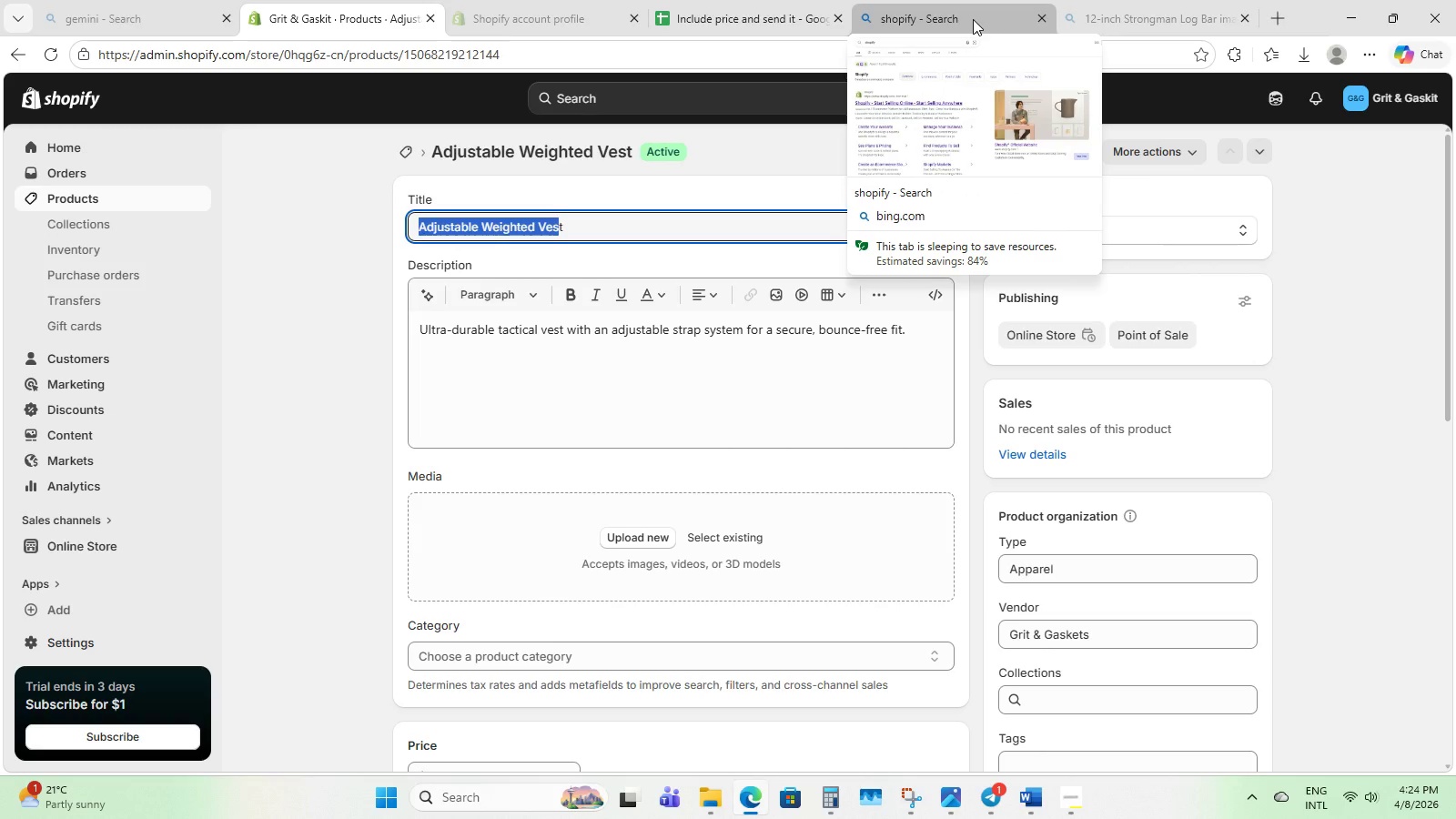 
left_click([1123, 15])
 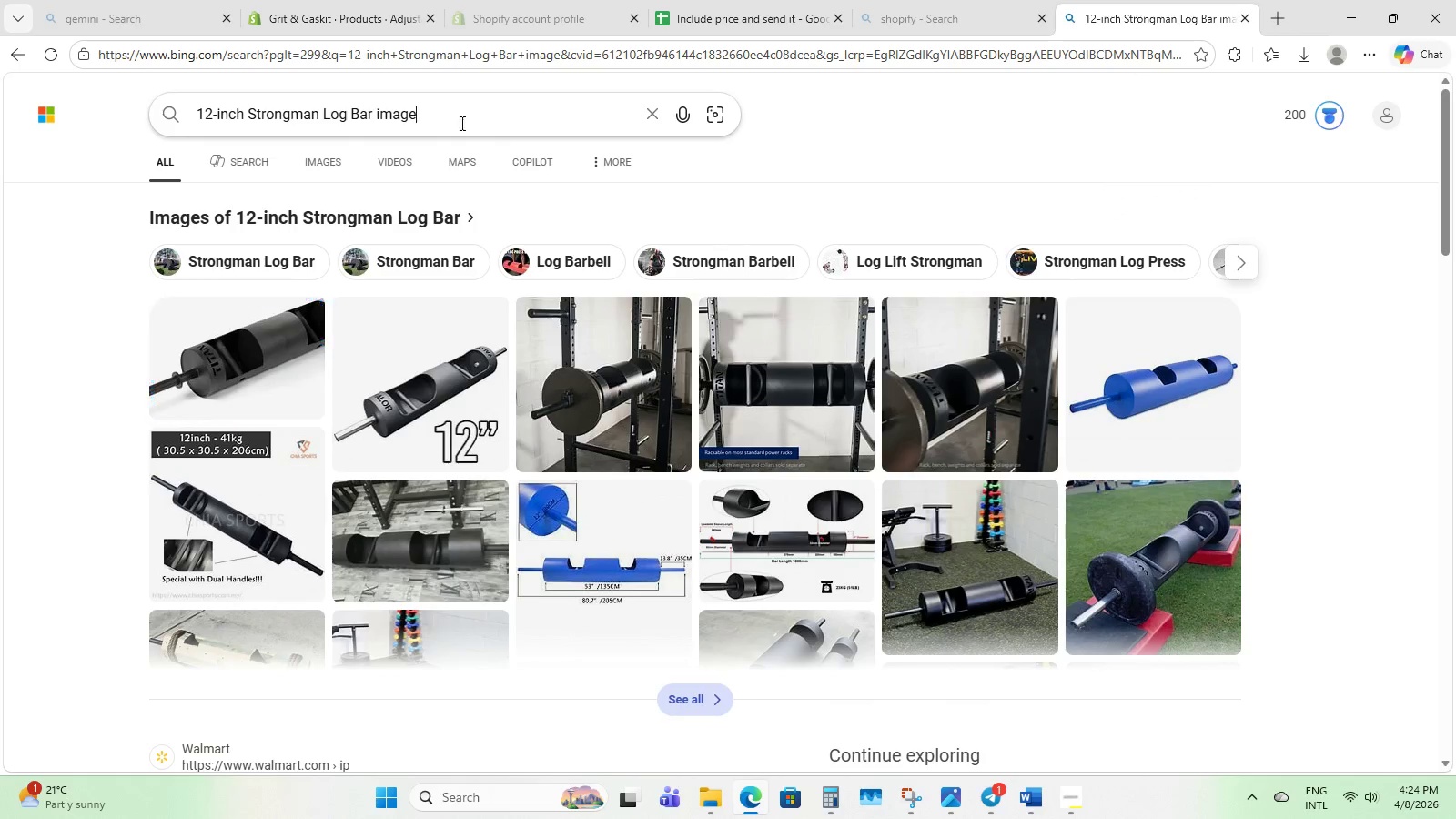 
left_click_drag(start_coordinate=[490, 126], to_coordinate=[32, 111])
 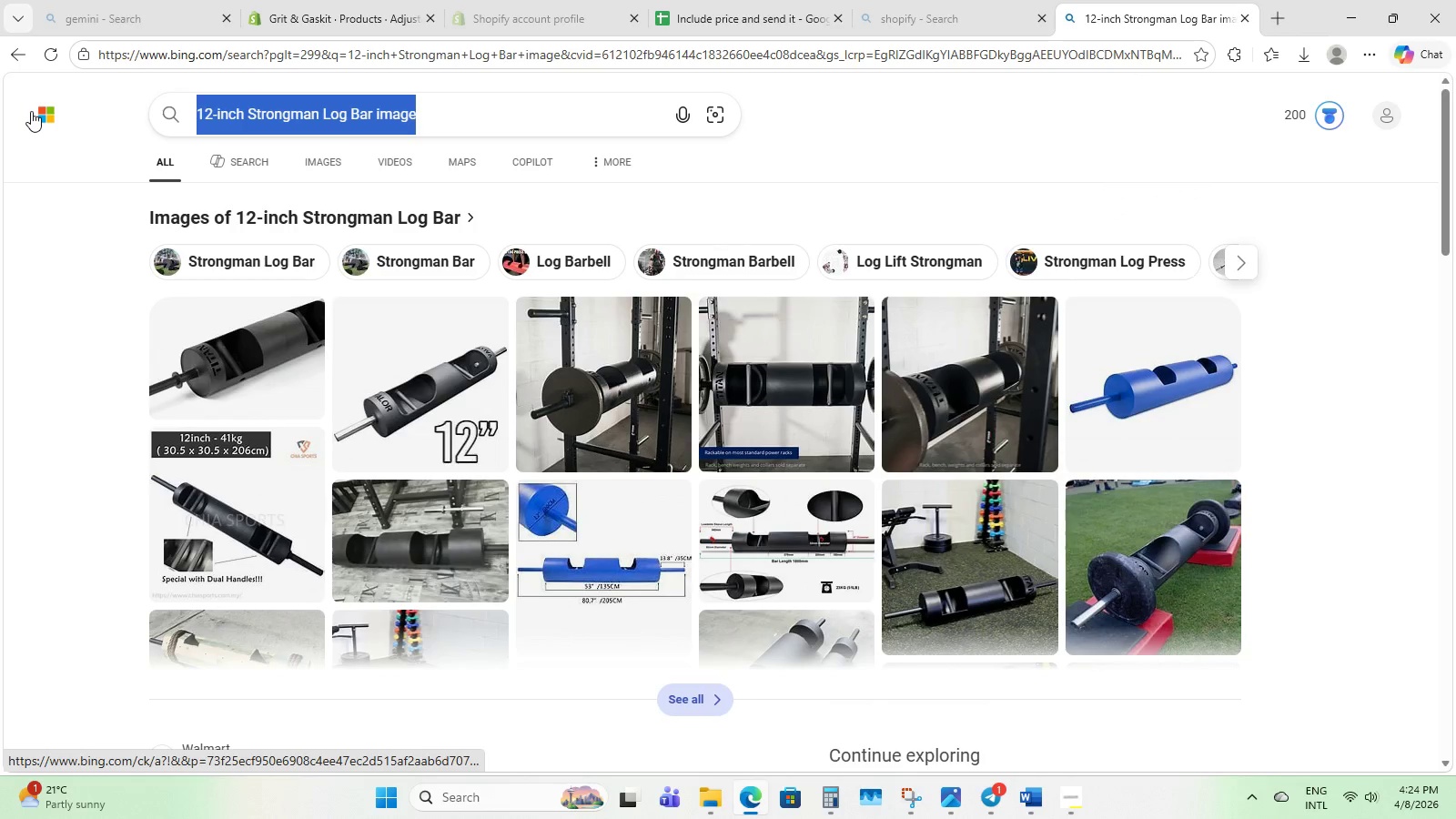 
key(Control+V)
 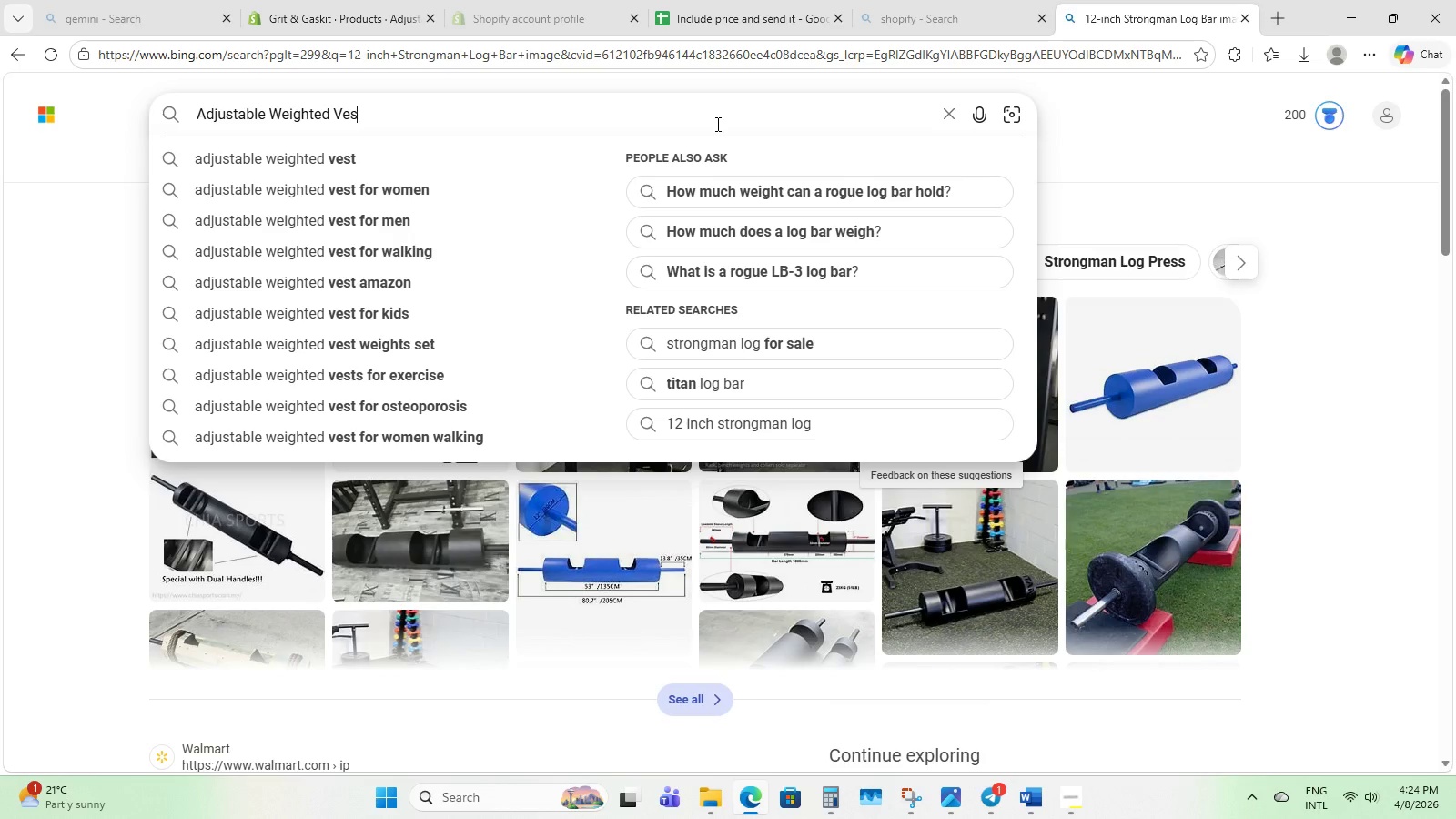 
key(T)
 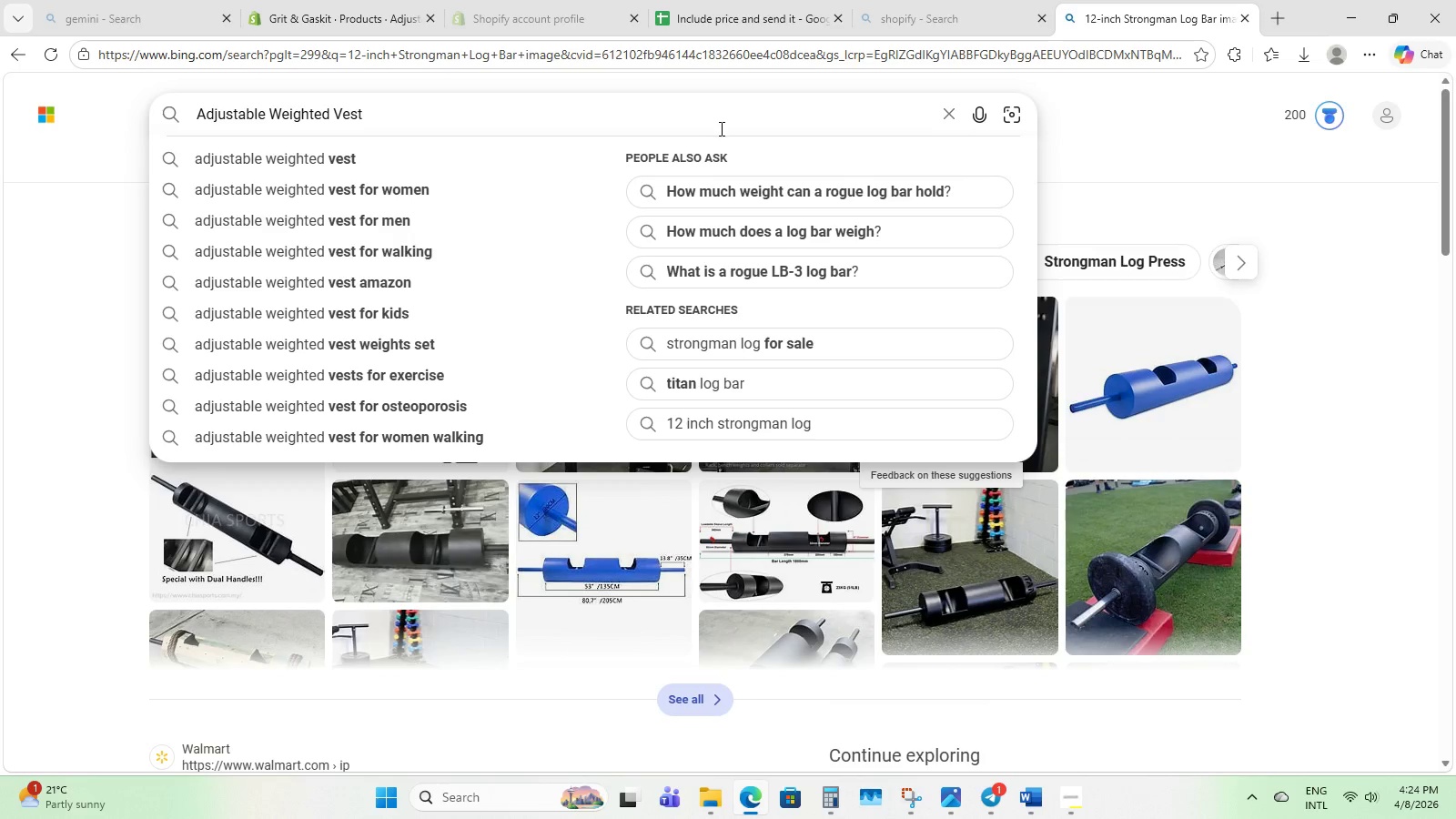 
key(NumpadEnter)
 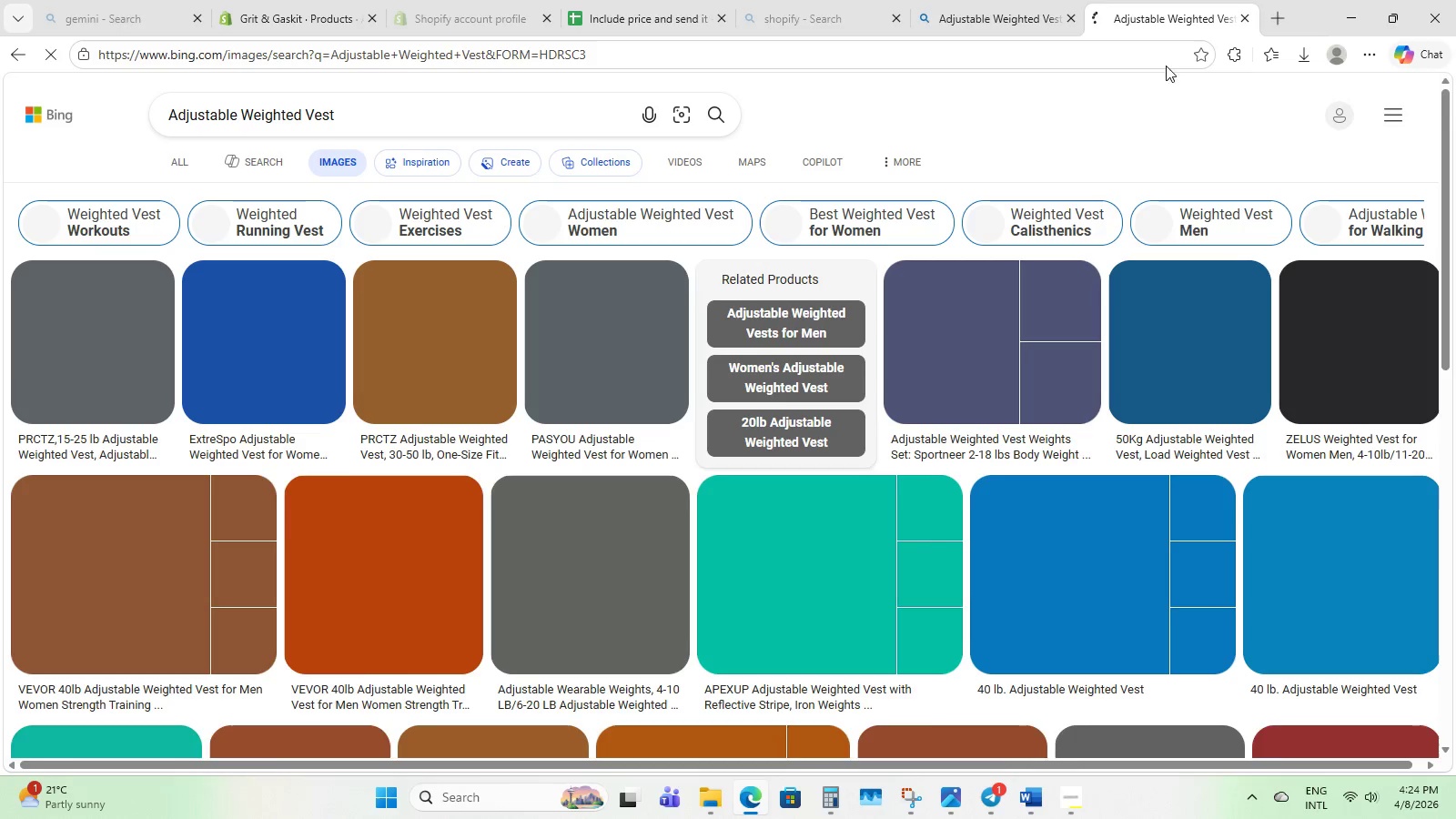 
left_click([1239, 59])
 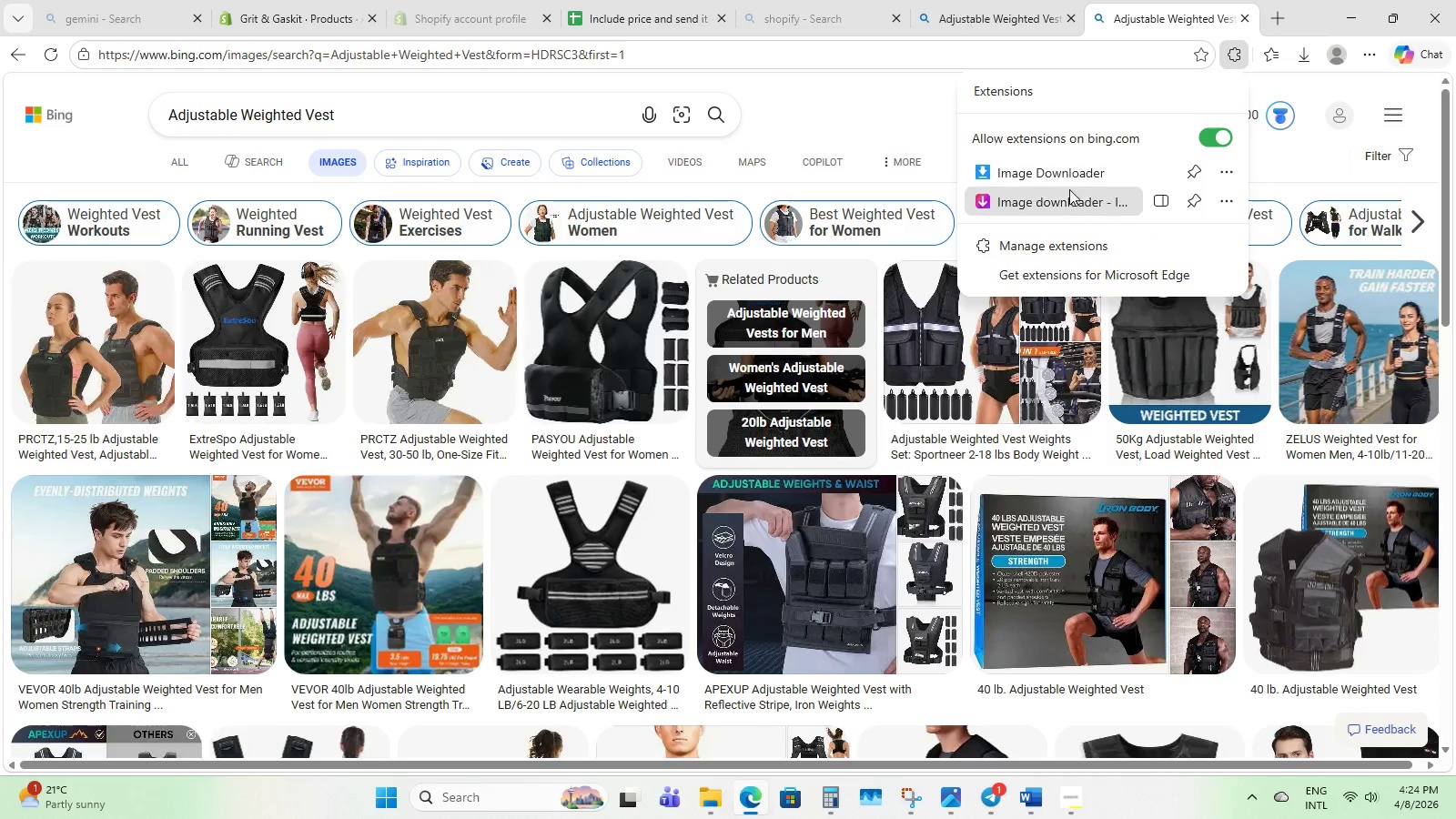 
left_click([1067, 194])
 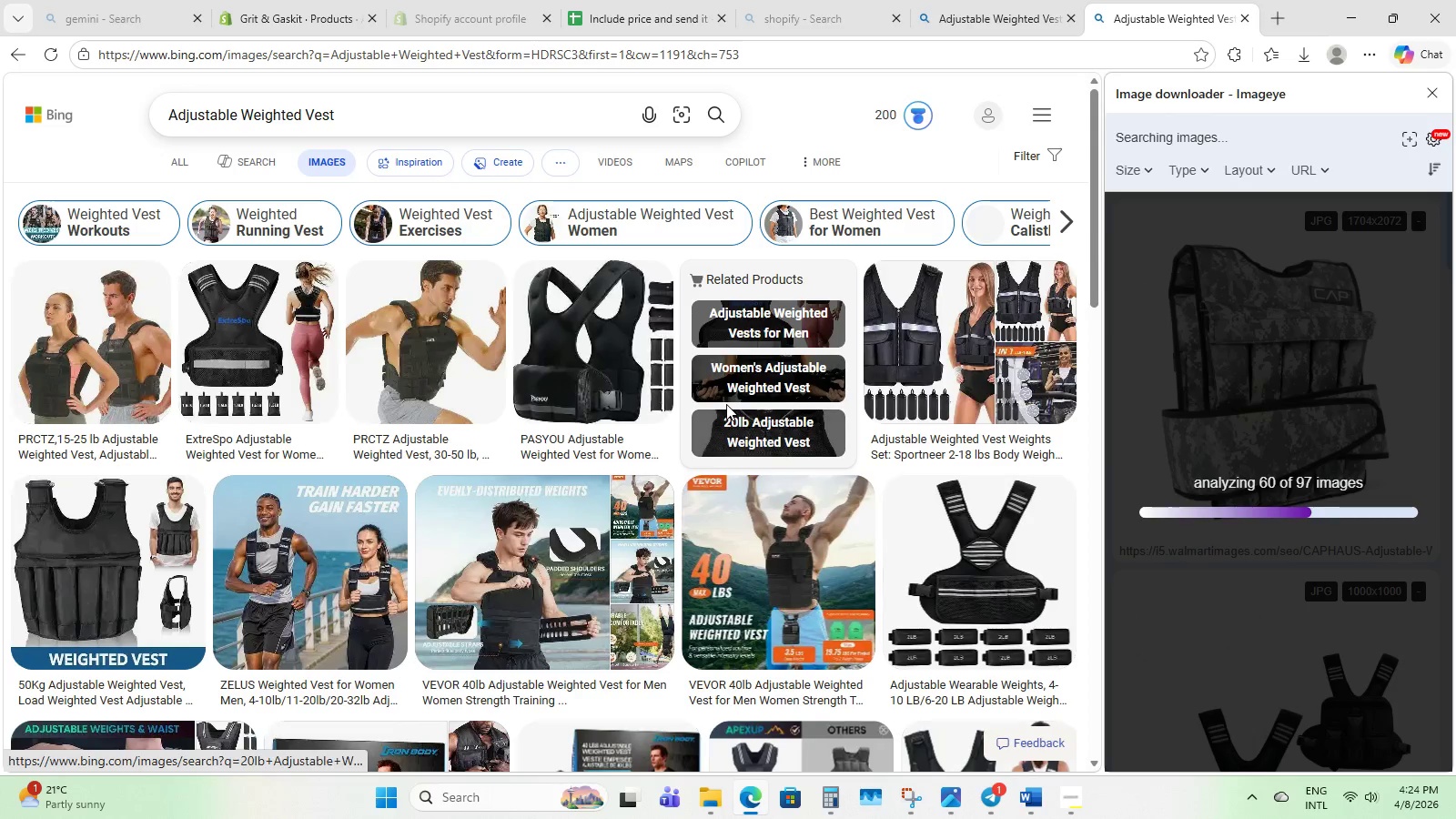 
wait(9.38)
 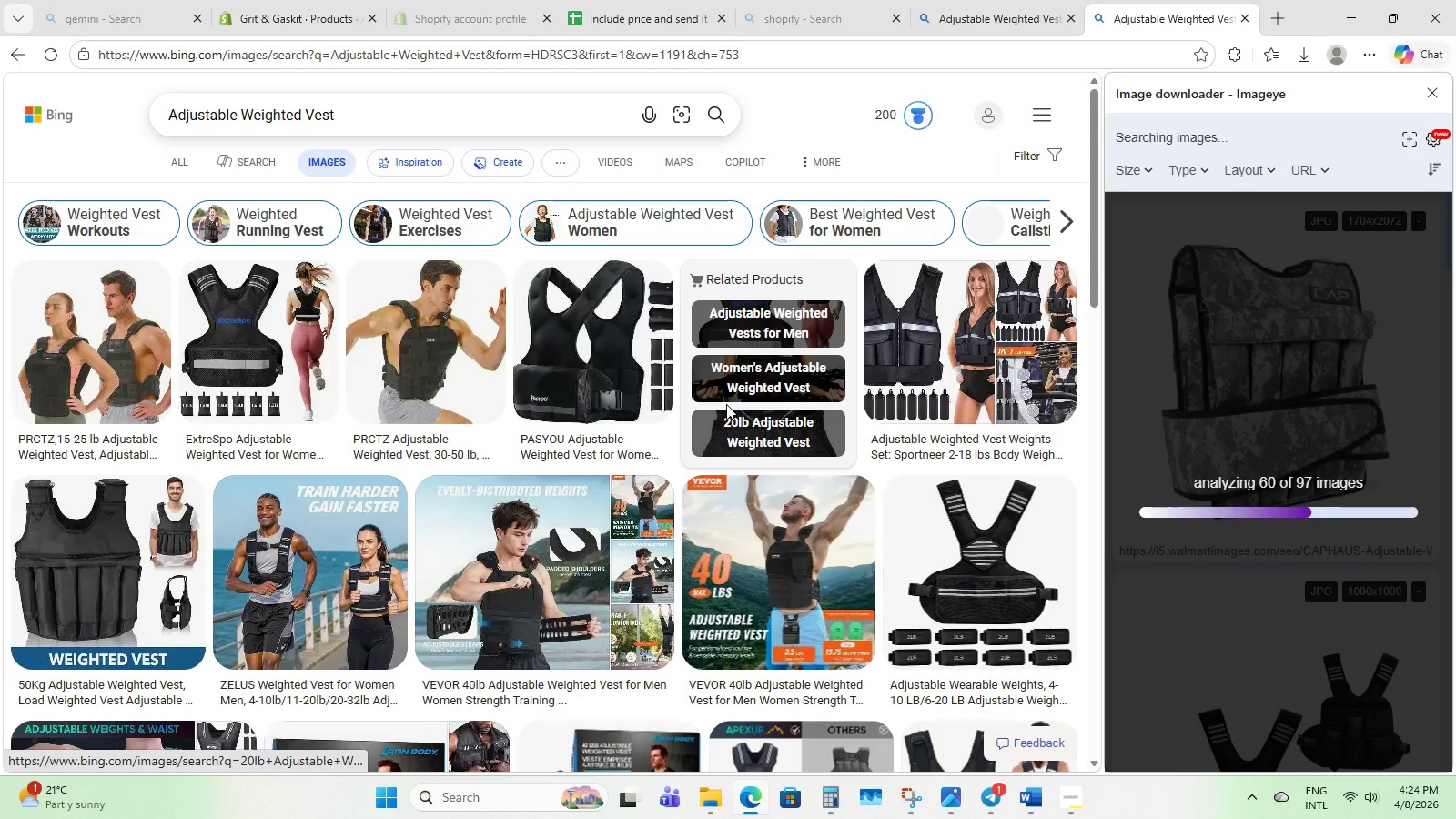 
scroll: coordinate [1295, 685], scroll_direction: down, amount: 24.0
 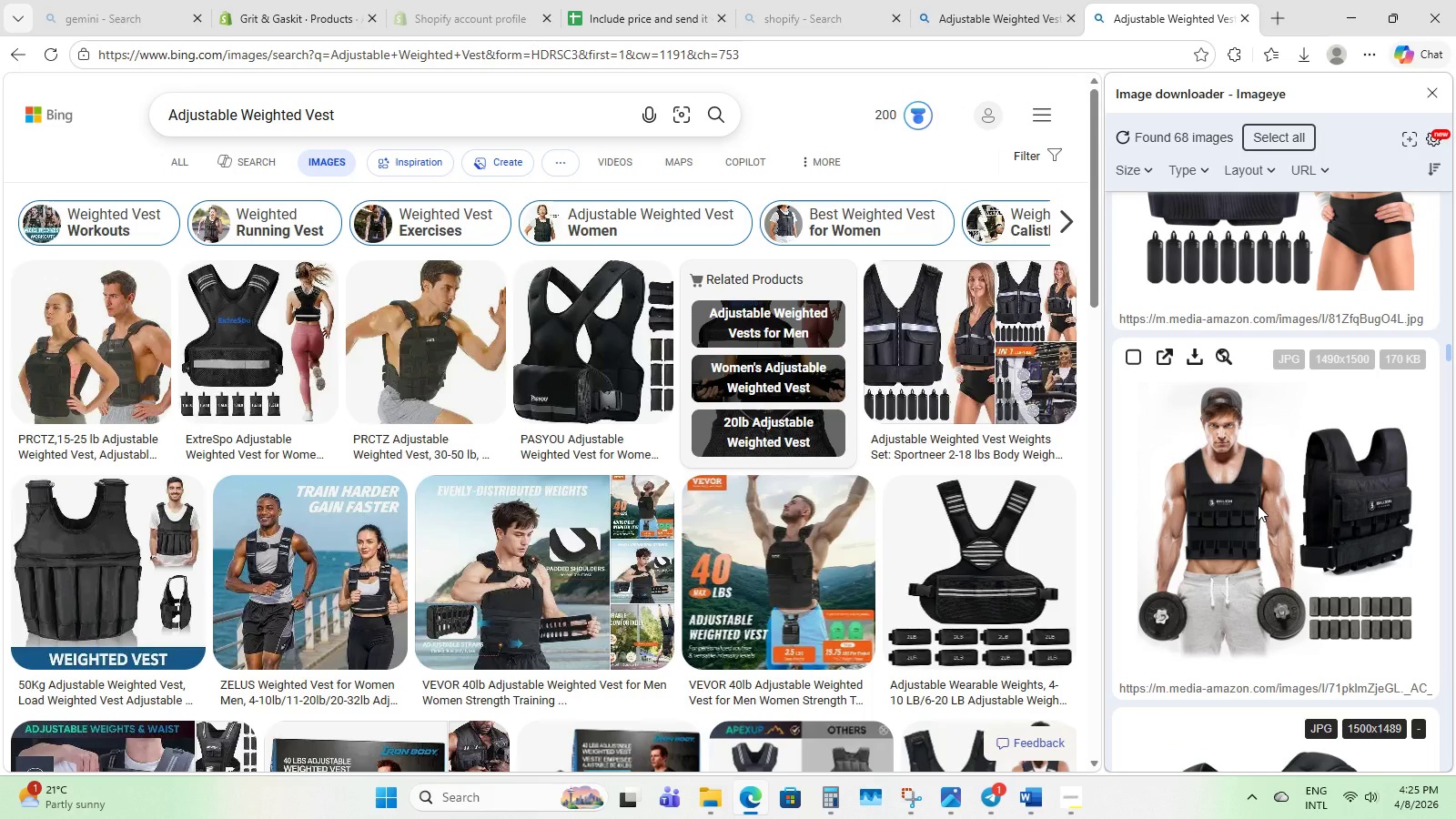 
left_click([1258, 505])
 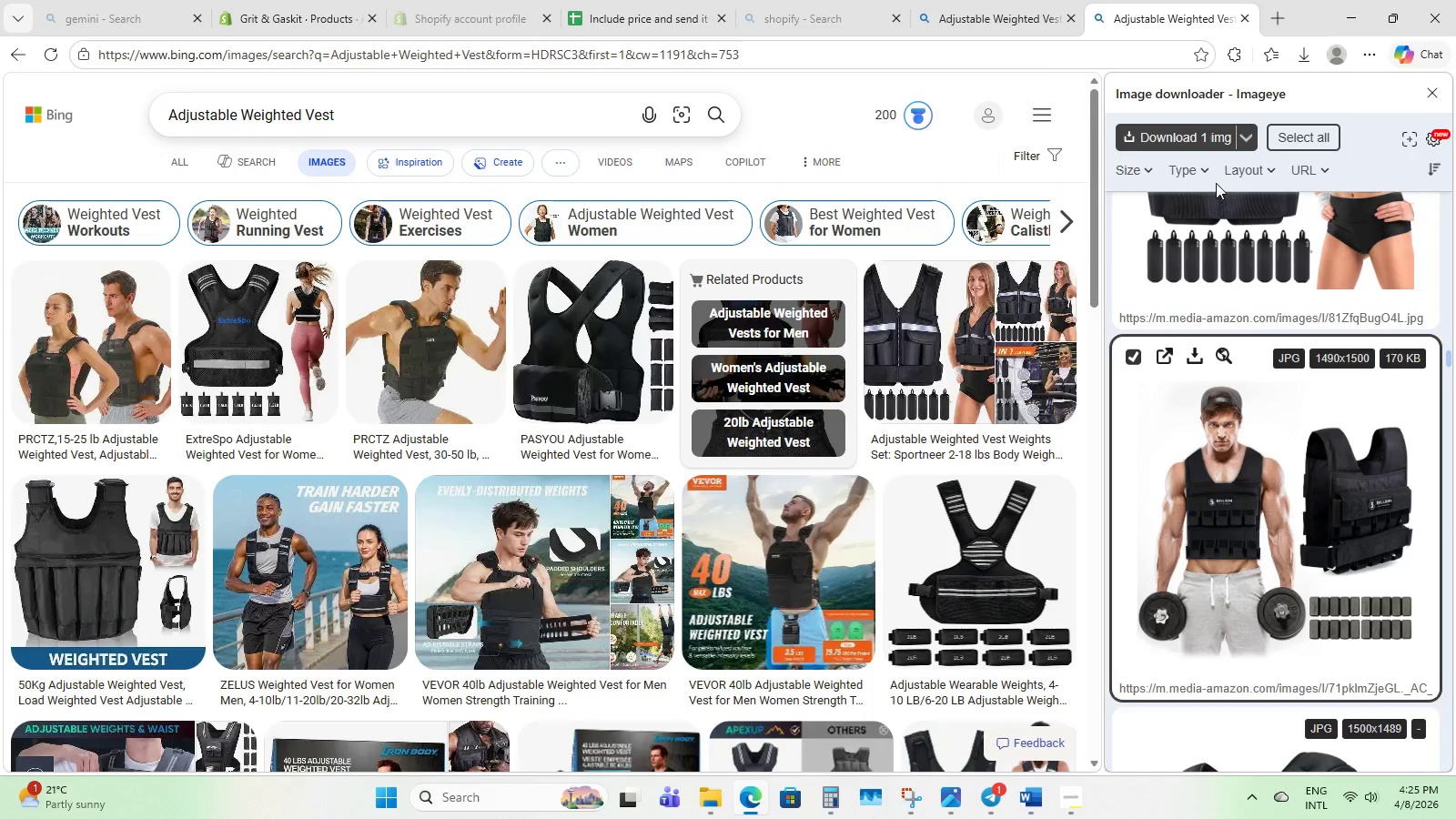 
mouse_move([1230, 143])
 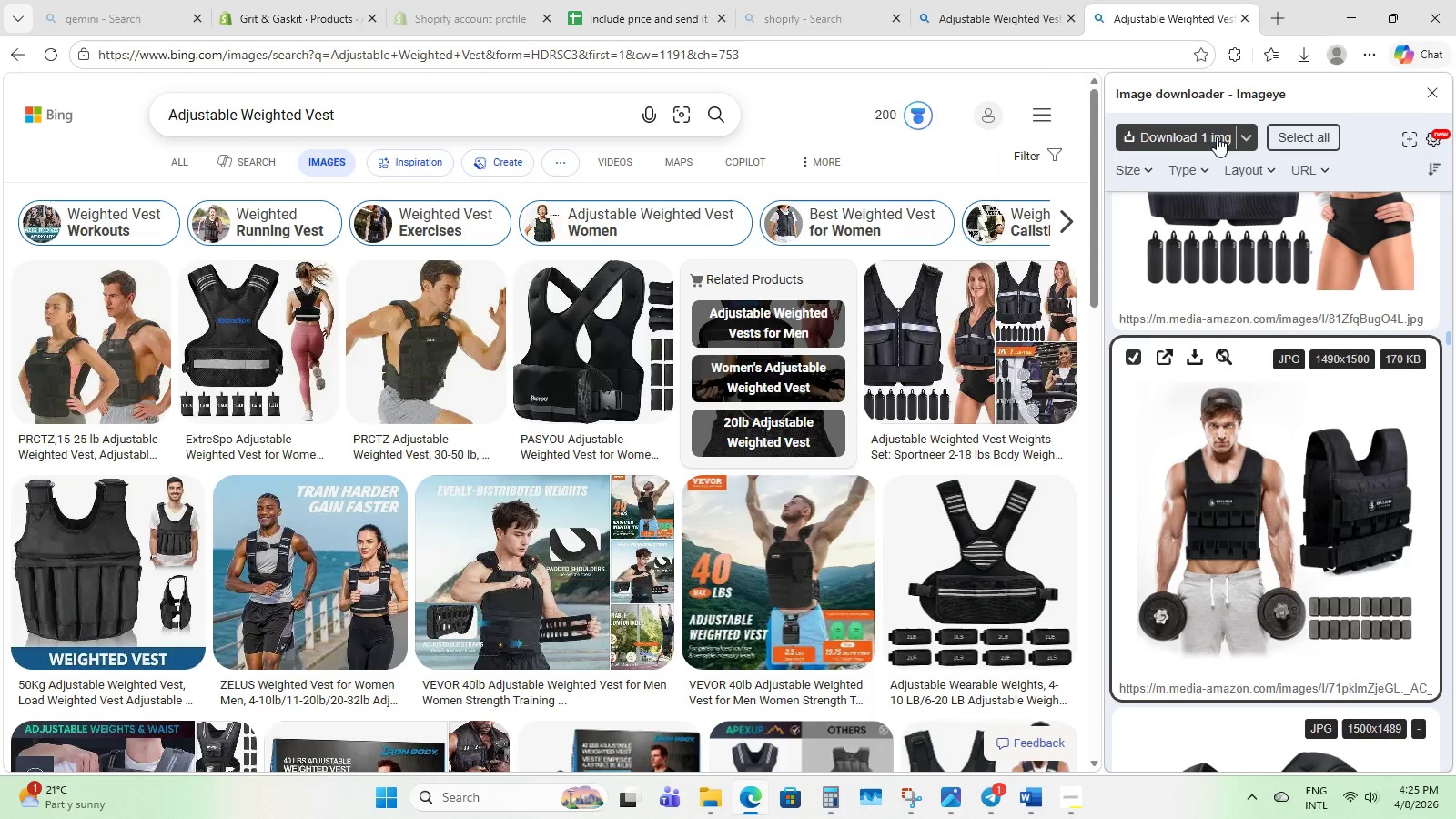 
left_click([1211, 137])
 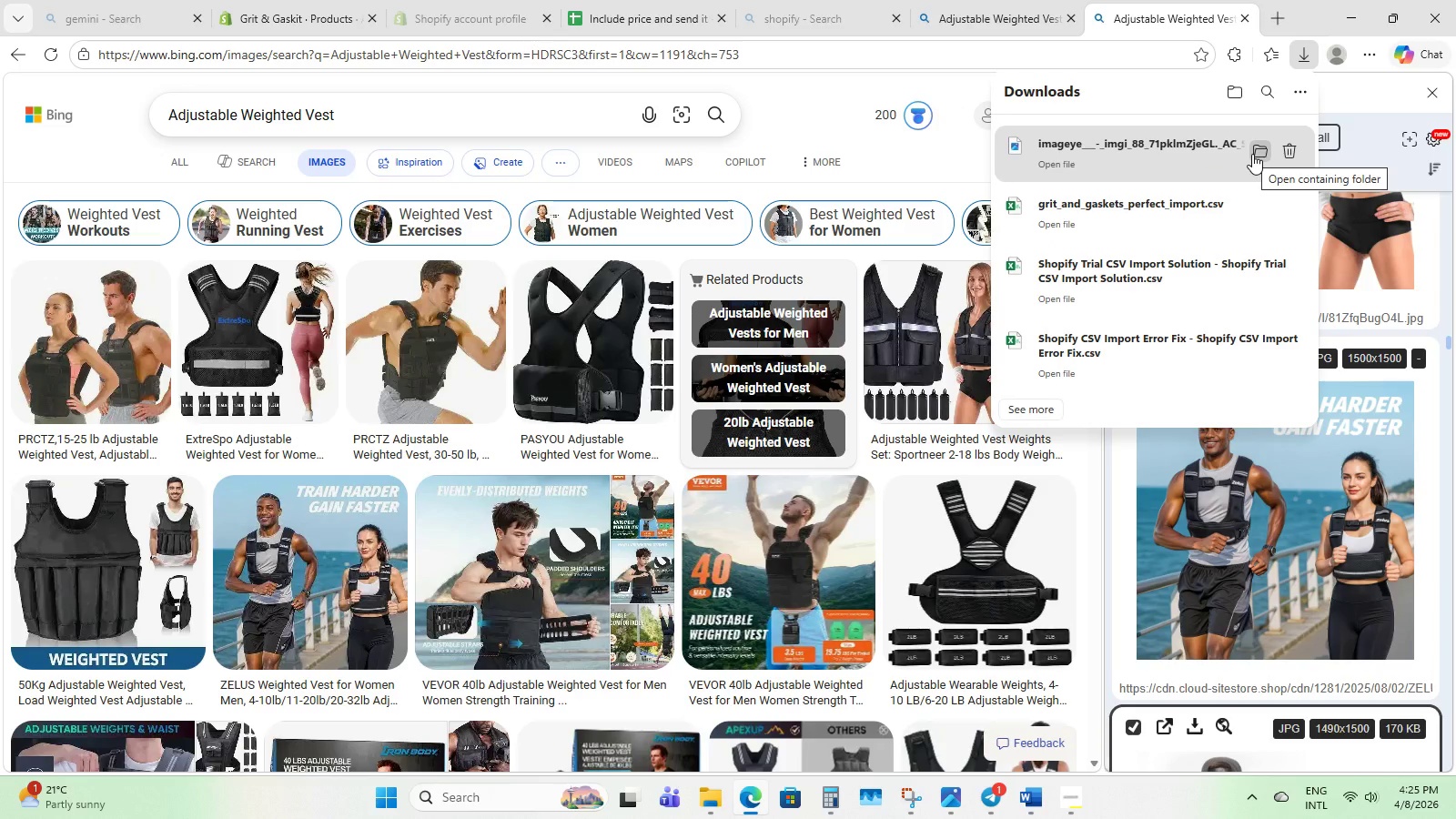 
wait(5.66)
 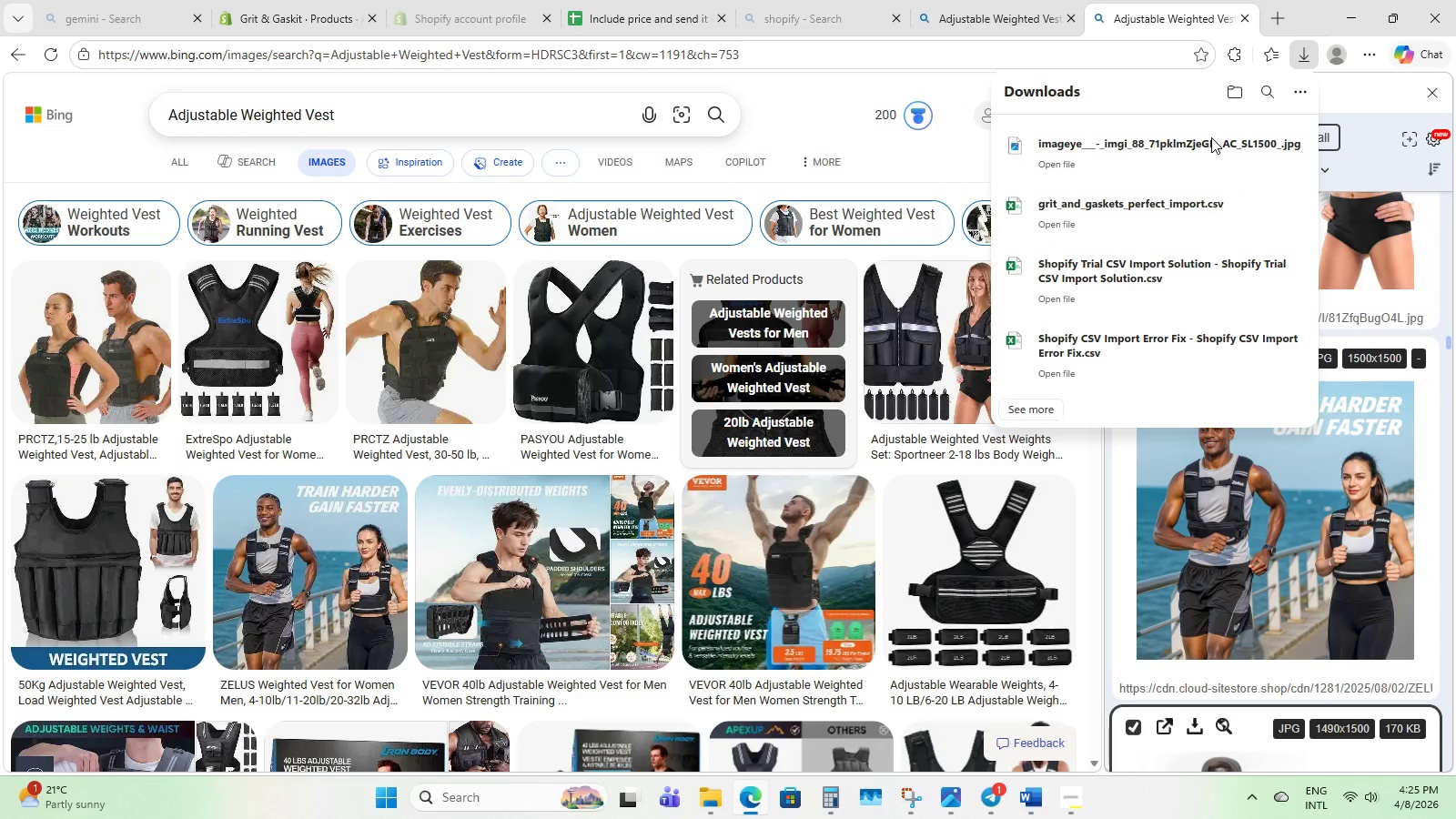 
left_click([1253, 152])
 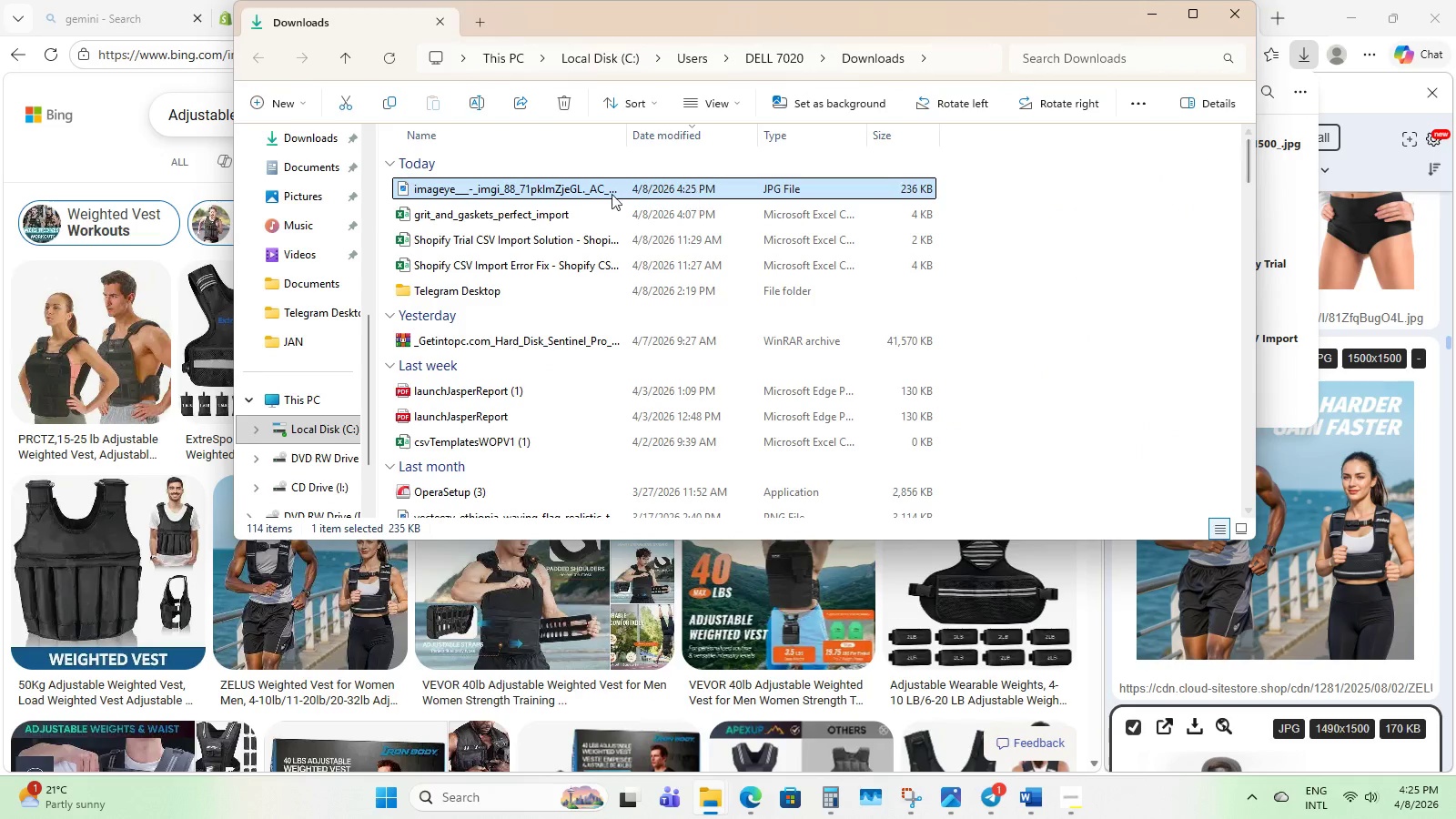 
right_click([553, 189])
 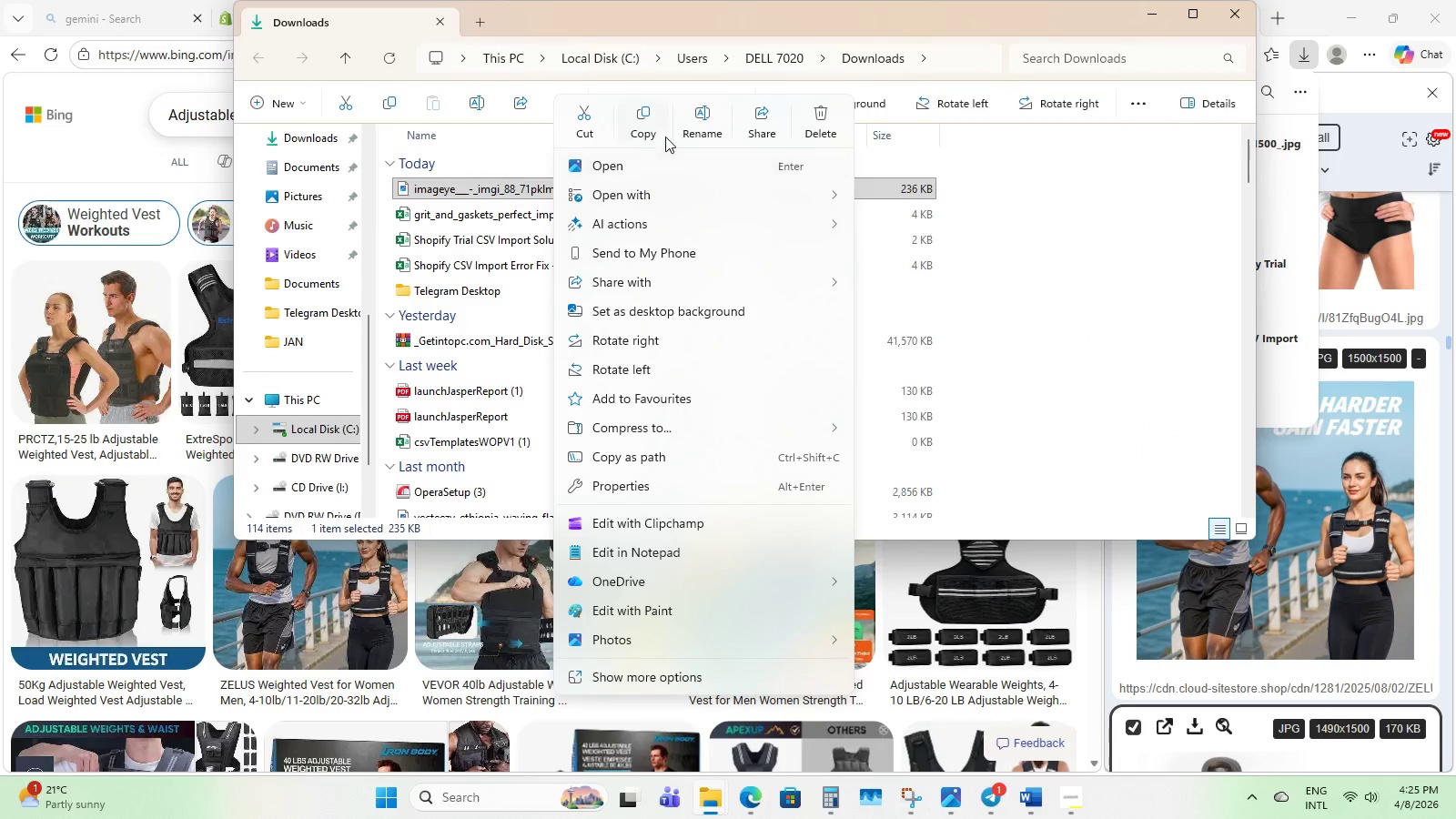 
left_click([691, 123])
 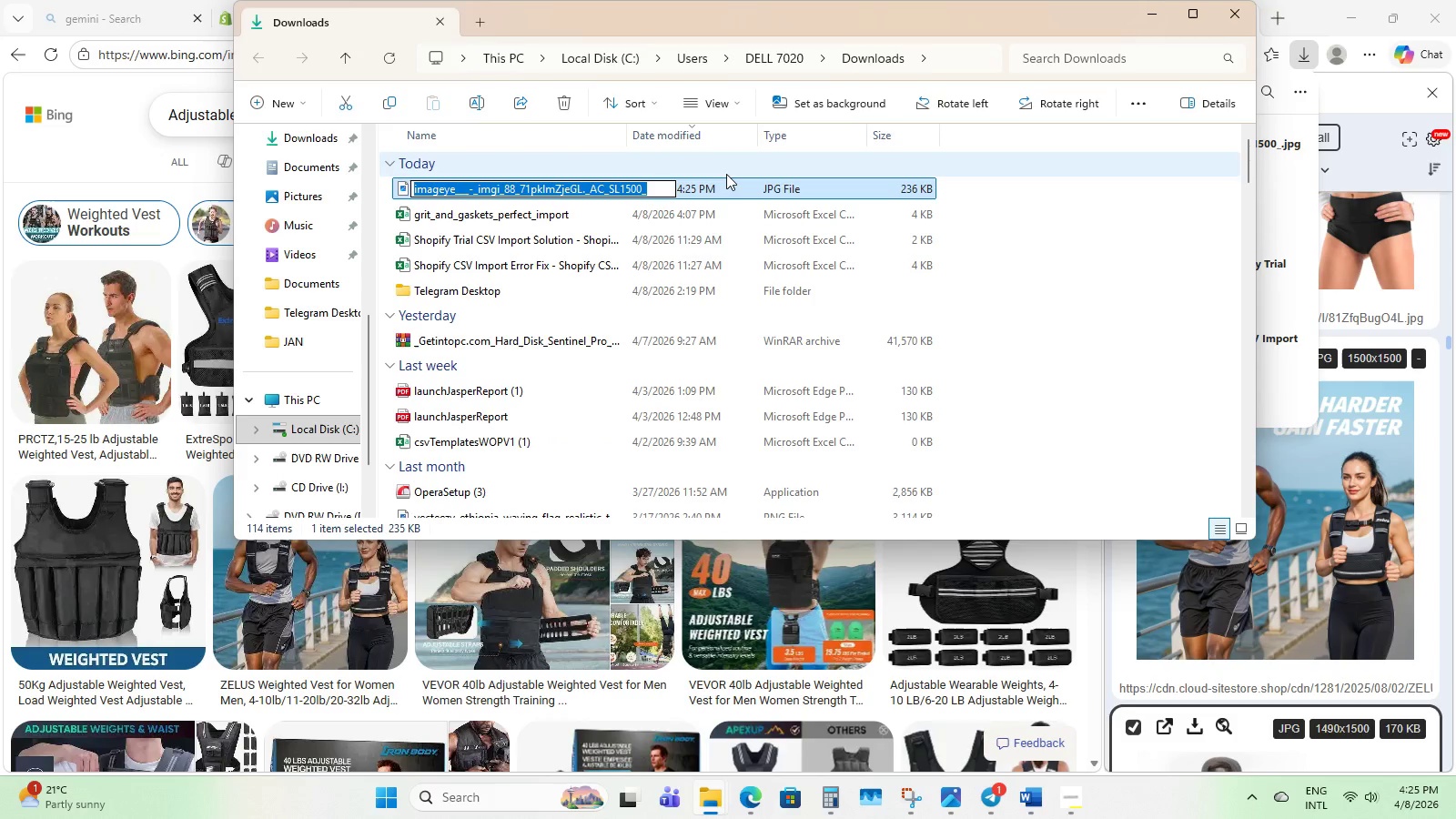 
type(Adjustable Weighted Vest)
 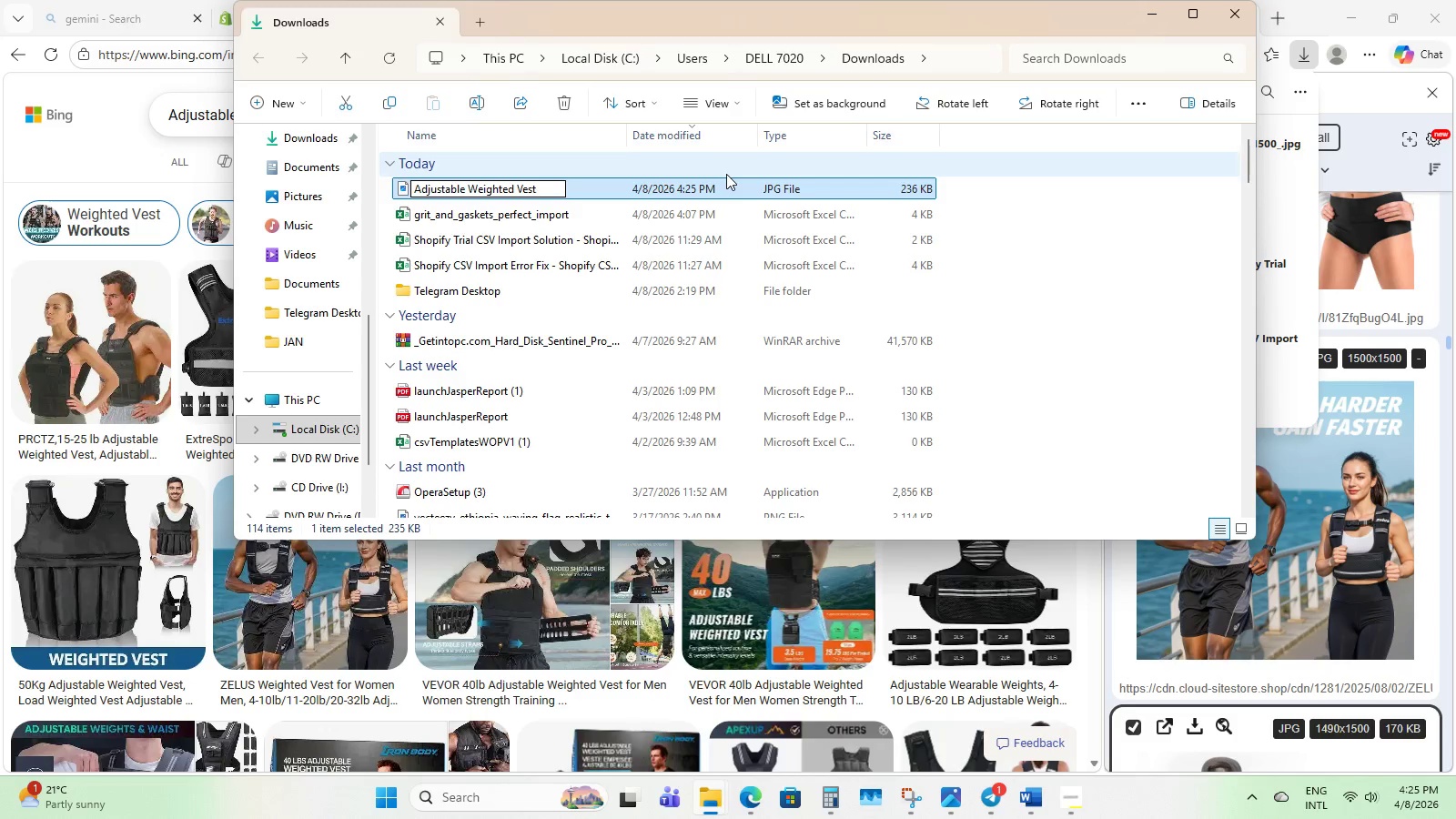 
left_click([632, 189])
 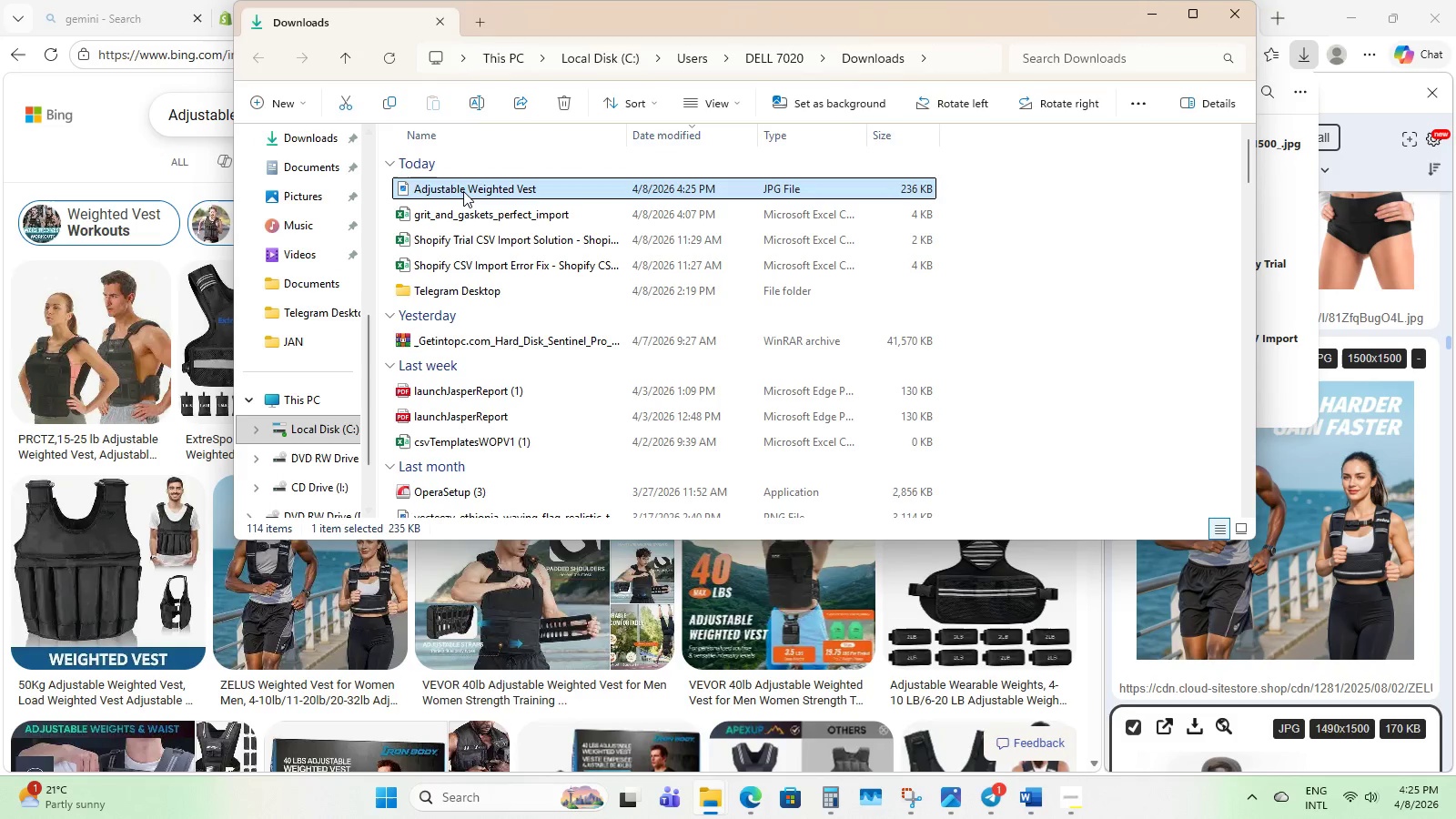 
right_click([463, 187])
 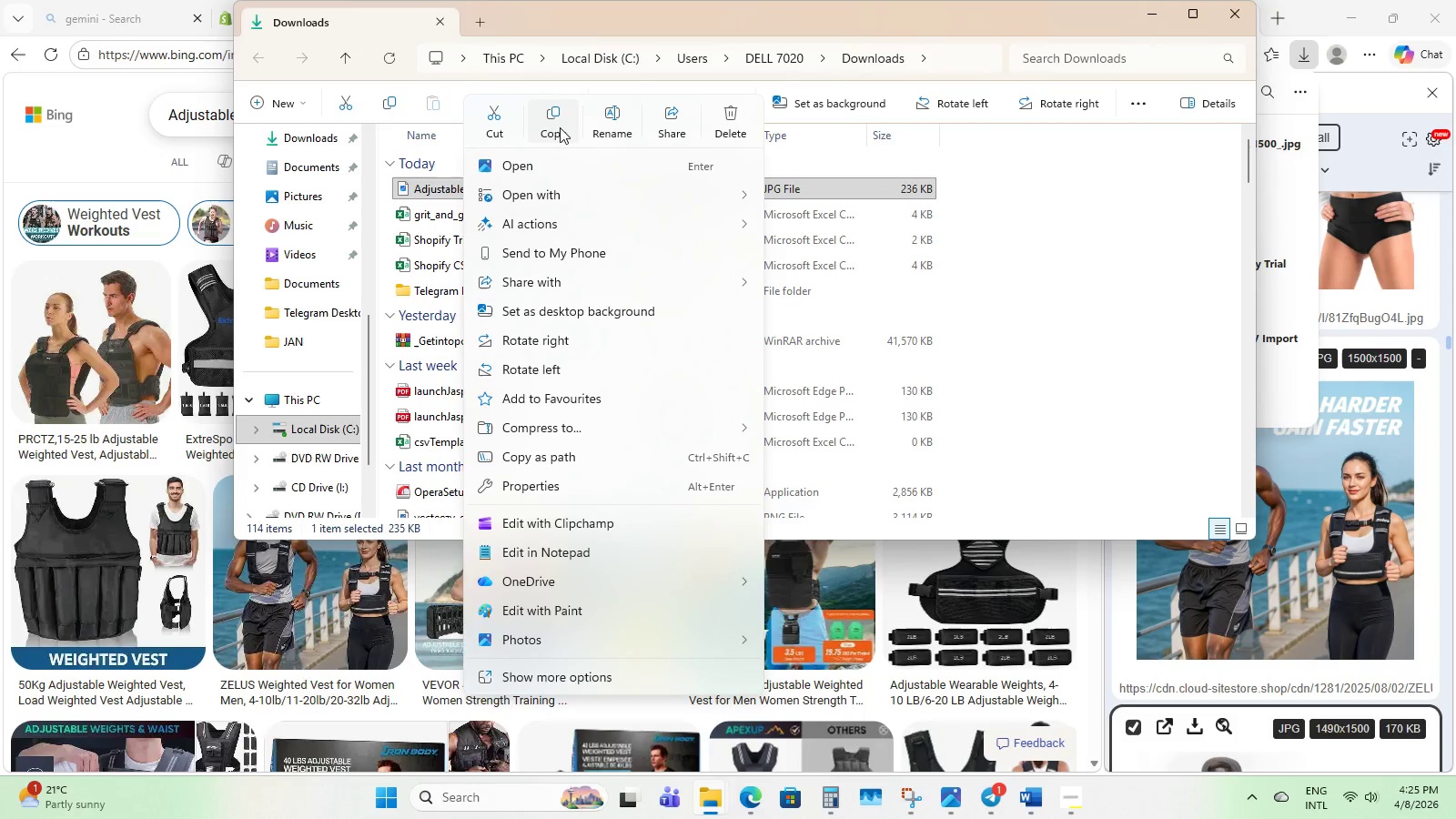 
left_click([560, 122])
 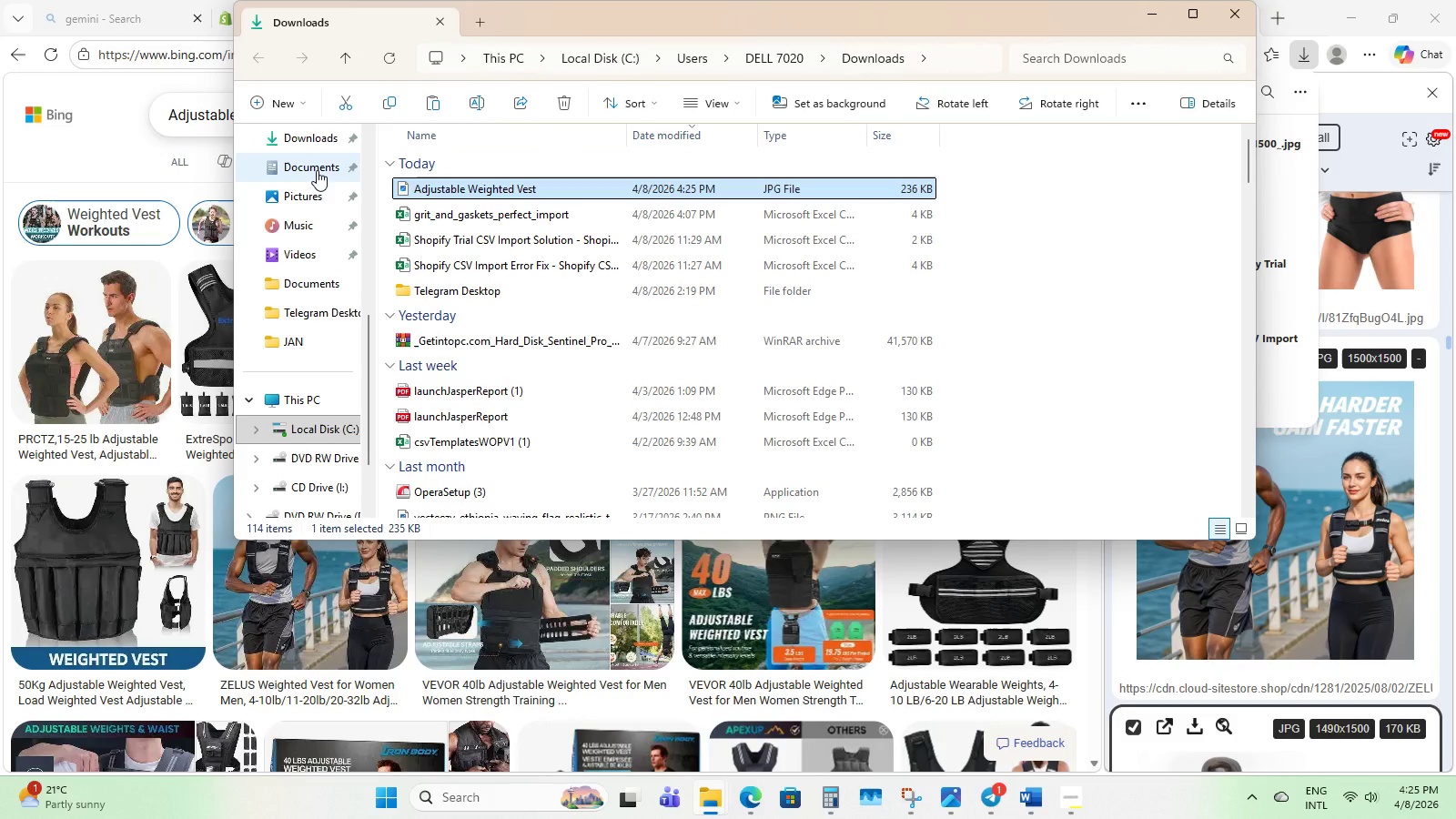 
left_click([314, 199])
 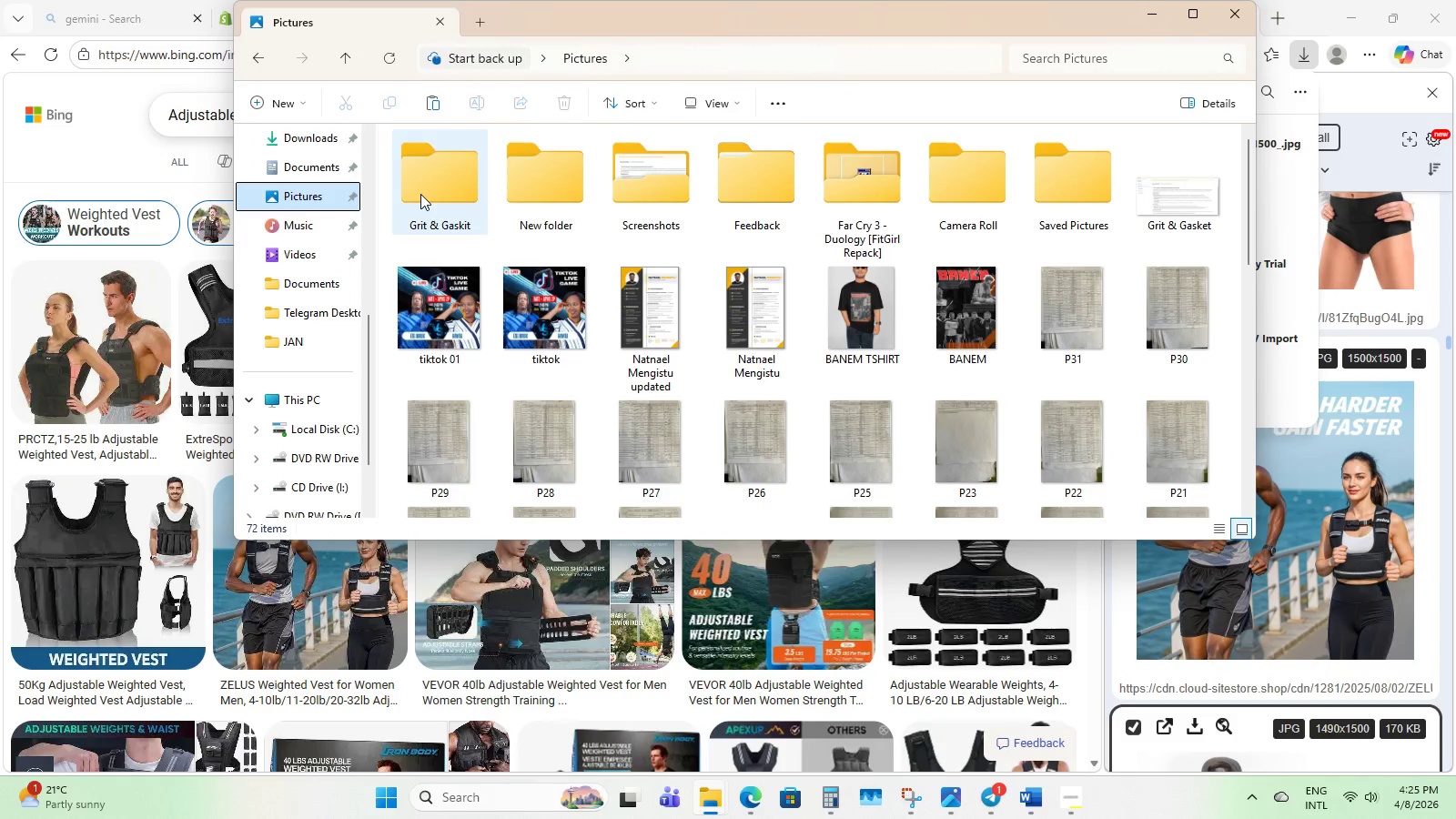 
double_click([420, 194])
 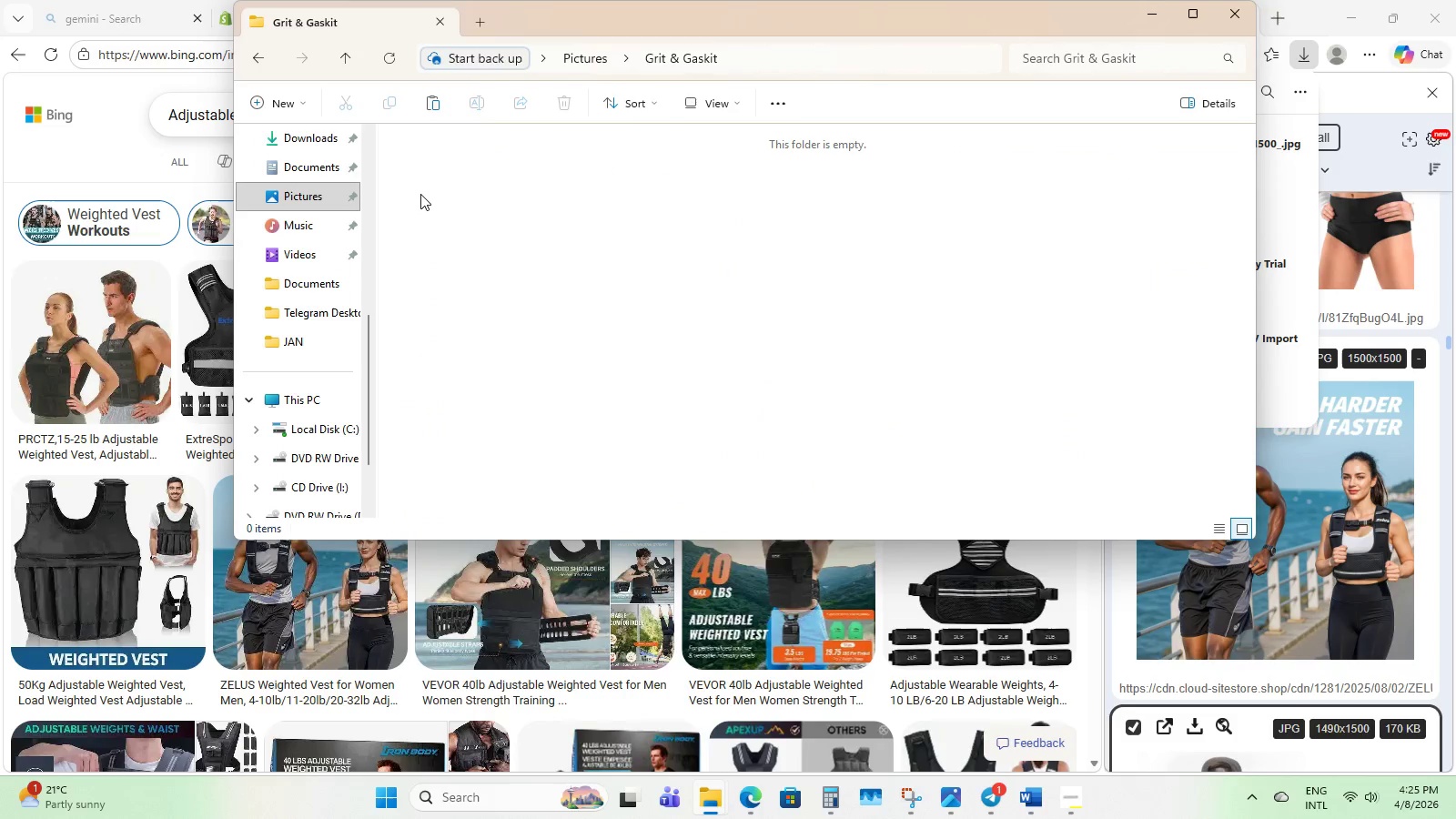 
triple_click([420, 194])
 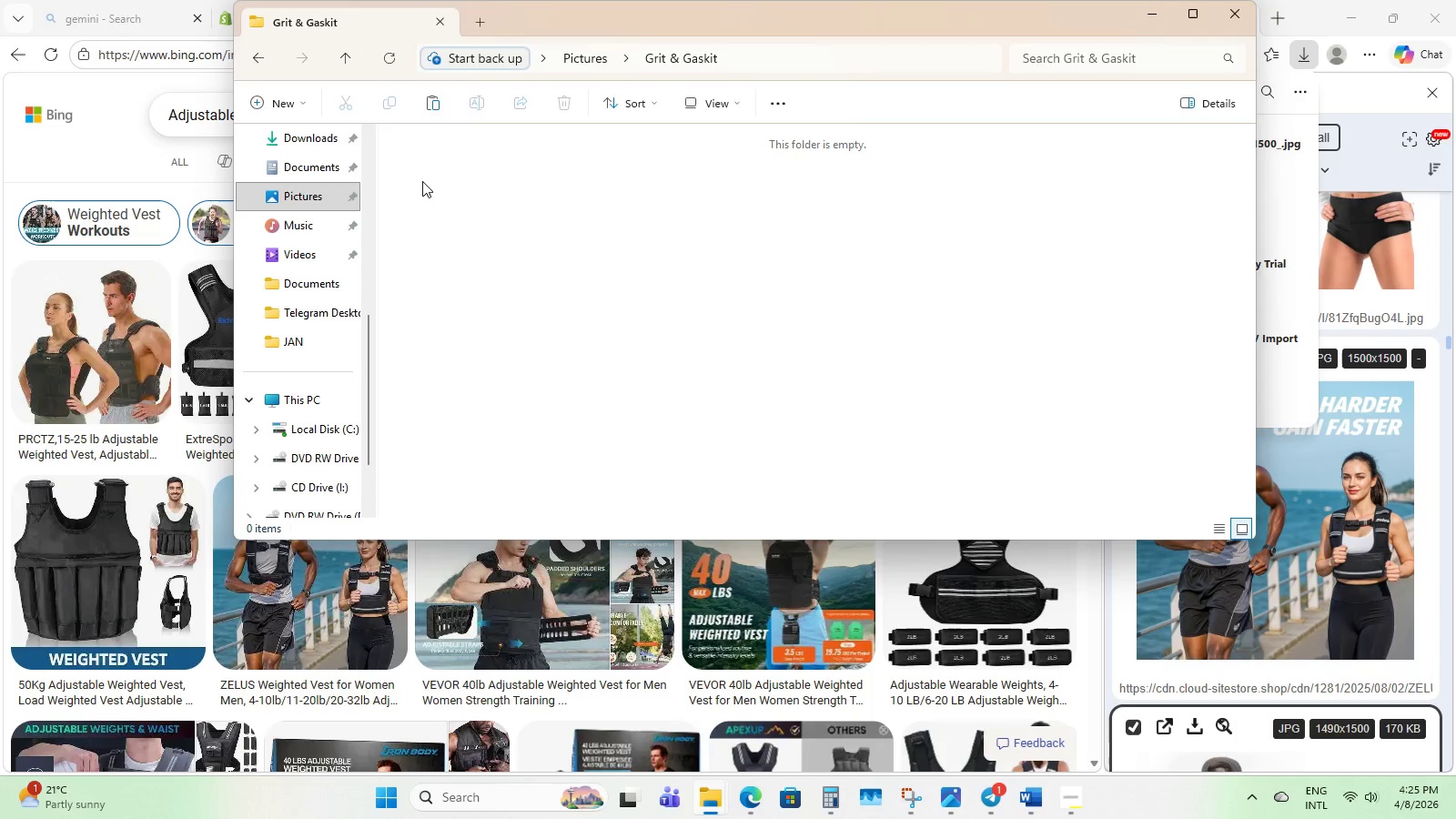 
key(Control+V)
 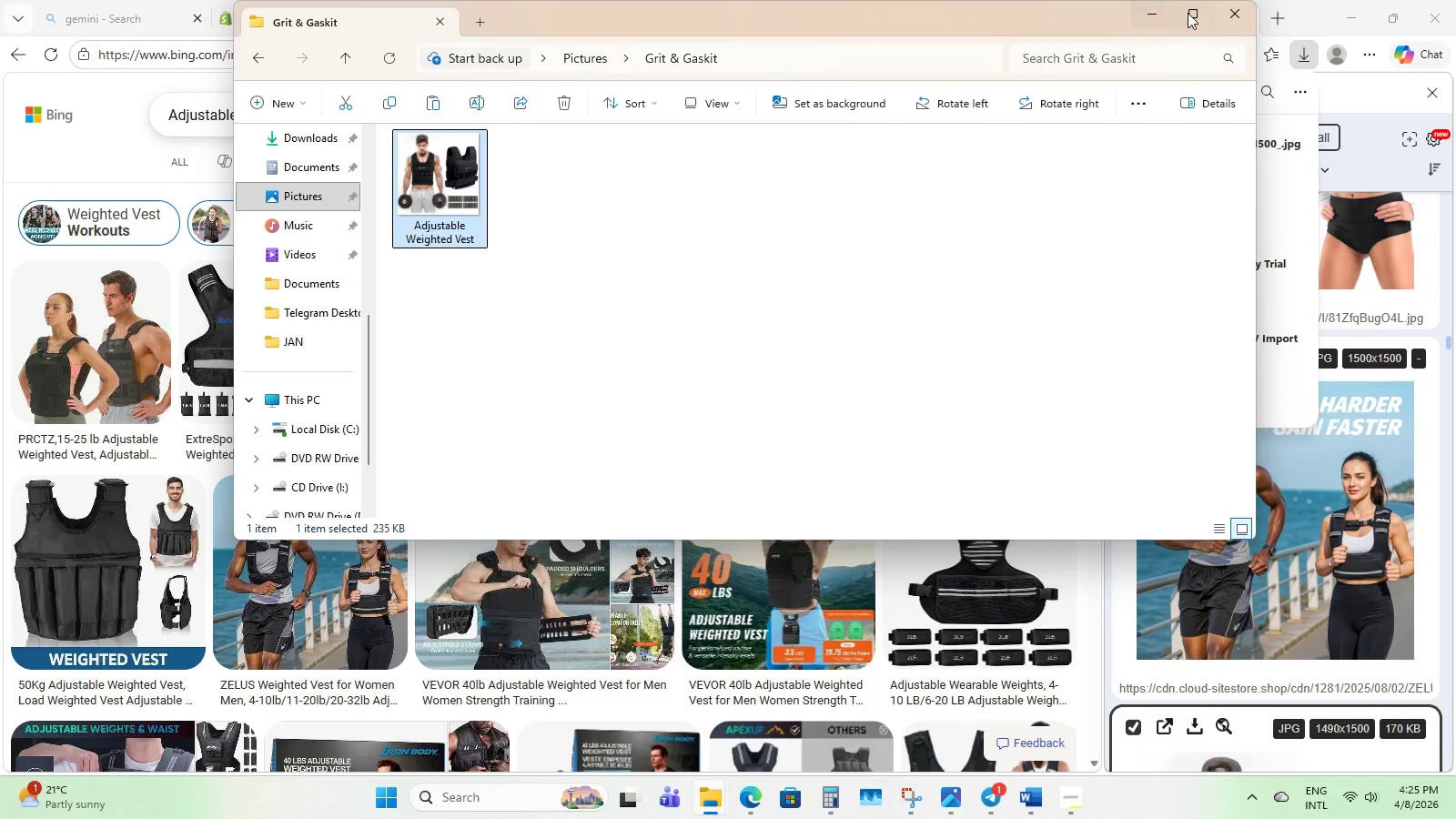 
left_click([1156, 13])
 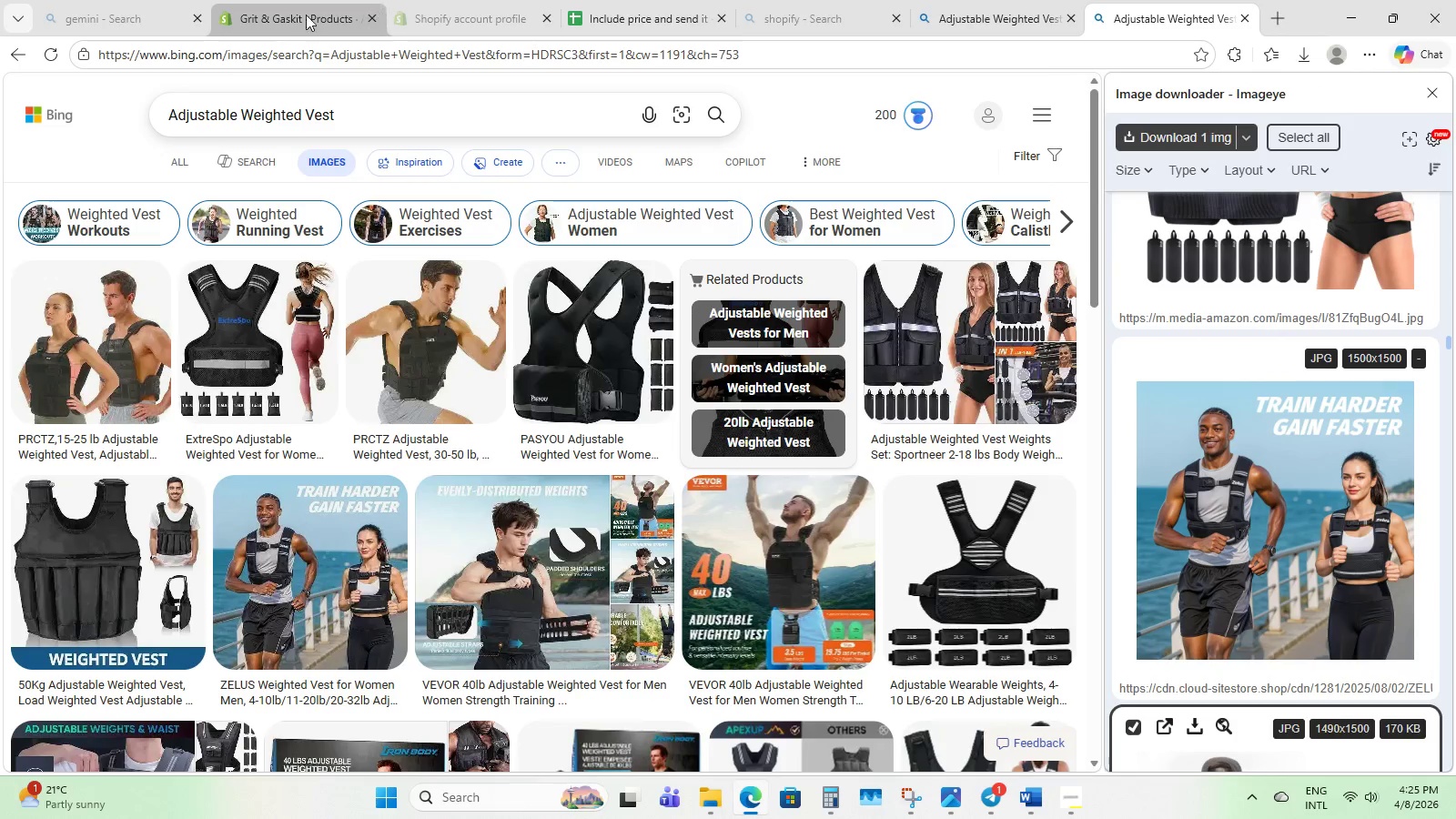 
left_click([274, 15])
 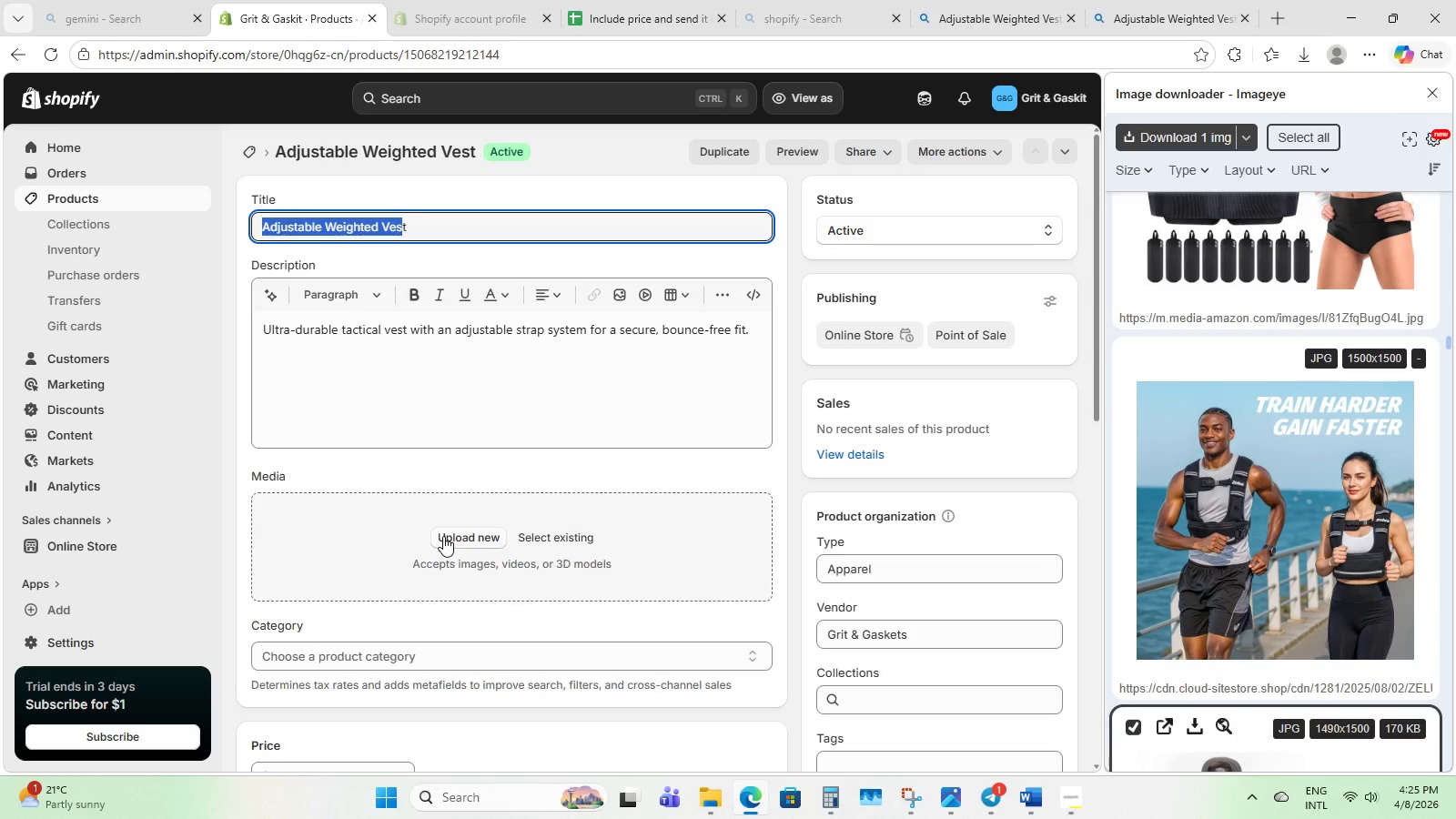 
left_click([443, 536])
 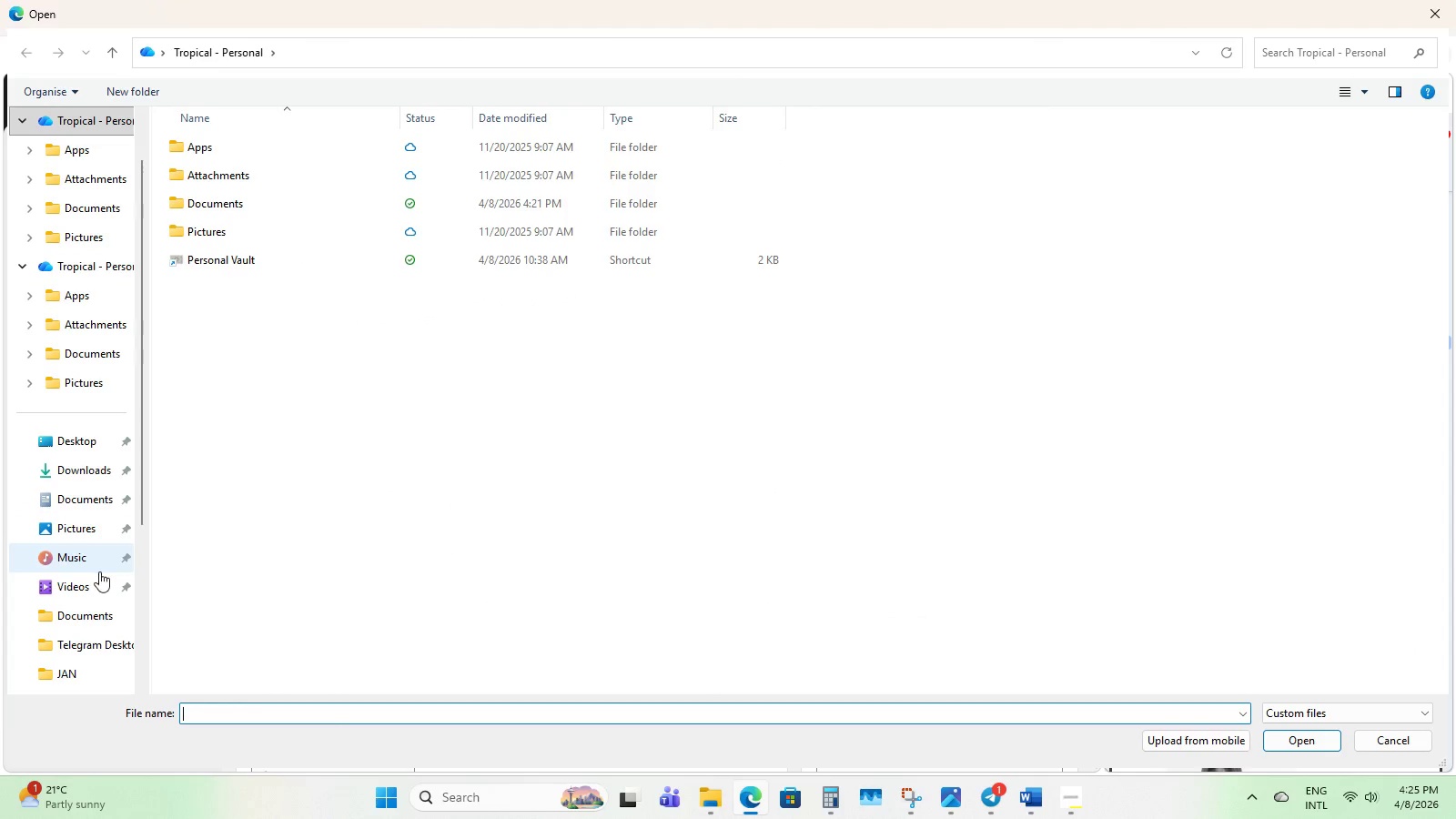 
left_click([94, 516])
 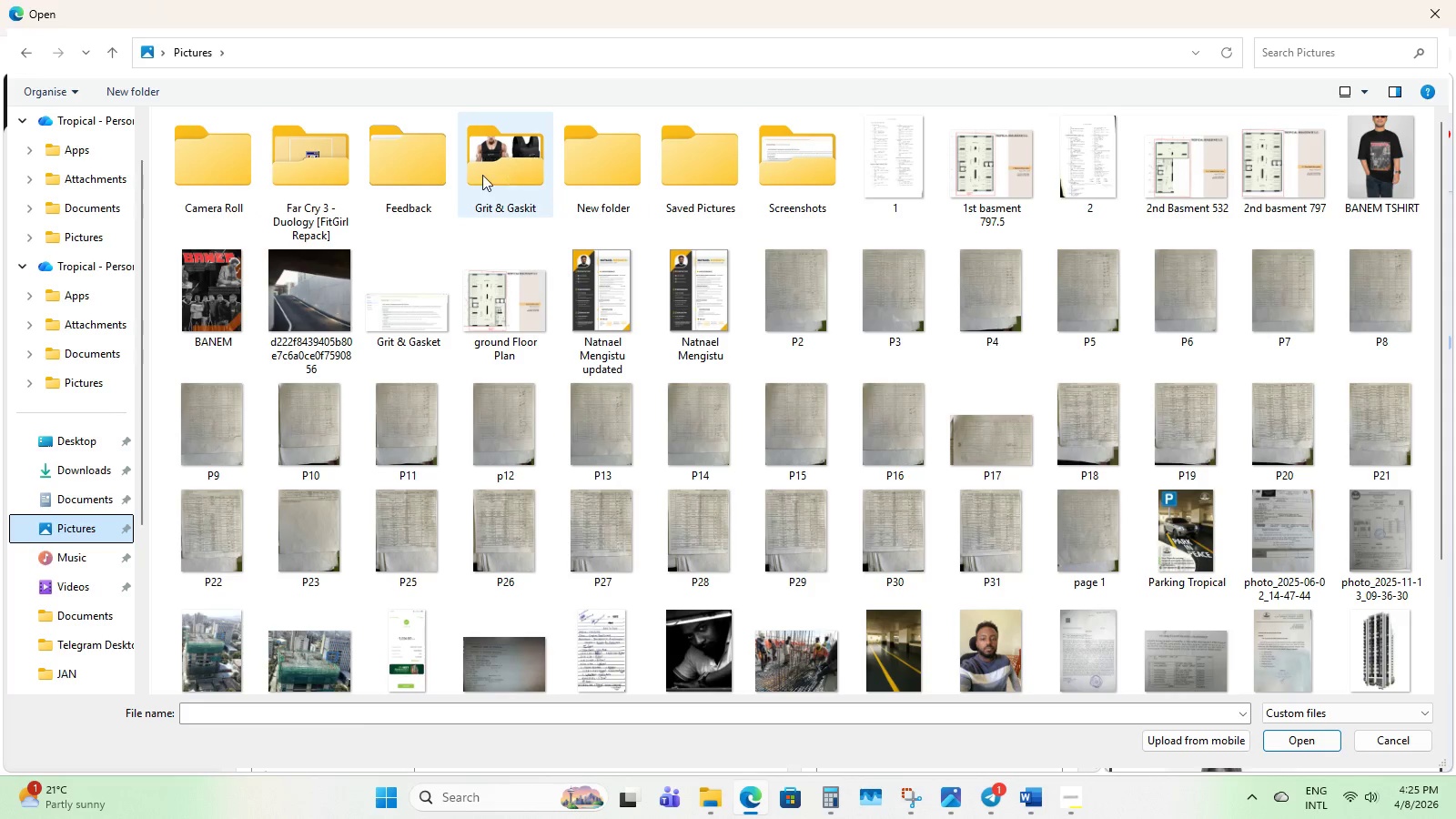 
double_click([482, 175])
 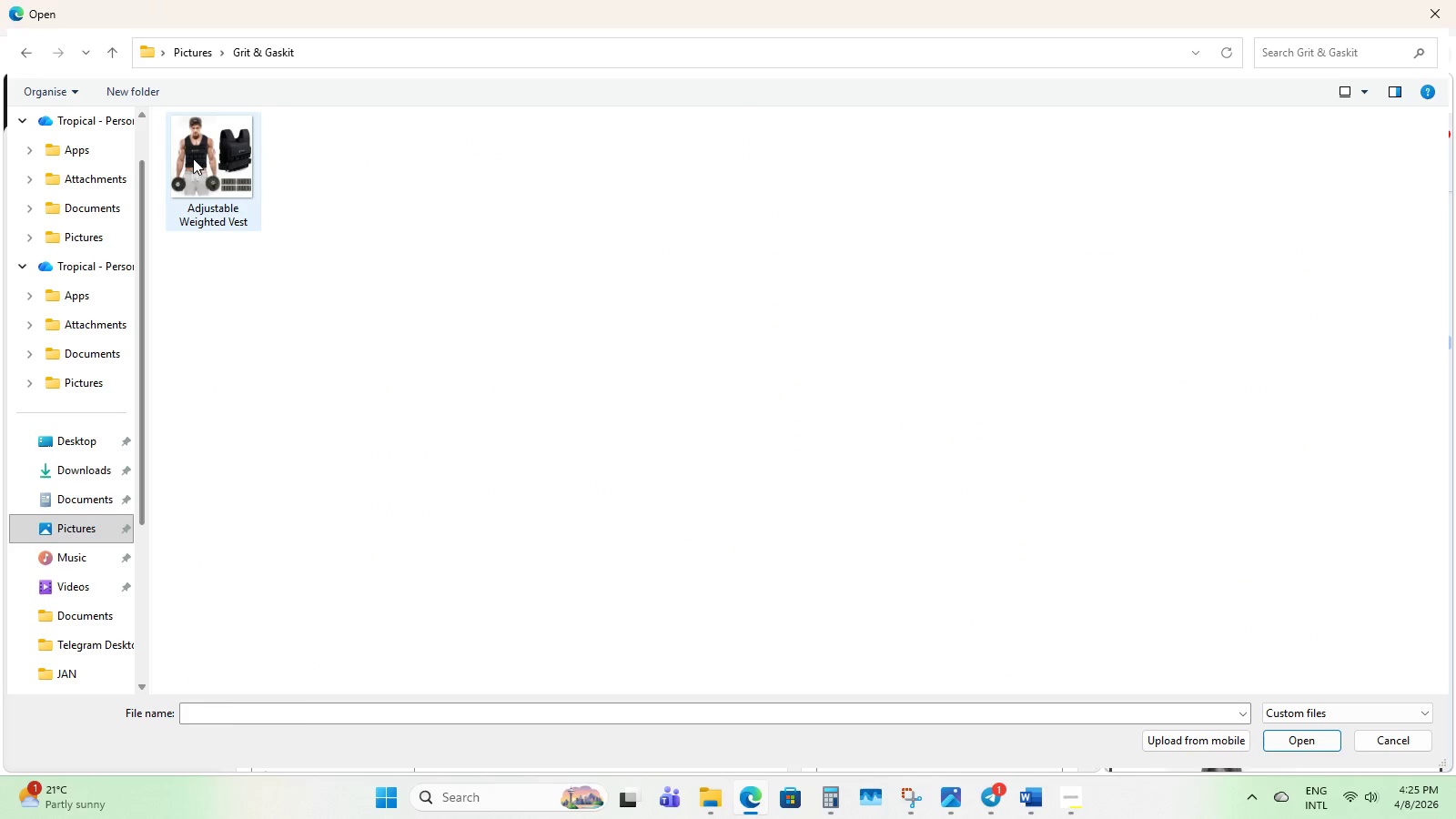 
left_click([201, 159])
 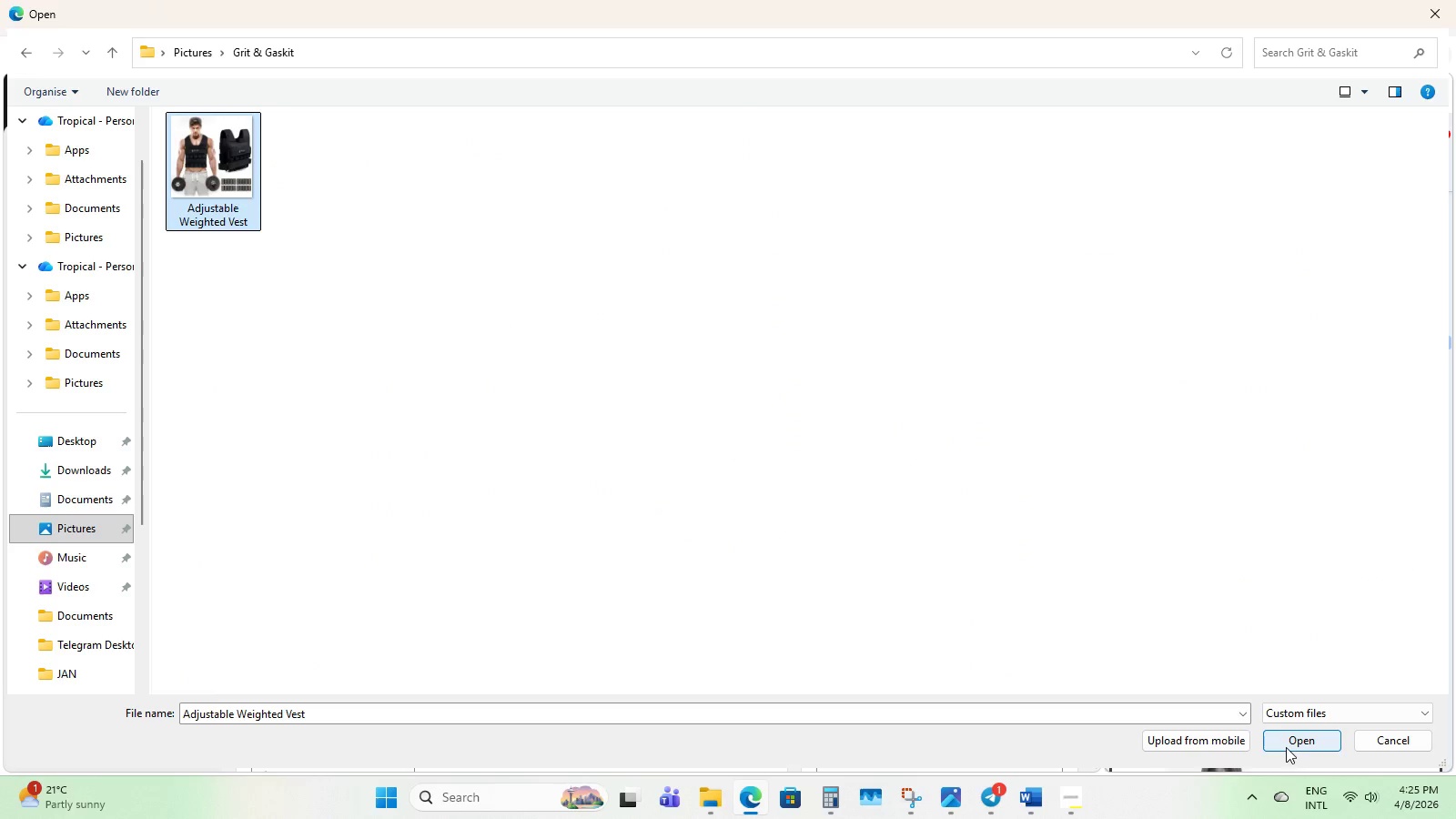 
left_click([1291, 740])
 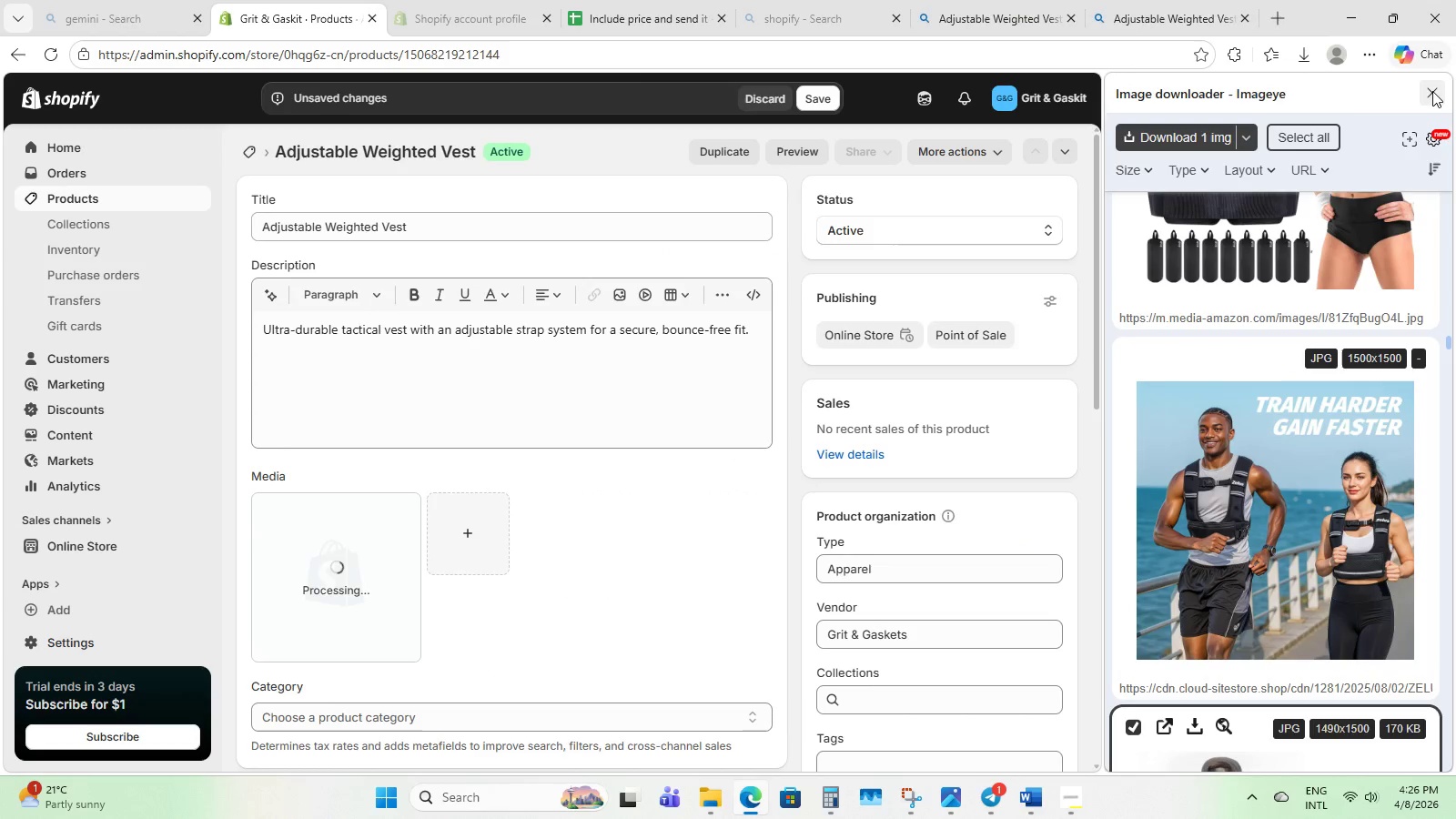 
wait(8.88)
 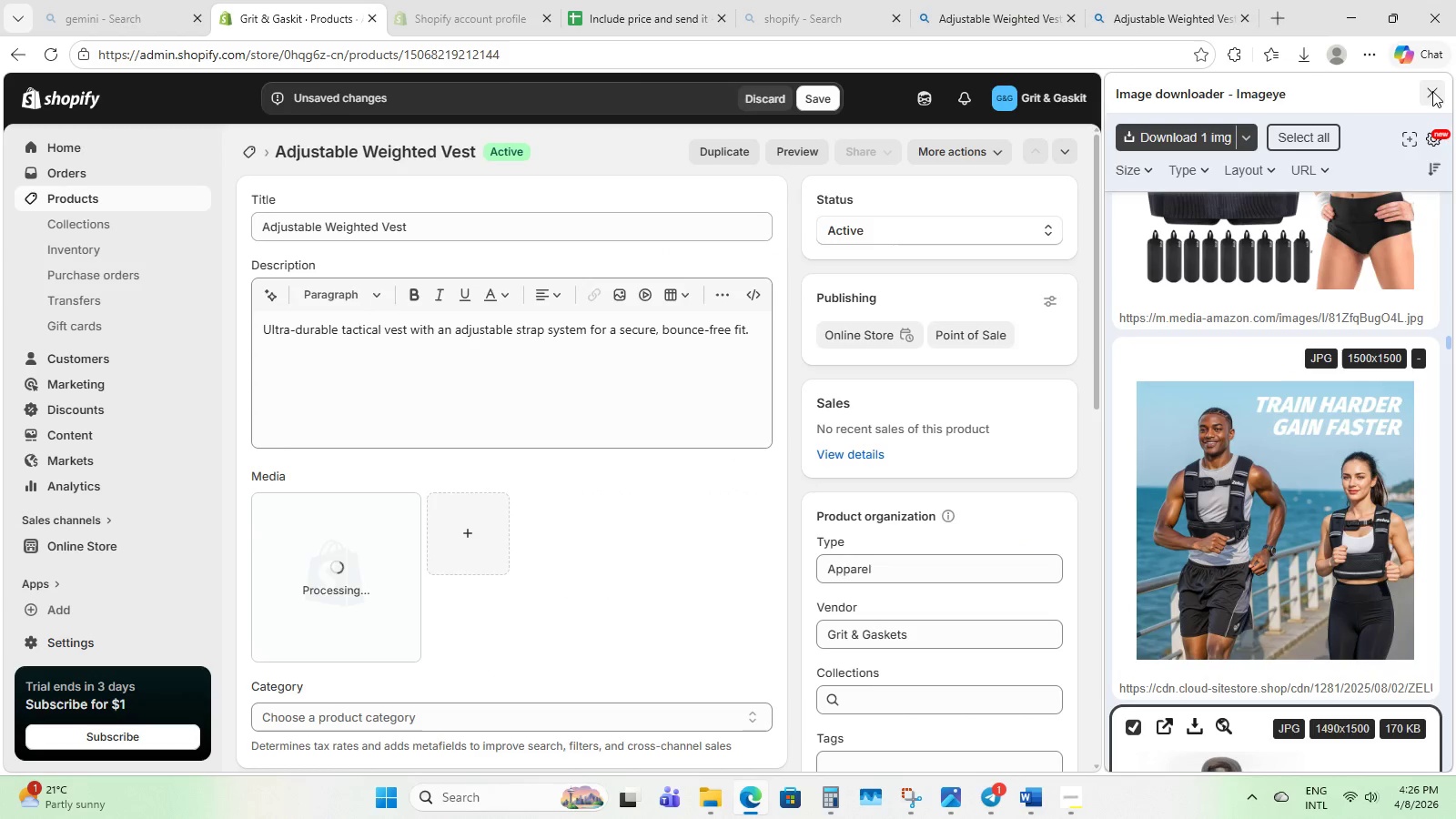 
scroll: coordinate [535, 490], scroll_direction: down, amount: 3.0
 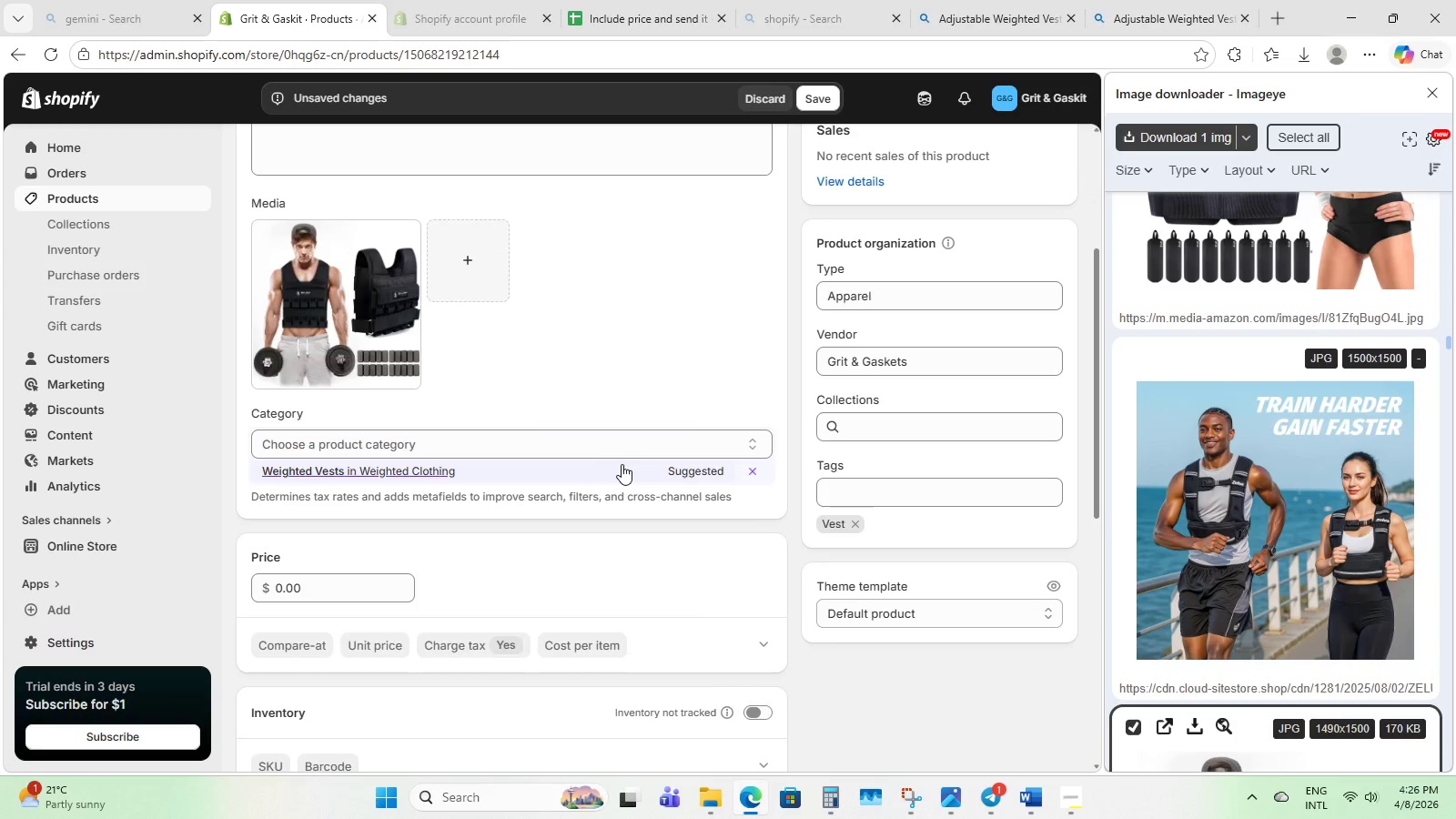 
scroll: coordinate [616, 451], scroll_direction: up, amount: 2.0
 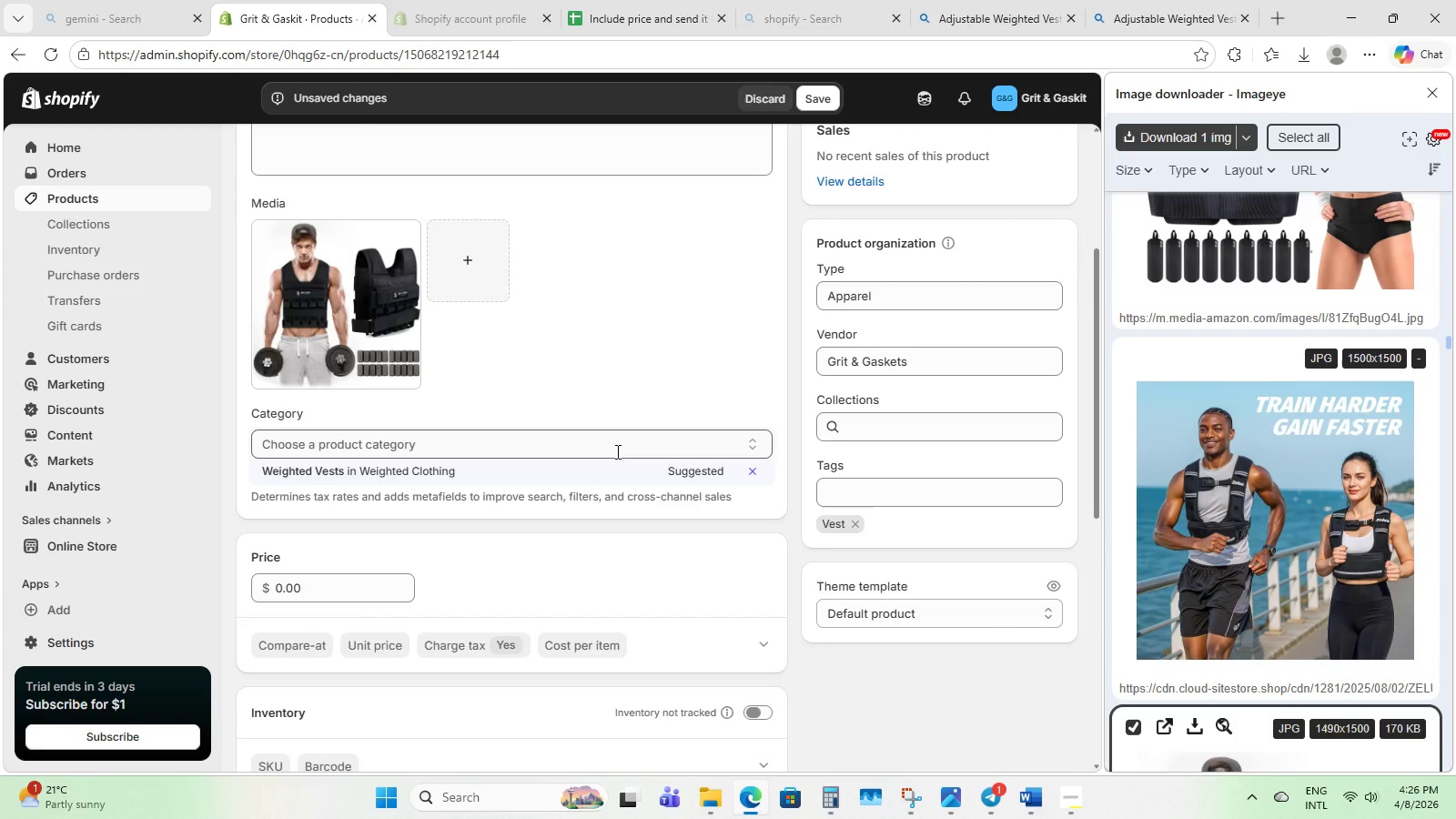 
wait(7.29)
 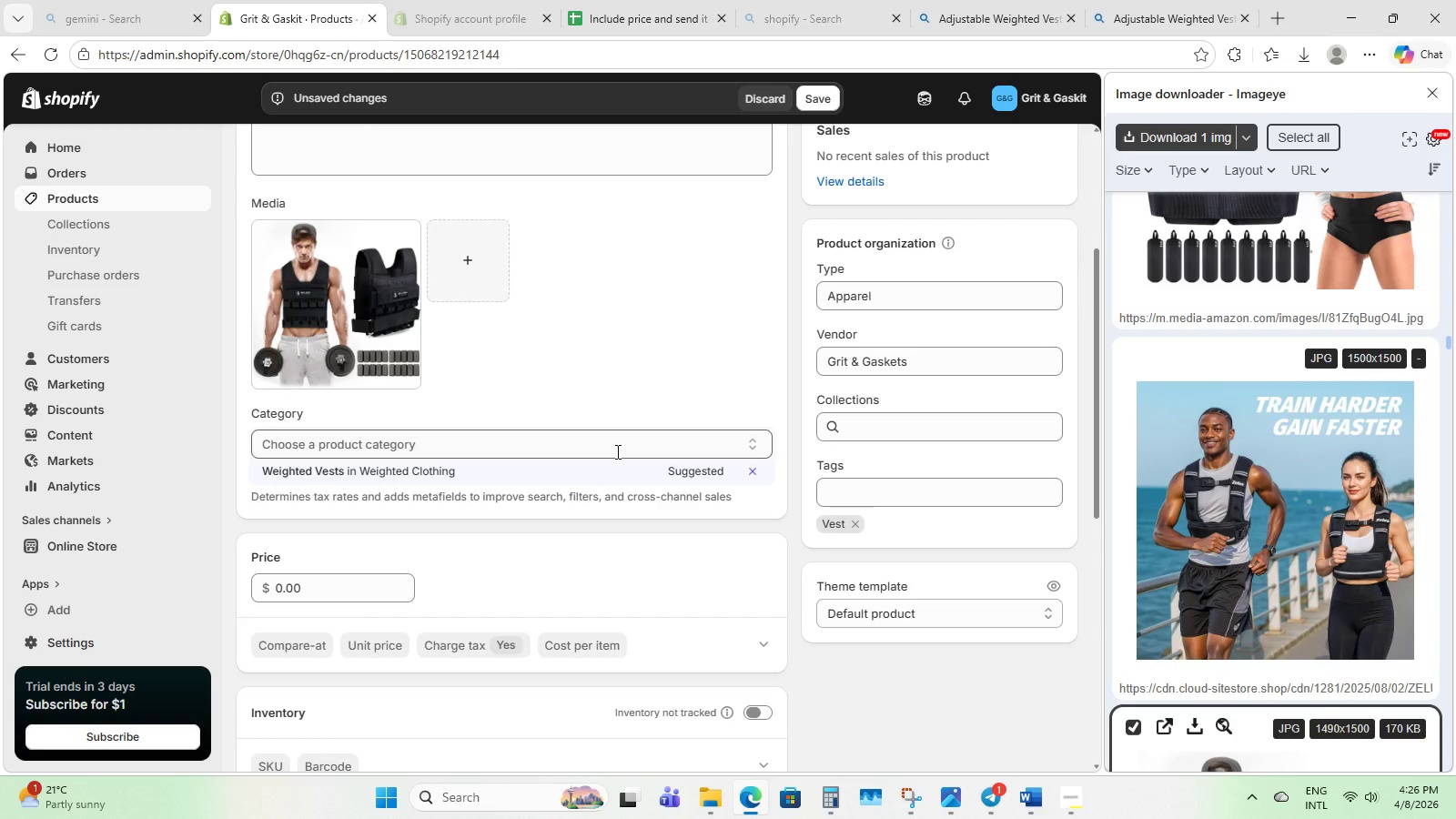 
scroll: coordinate [522, 404], scroll_direction: down, amount: 2.0
 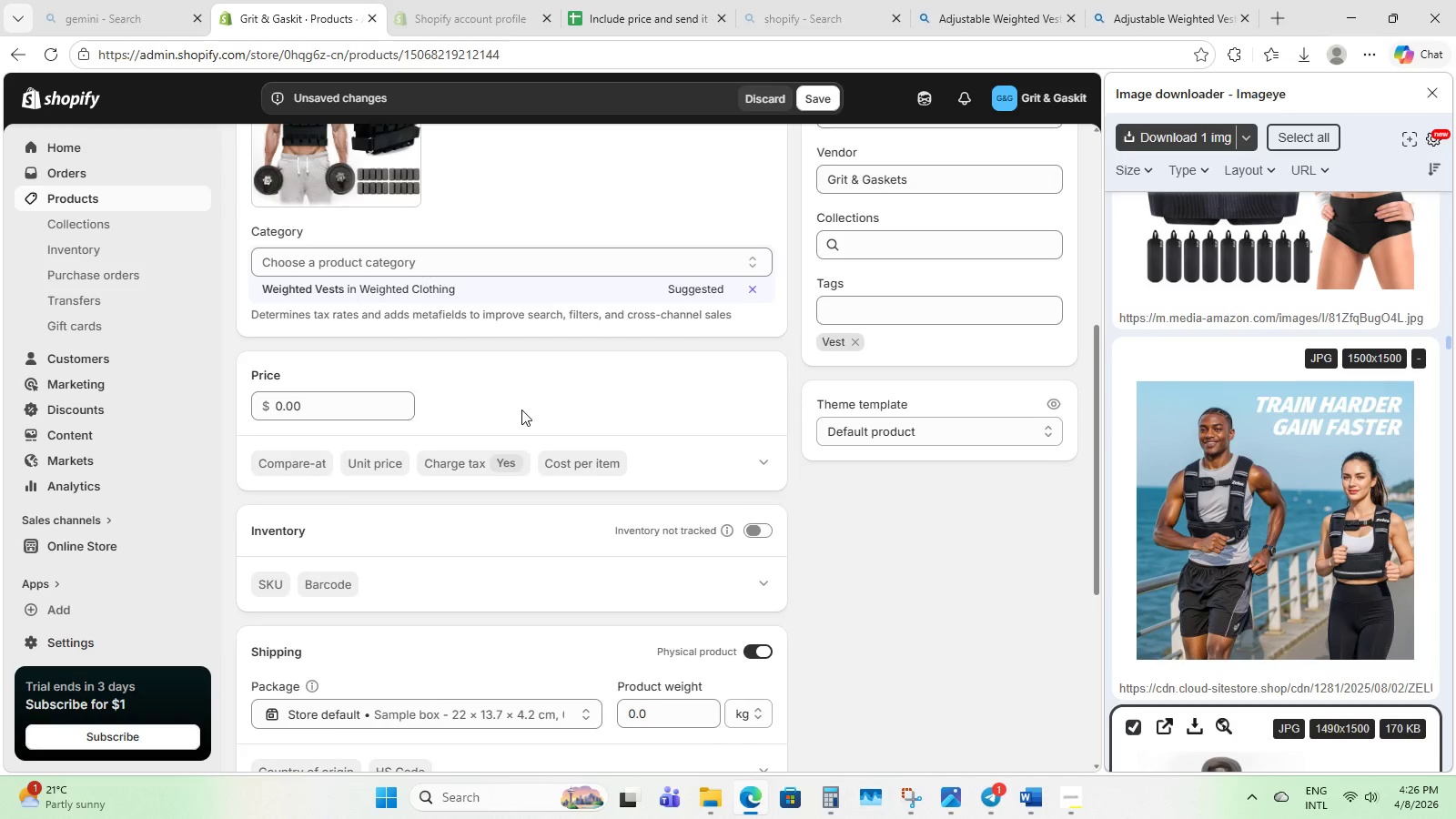 
scroll: coordinate [524, 413], scroll_direction: up, amount: 6.0
 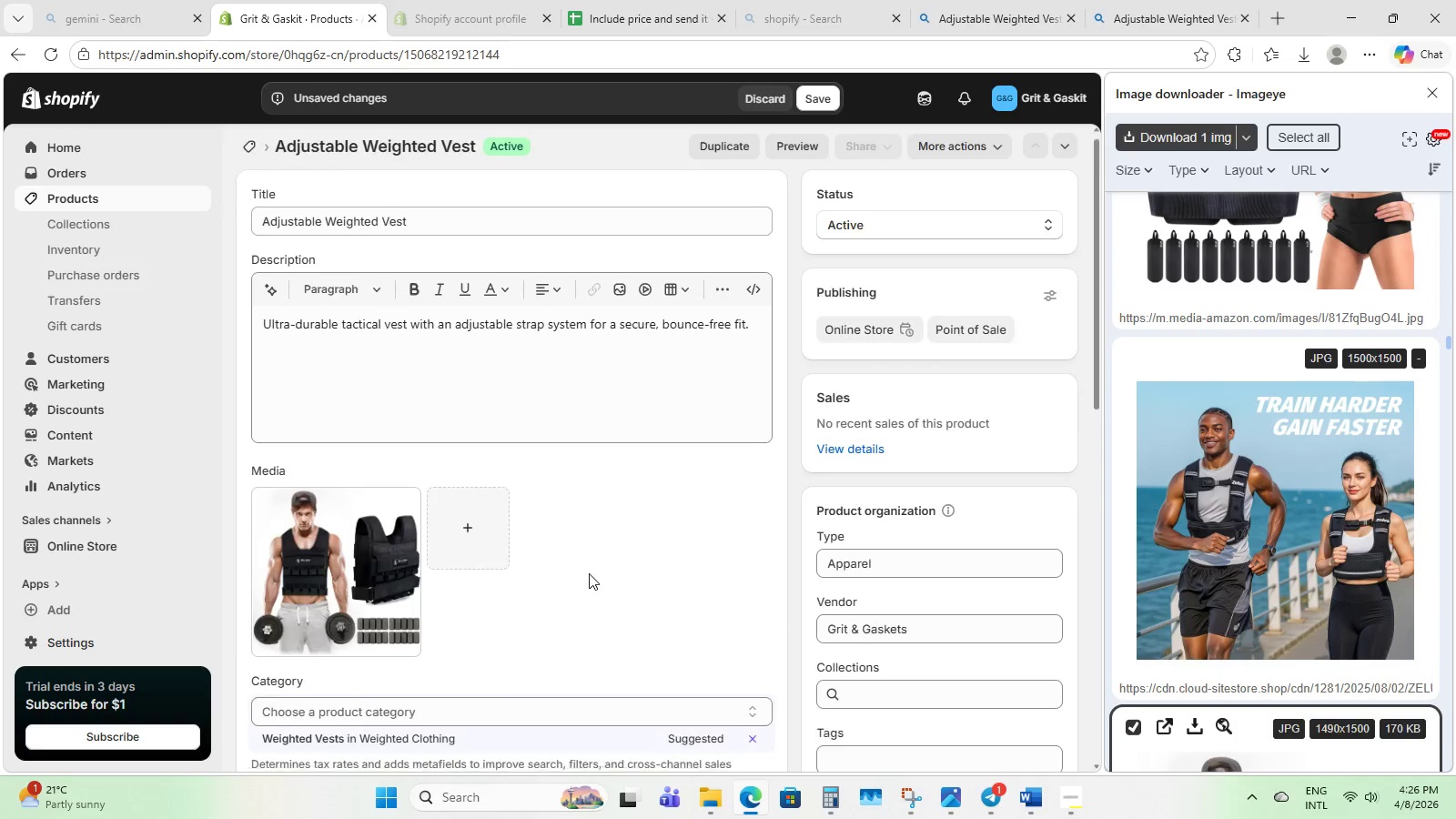 
scroll: coordinate [576, 563], scroll_direction: down, amount: 9.0
 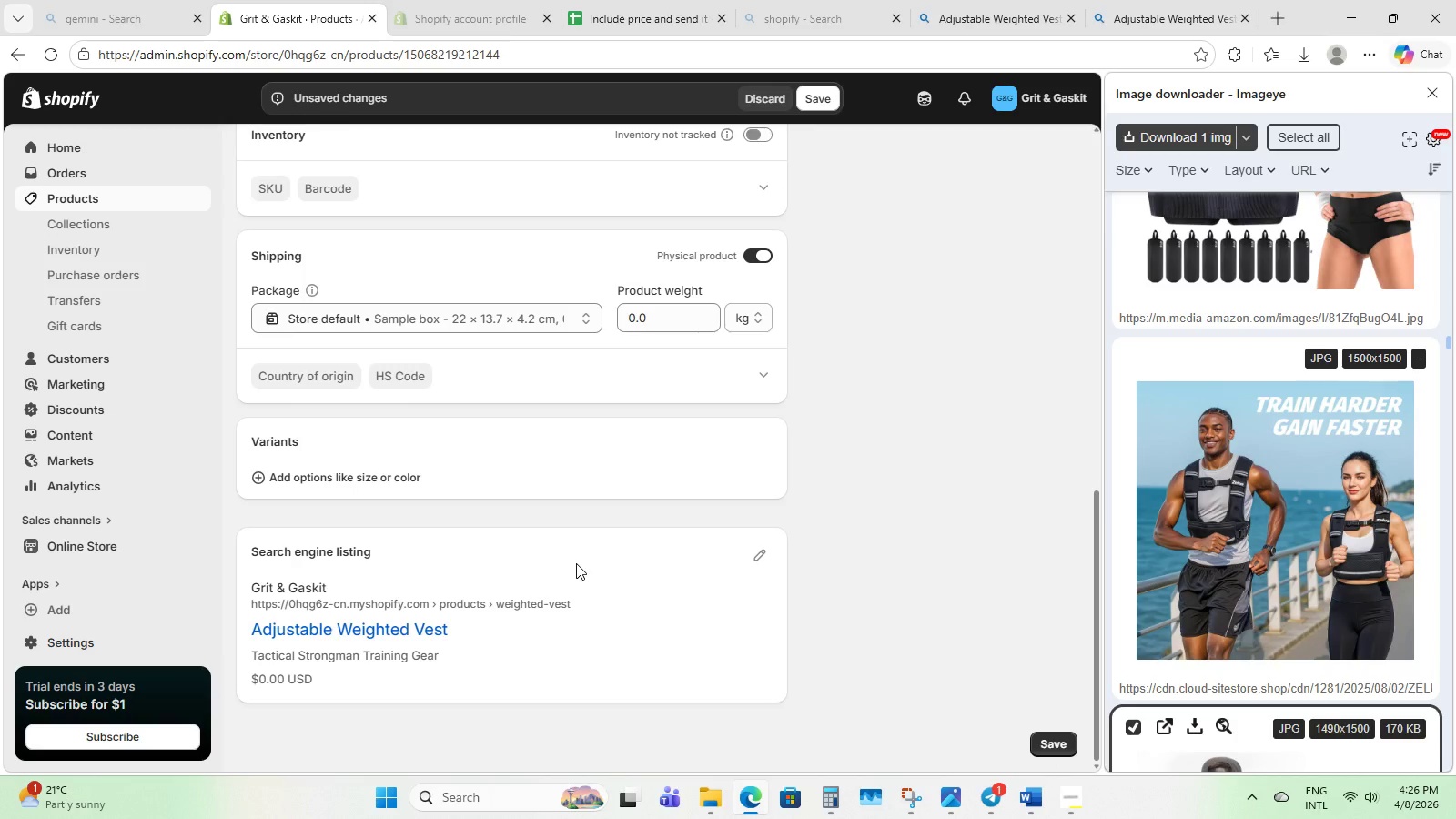 
scroll: coordinate [576, 563], scroll_direction: up, amount: 1.0
 